 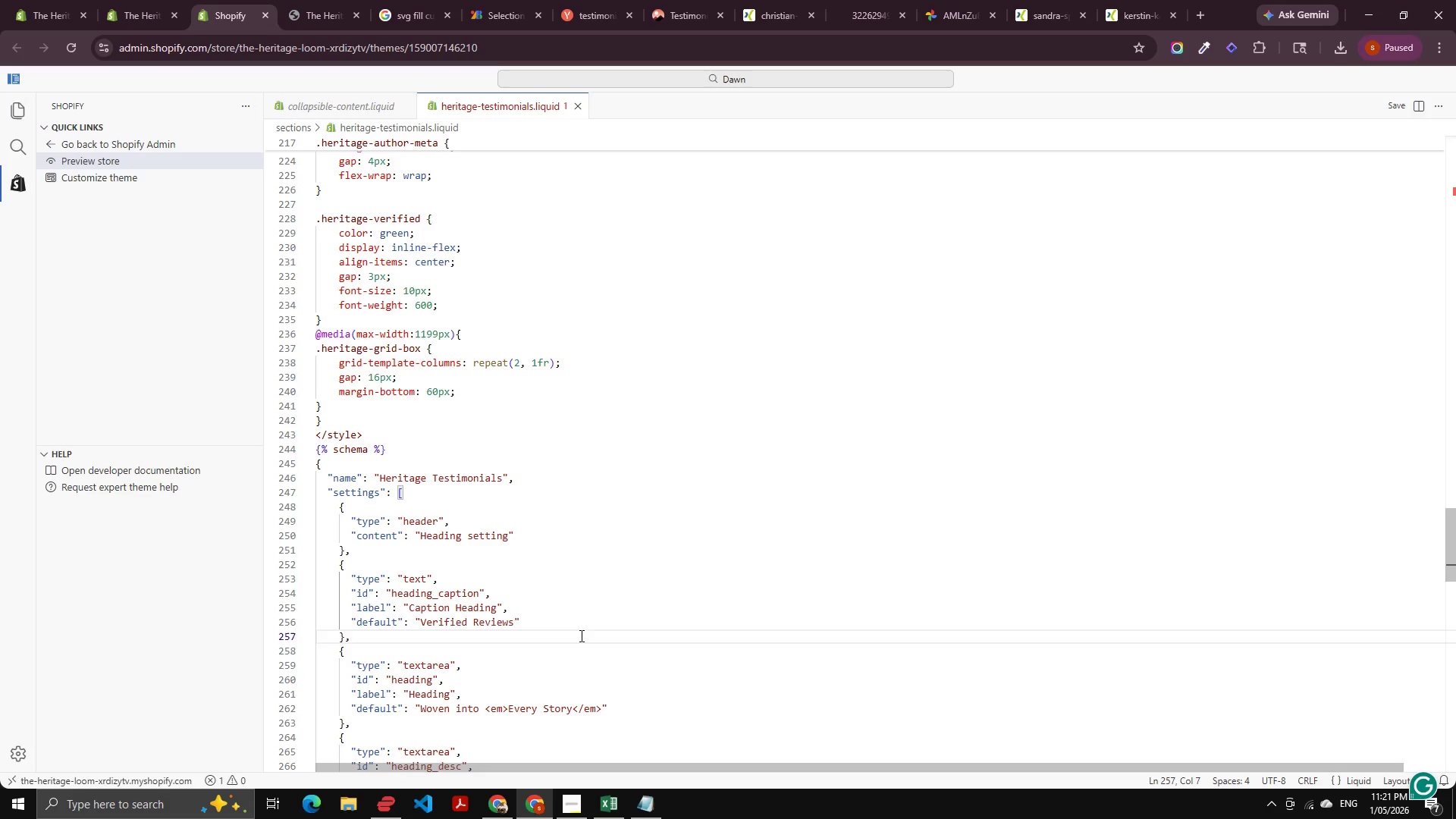 
left_click([540, 362])
 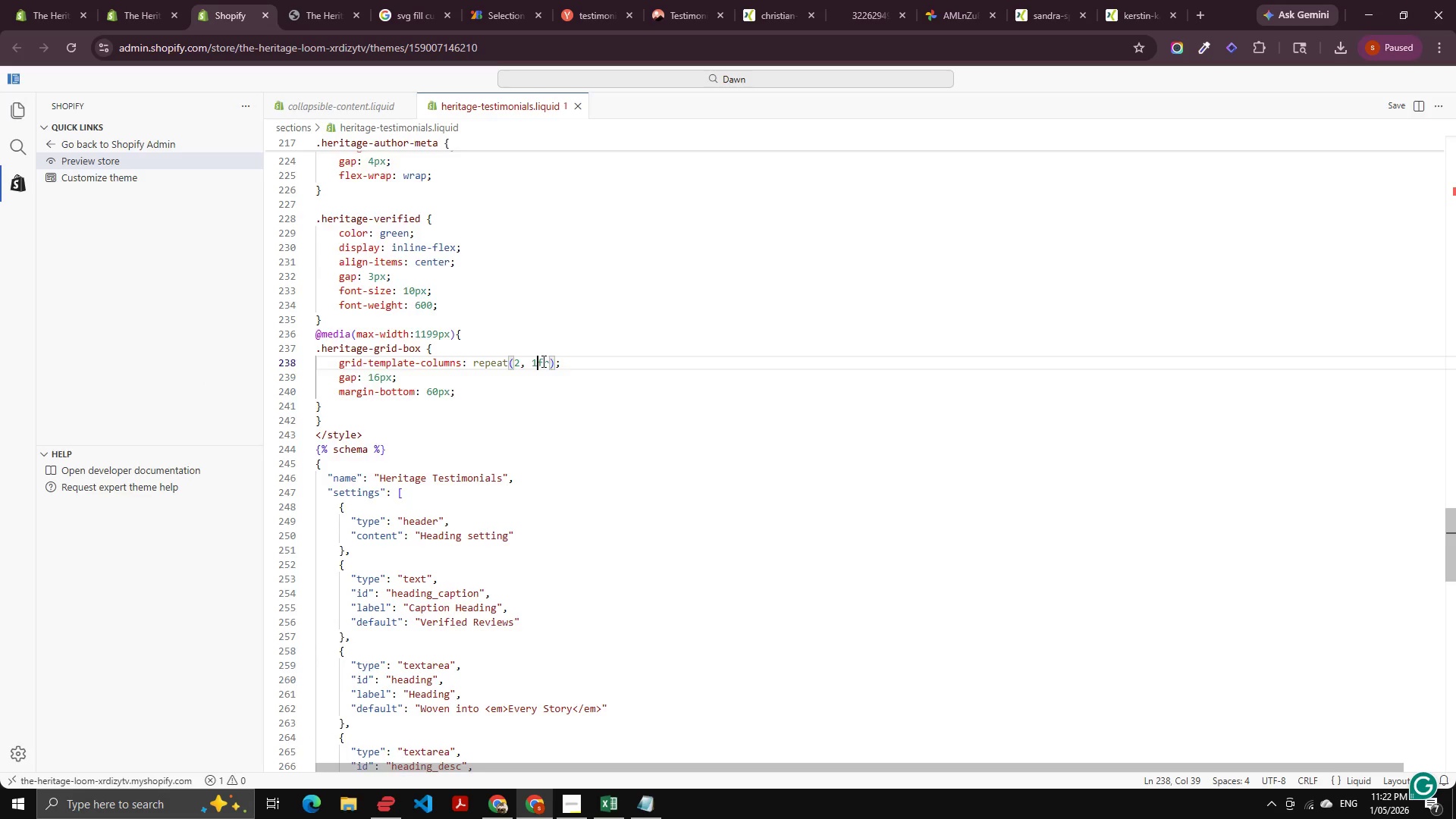 
scroll: coordinate [518, 200], scroll_direction: up, amount: 30.0
 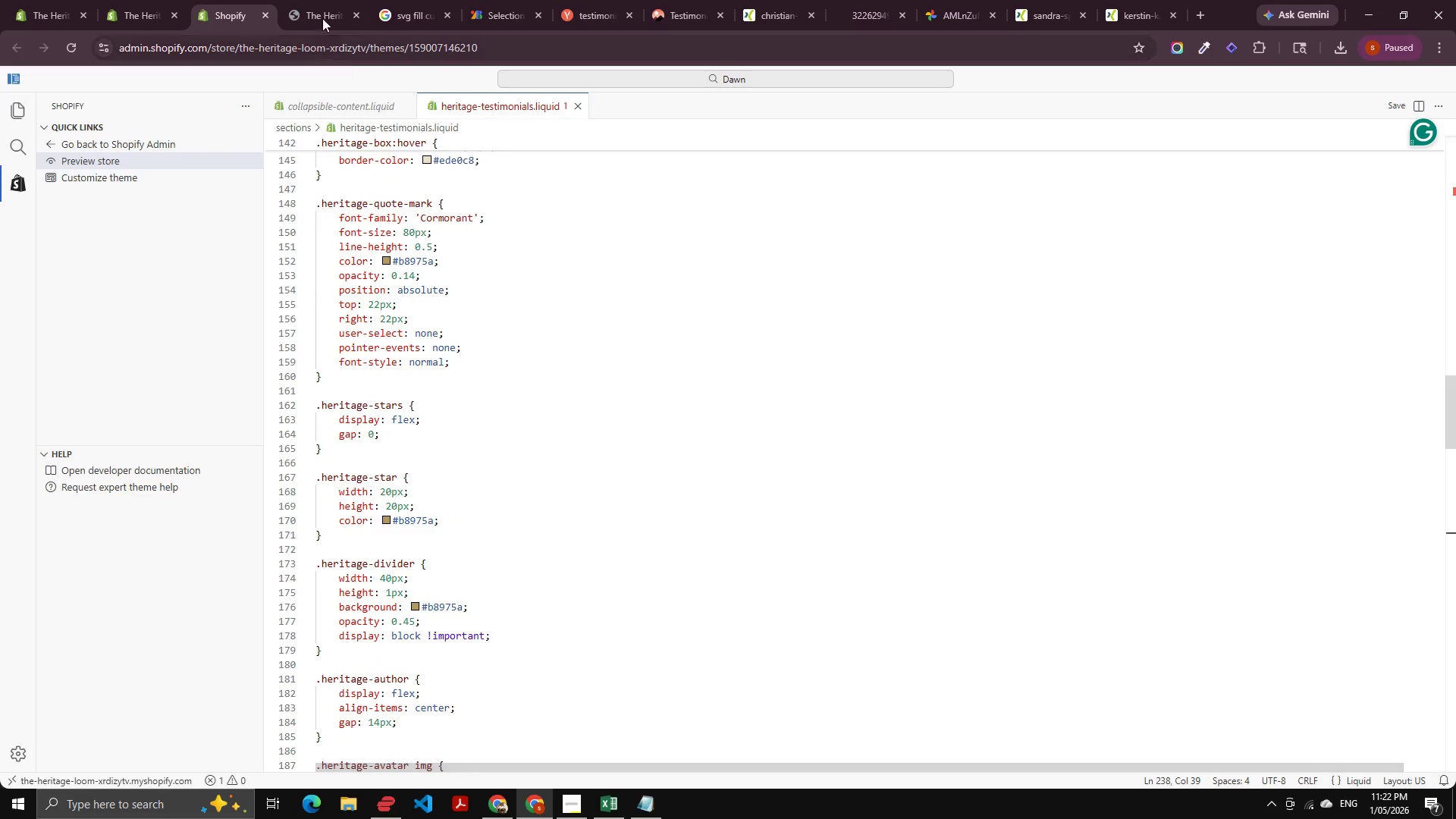 
left_click([322, 11])
 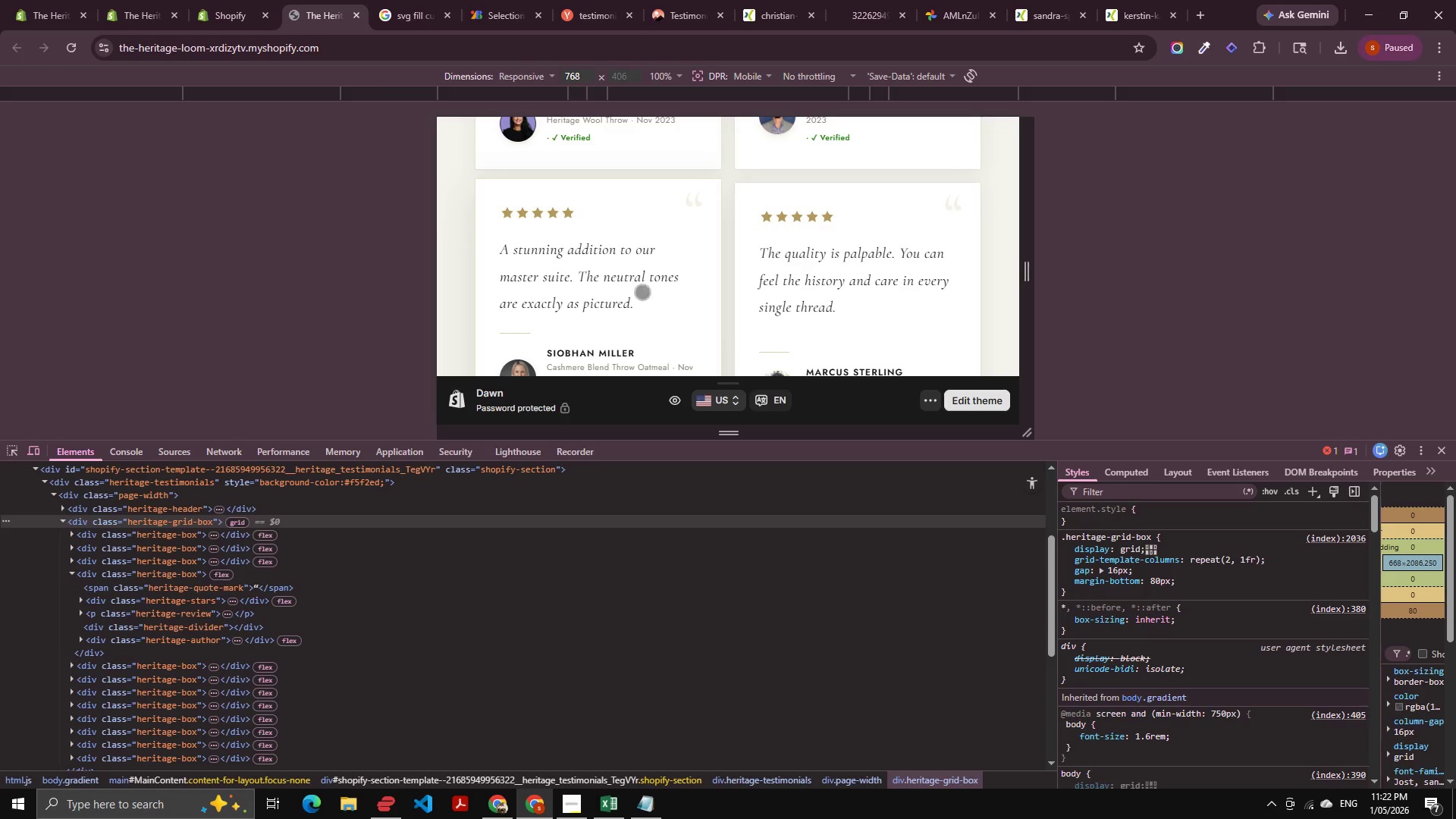 
scroll: coordinate [641, 278], scroll_direction: up, amount: 2.0
 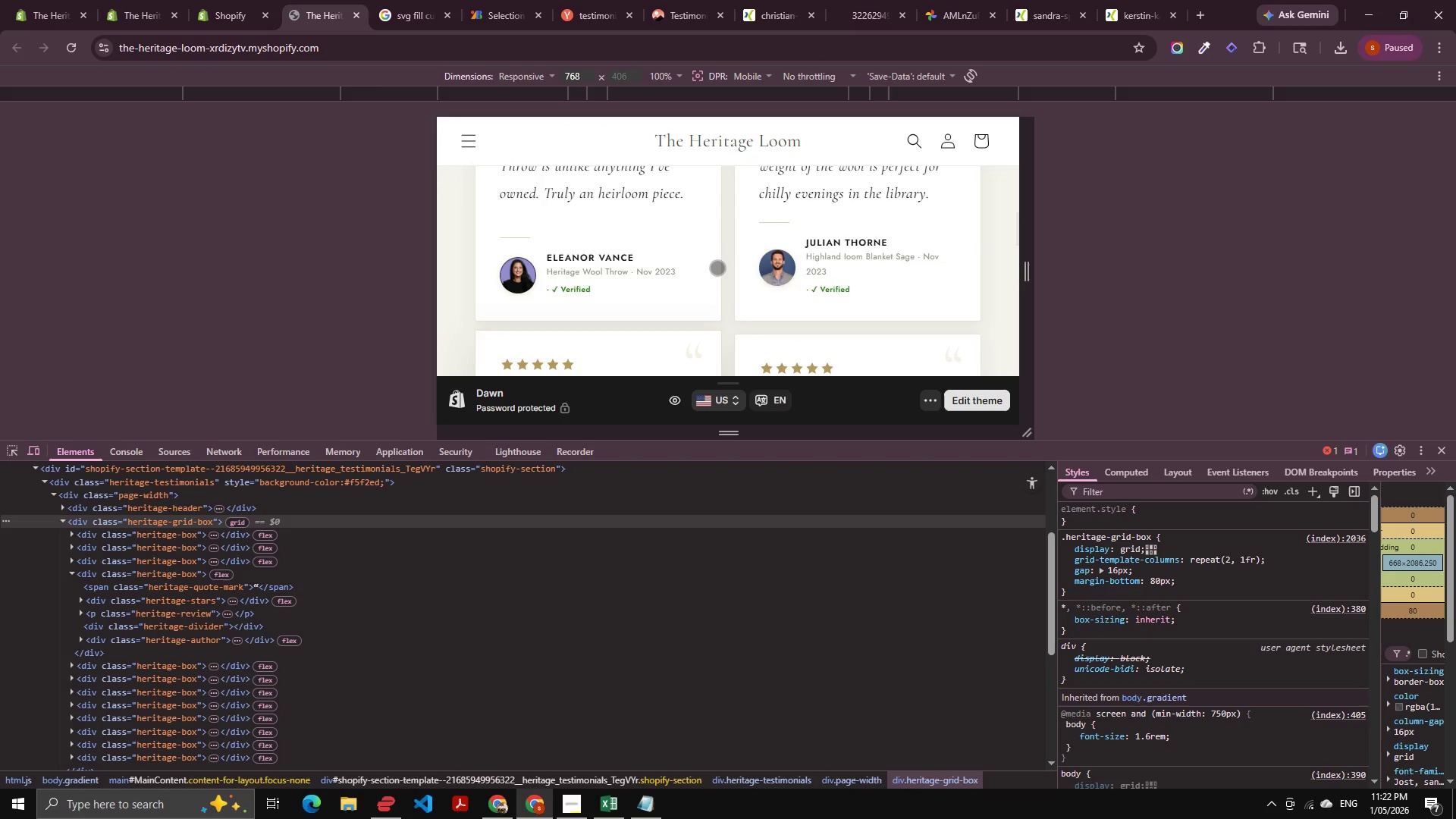 
key(Control+Shift+R)
 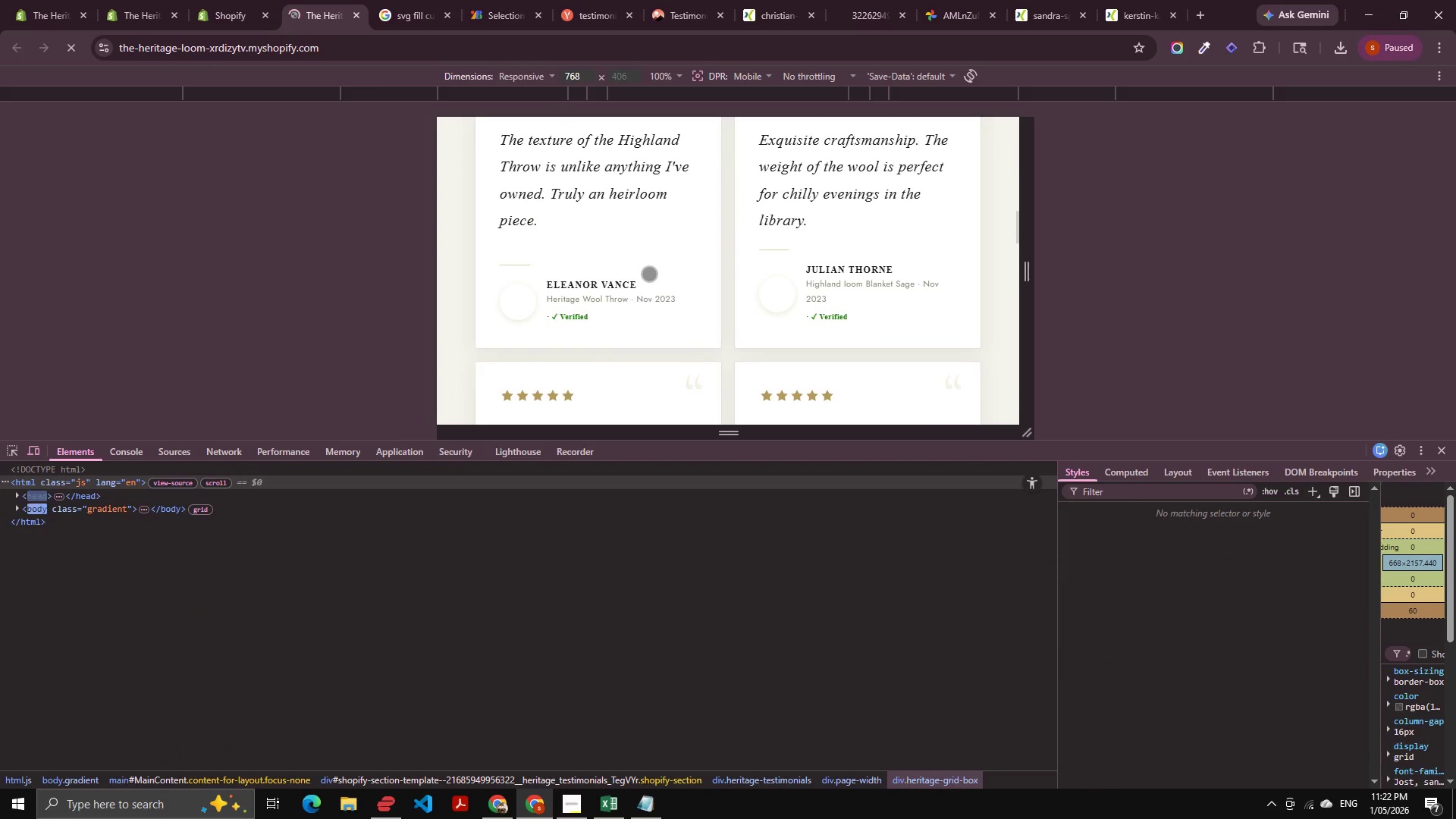 
scroll: coordinate [739, 278], scroll_direction: down, amount: 3.0
 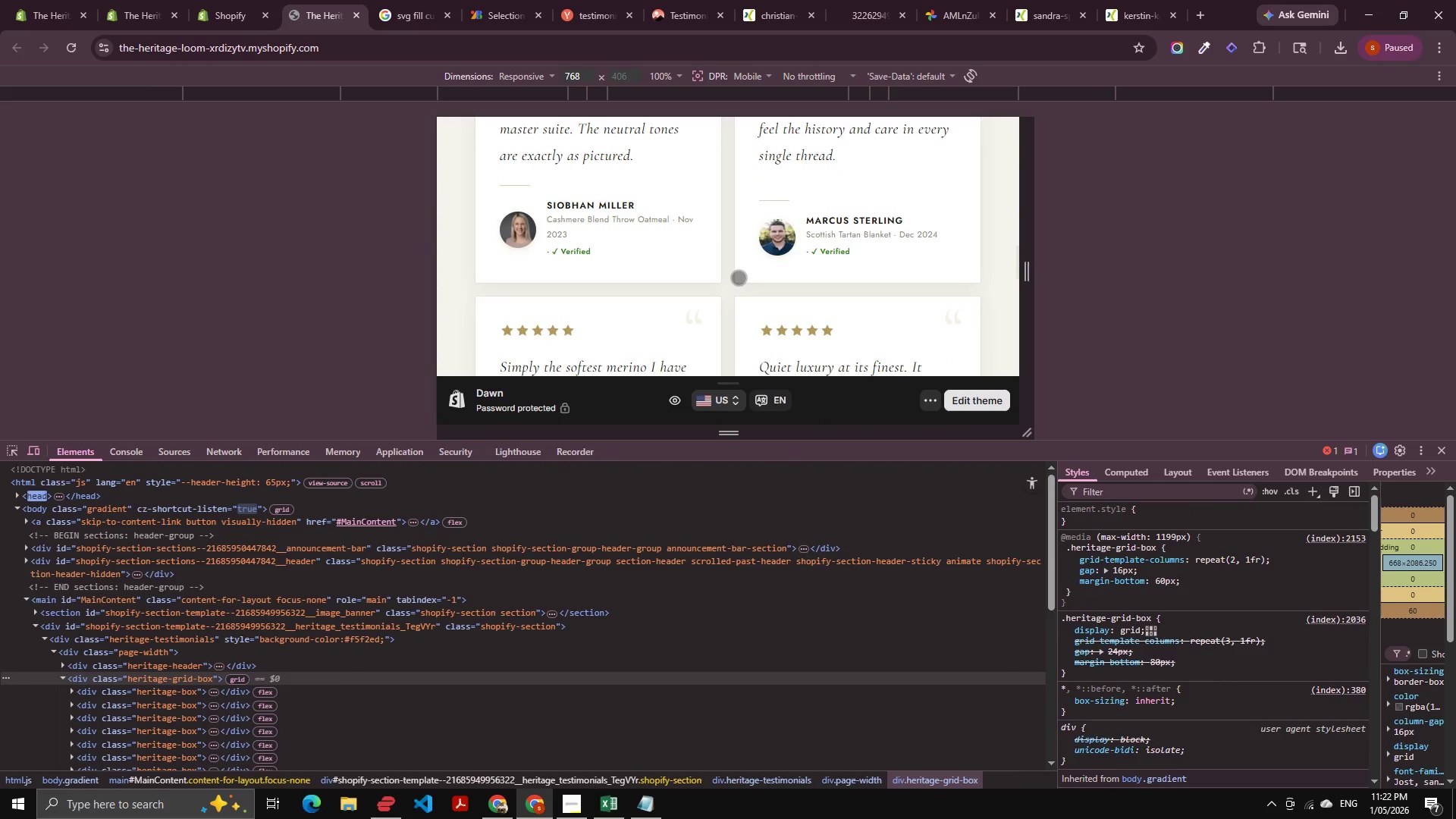 
scroll: coordinate [739, 278], scroll_direction: up, amount: 2.0
 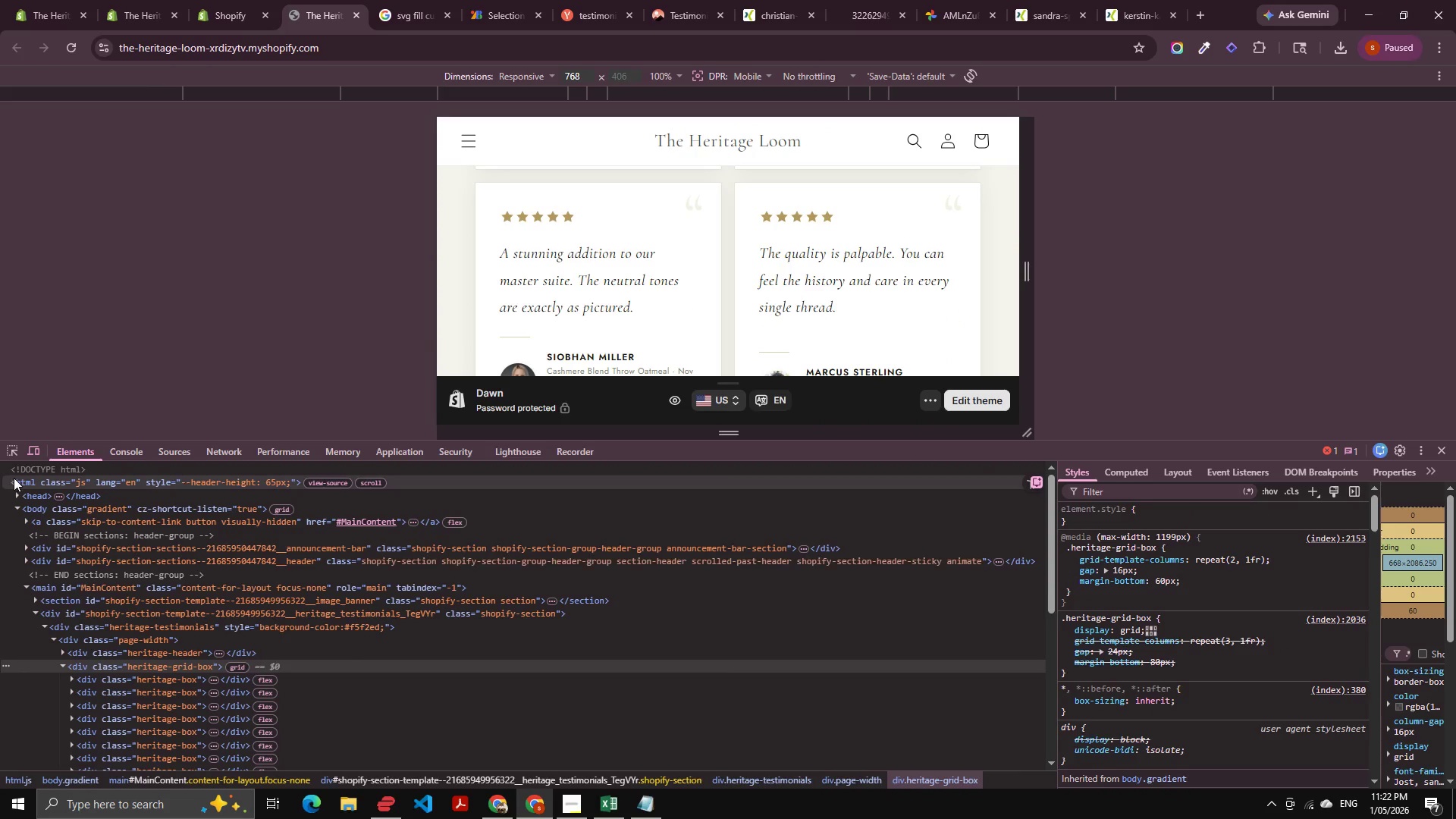 
left_click([4, 449])
 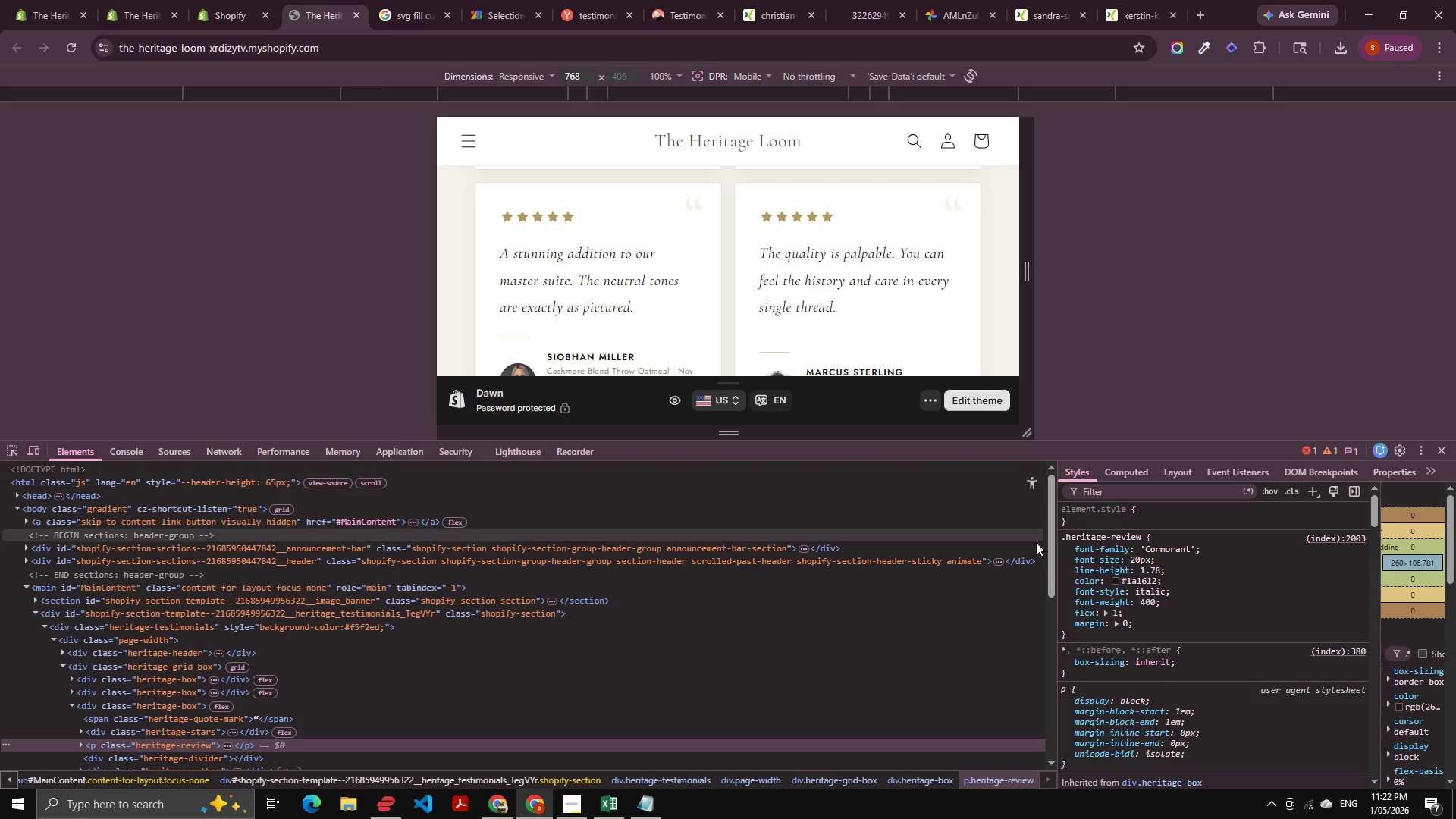 
wait(5.39)
 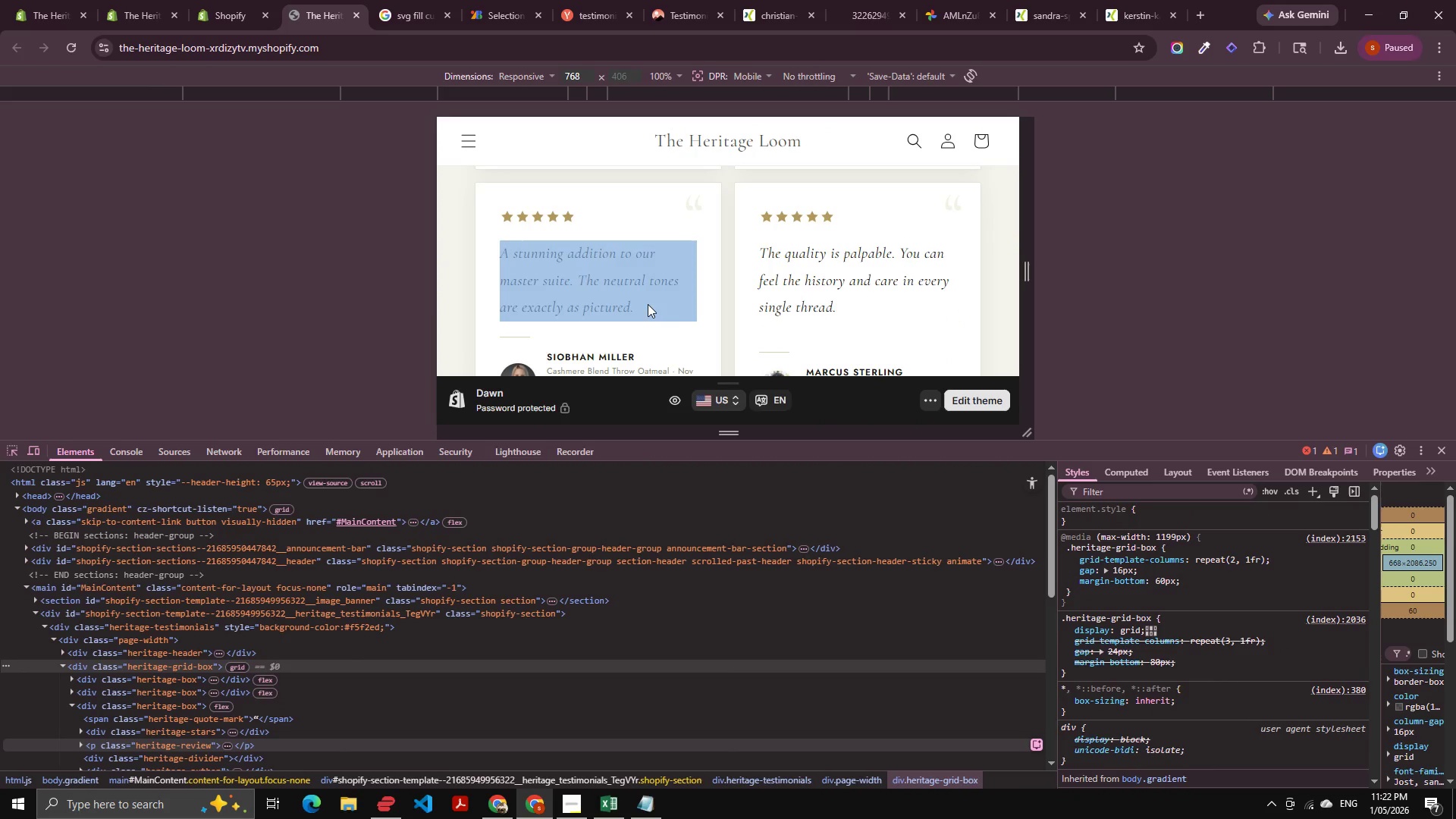 
left_click([1149, 569])
 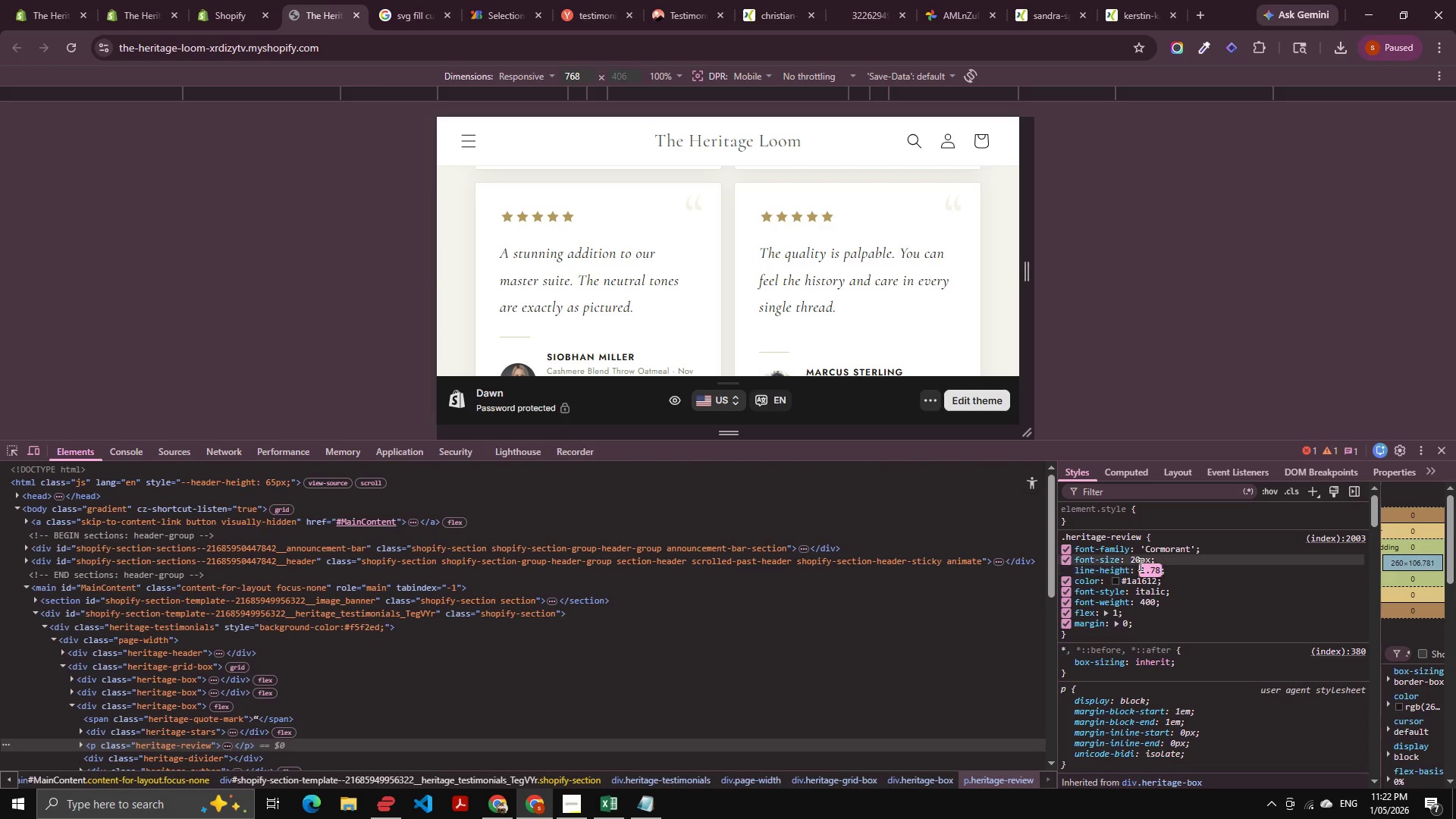 
key(Numpad1)
 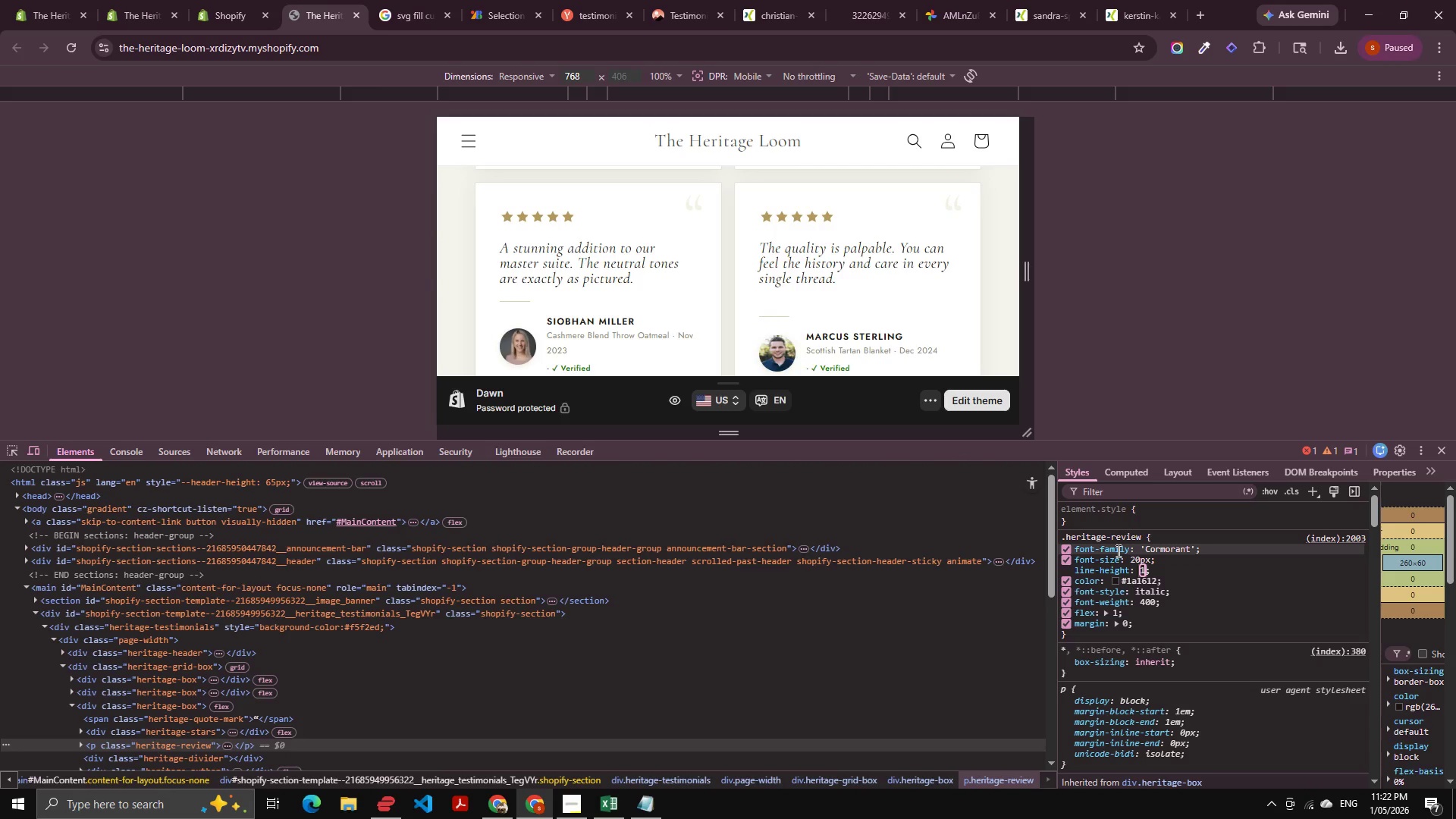 
key(Numpad4)
 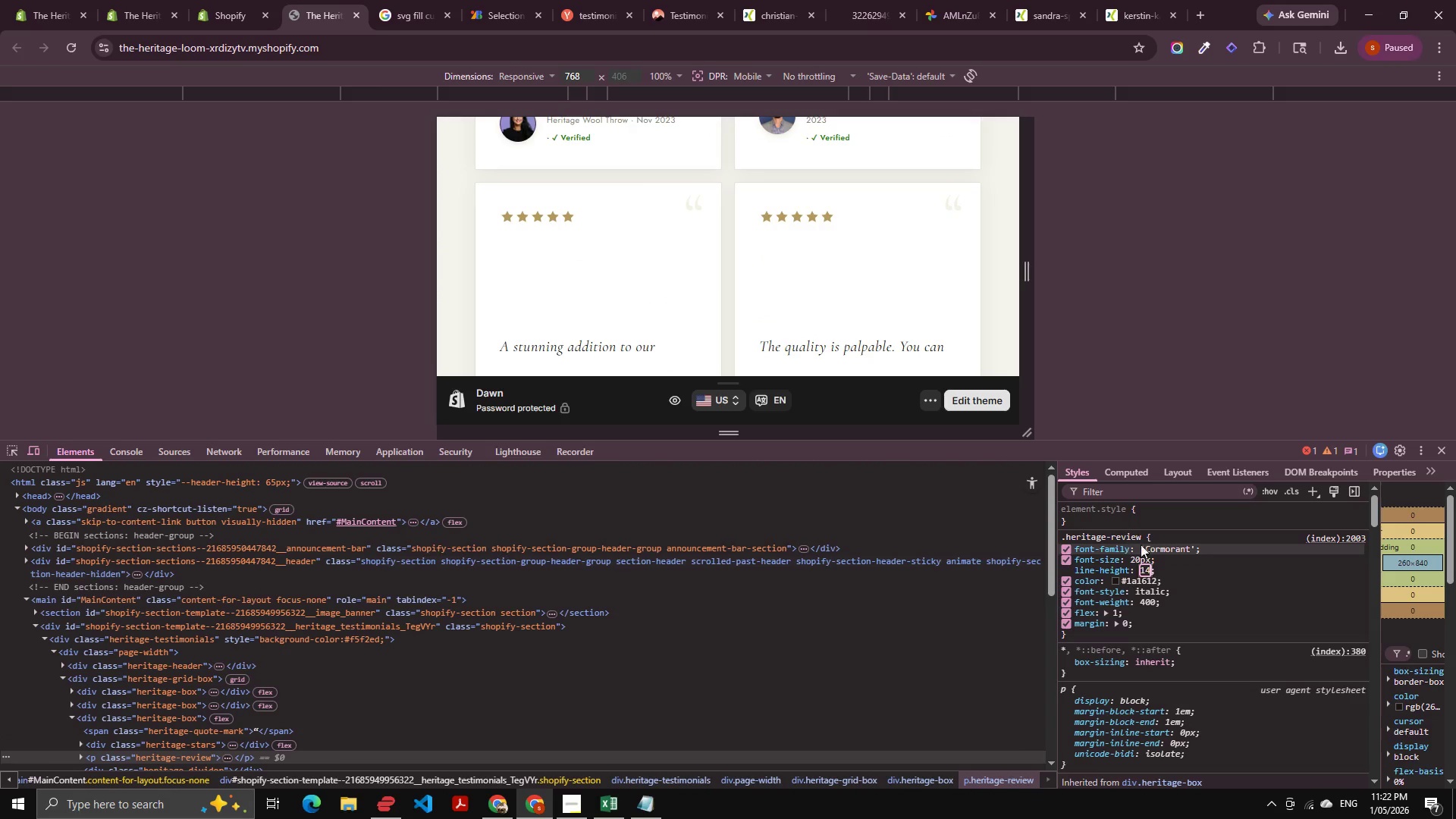 
key(ArrowDown)
 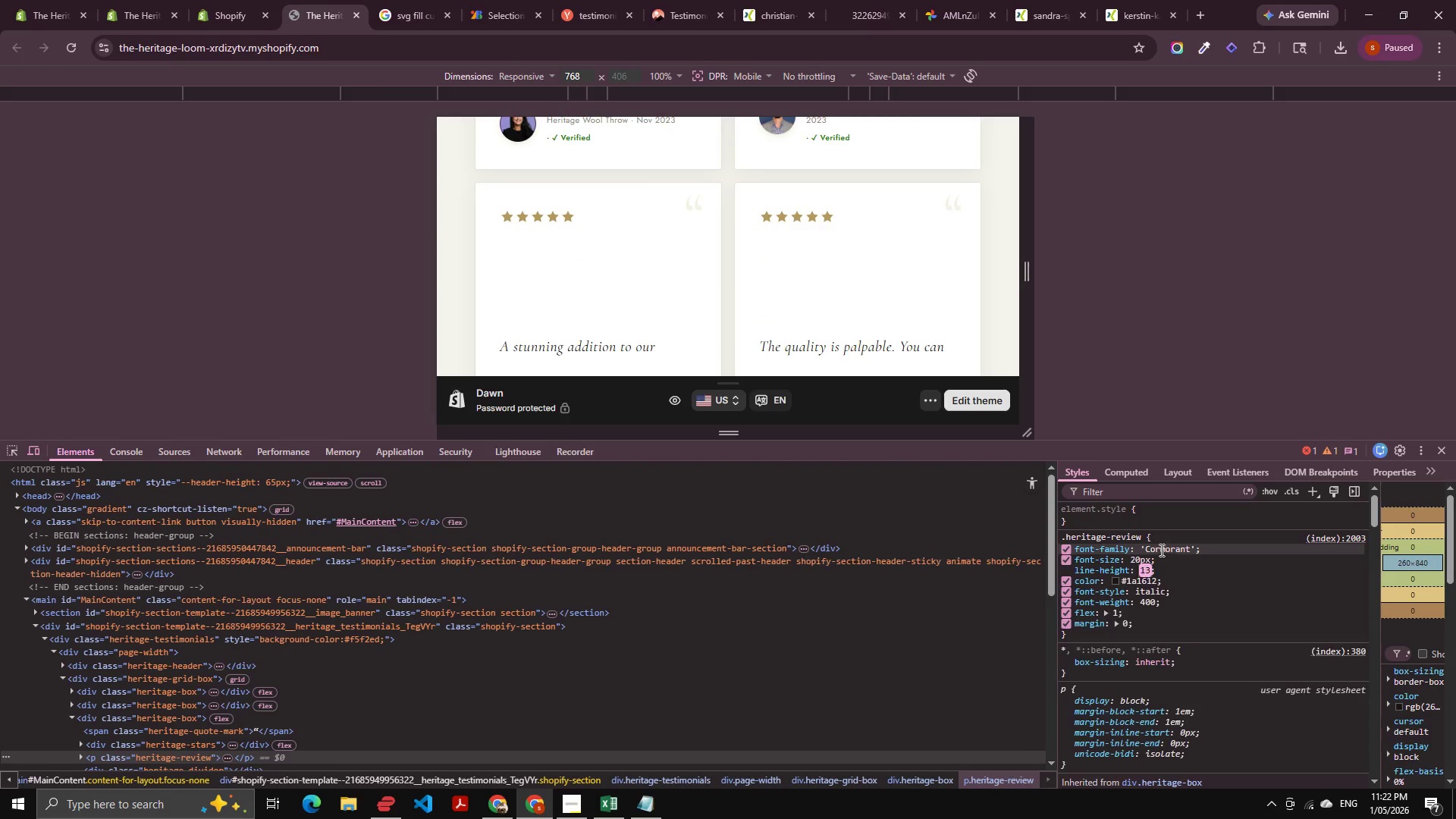 
key(ArrowLeft)
 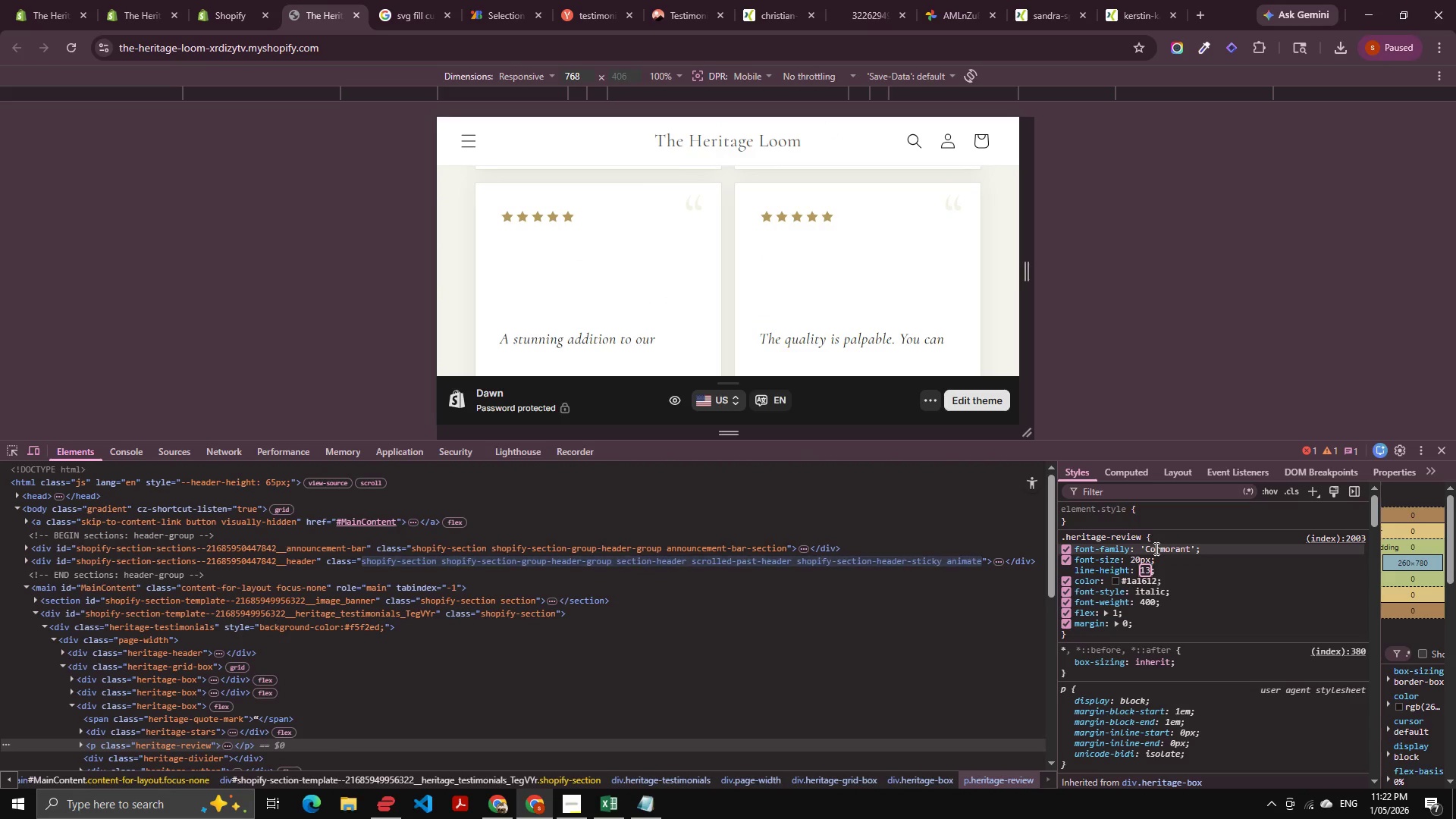 
key(ArrowRight)
 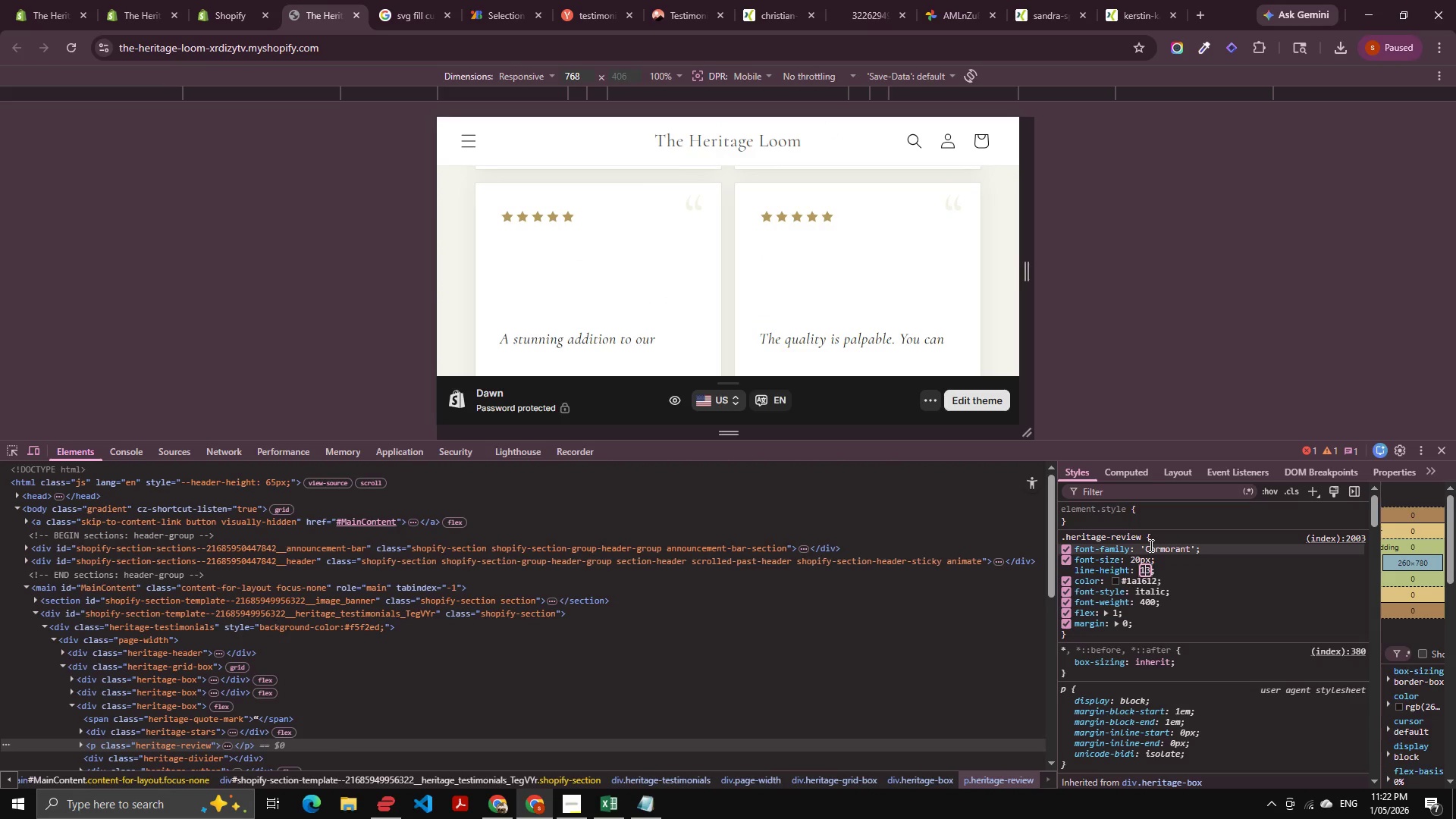 
key(NumpadDecimal)
 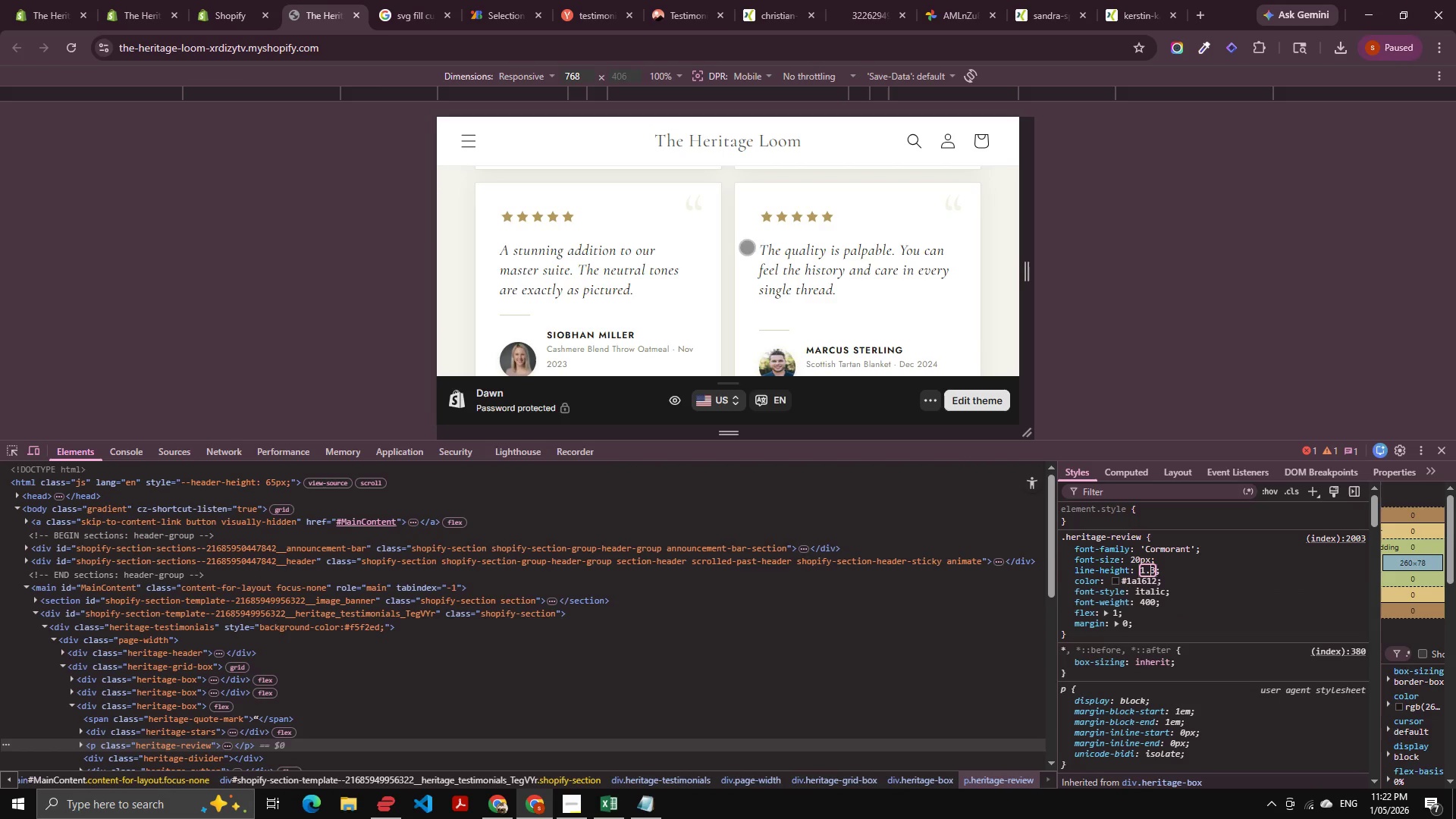 
wait(5.86)
 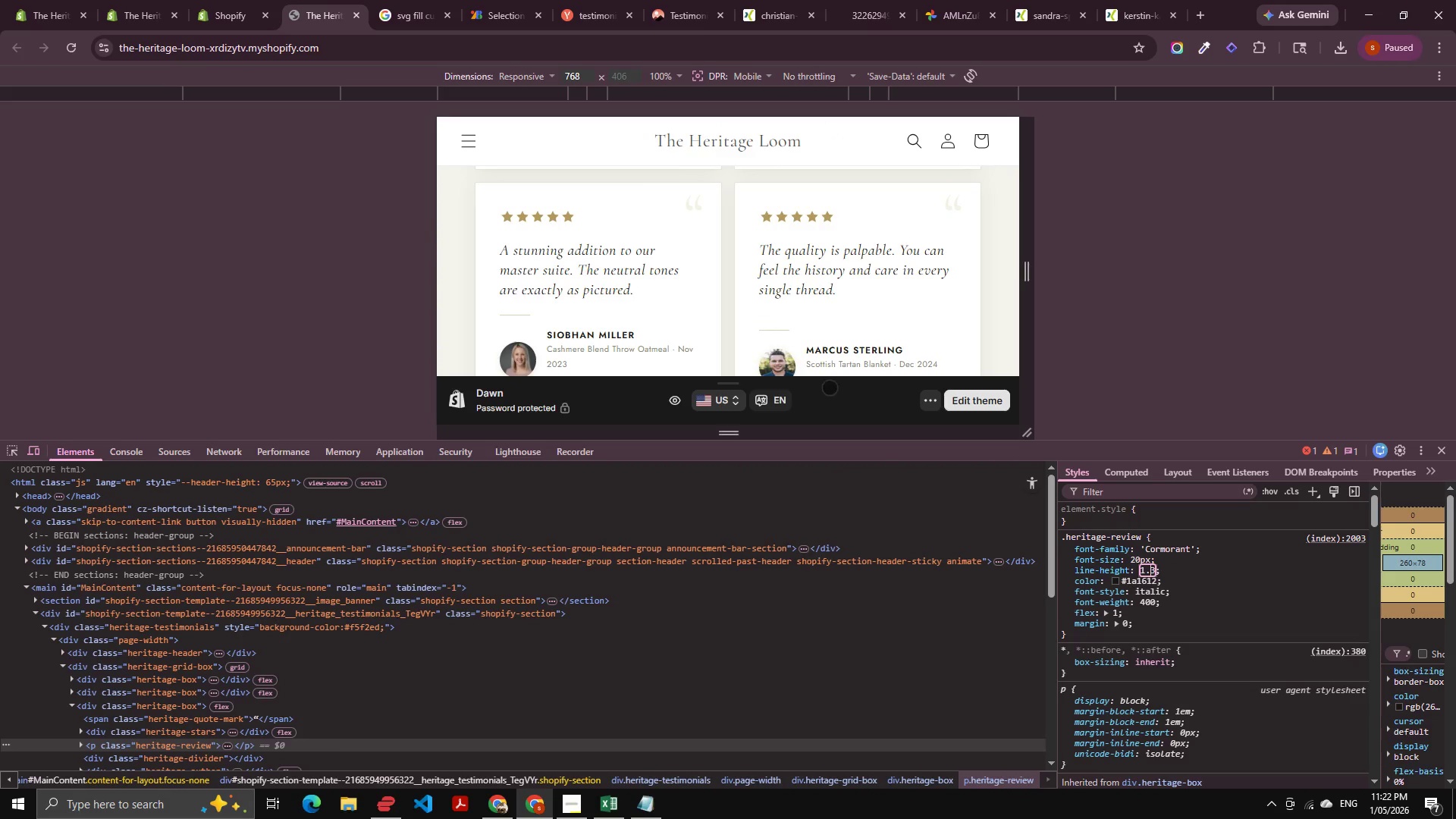 
left_click([224, 9])
 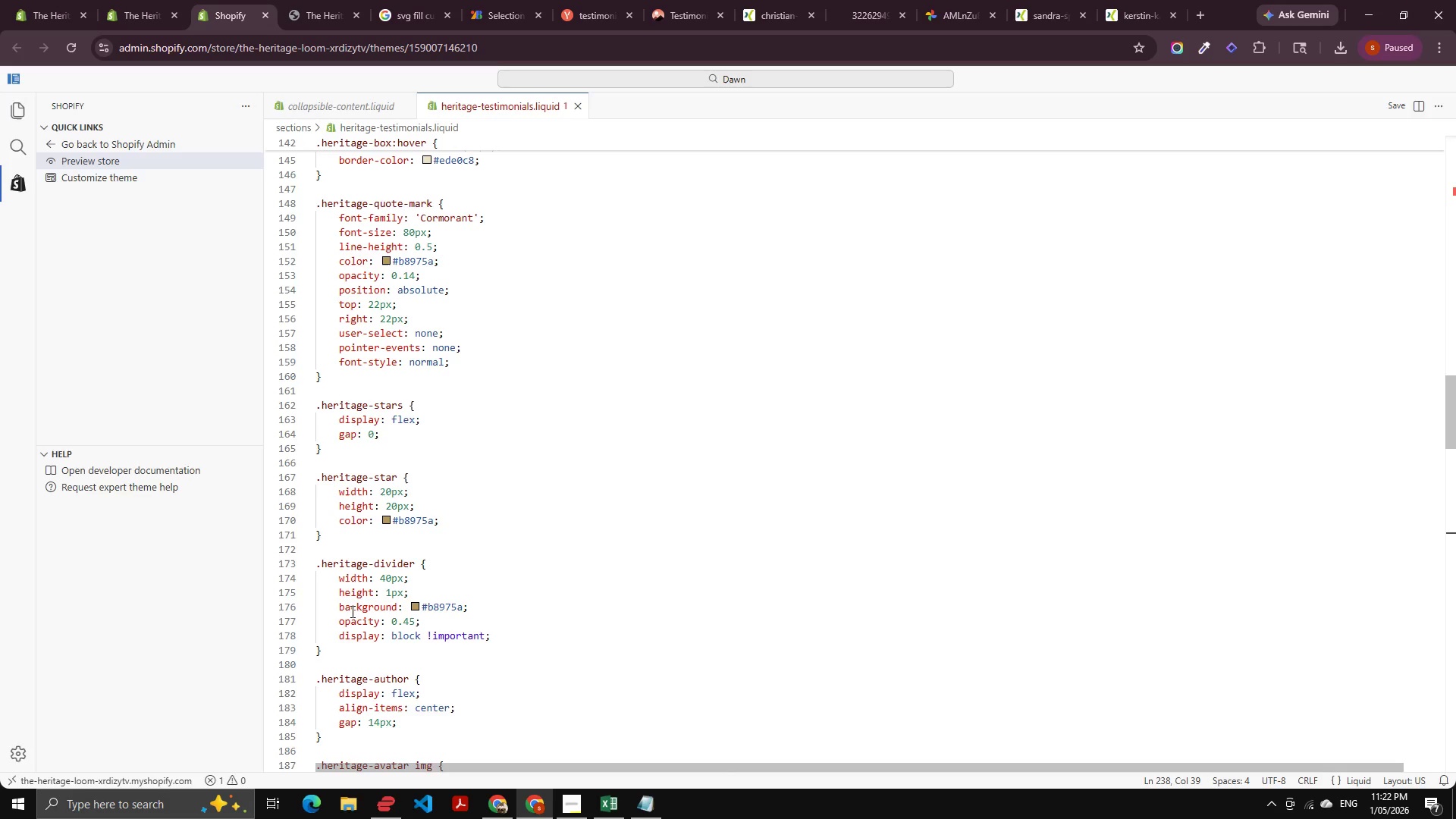 
scroll: coordinate [348, 566], scroll_direction: down, amount: 33.0
 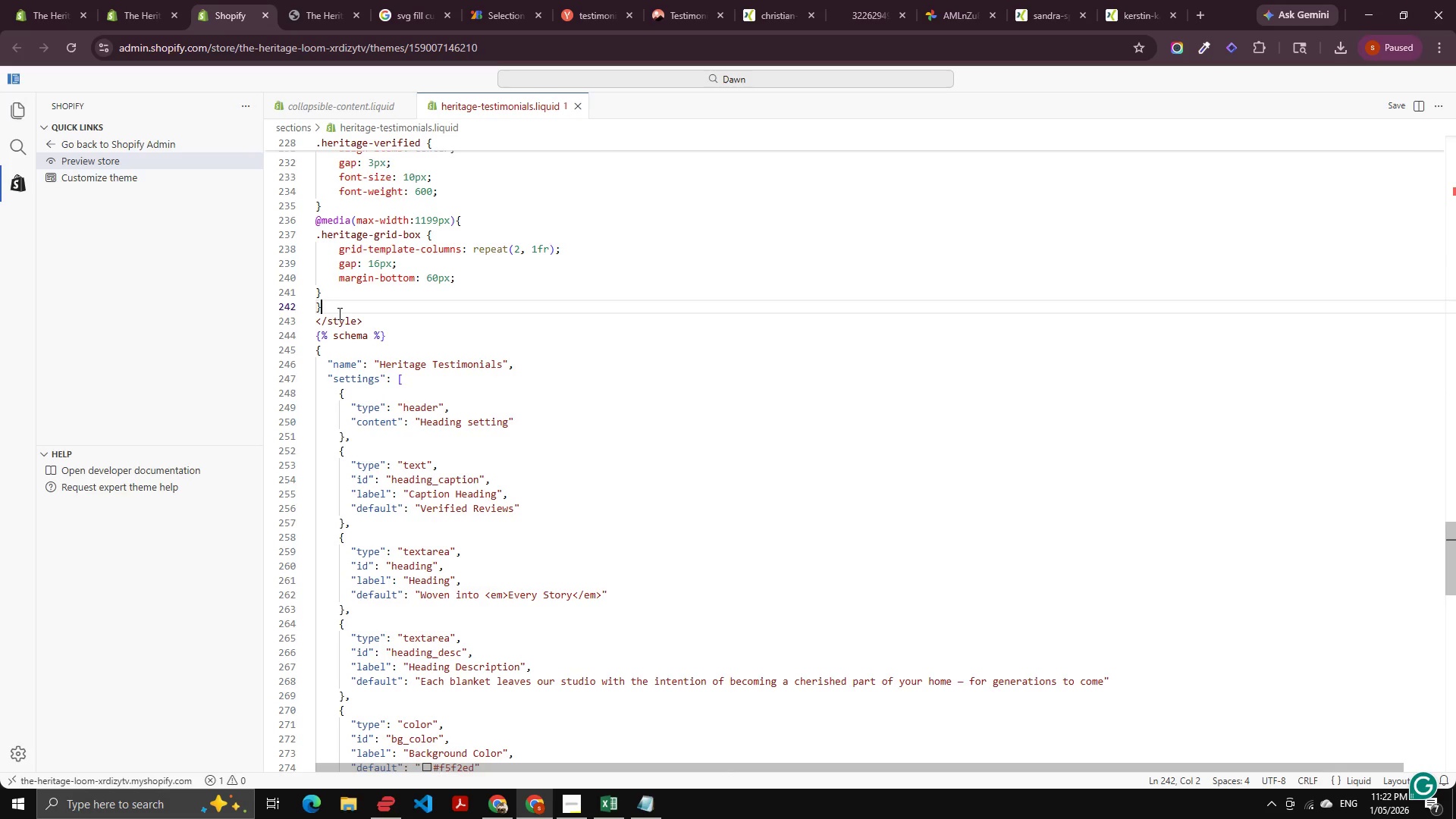 
left_click_drag(start_coordinate=[332, 307], to_coordinate=[303, 223])
 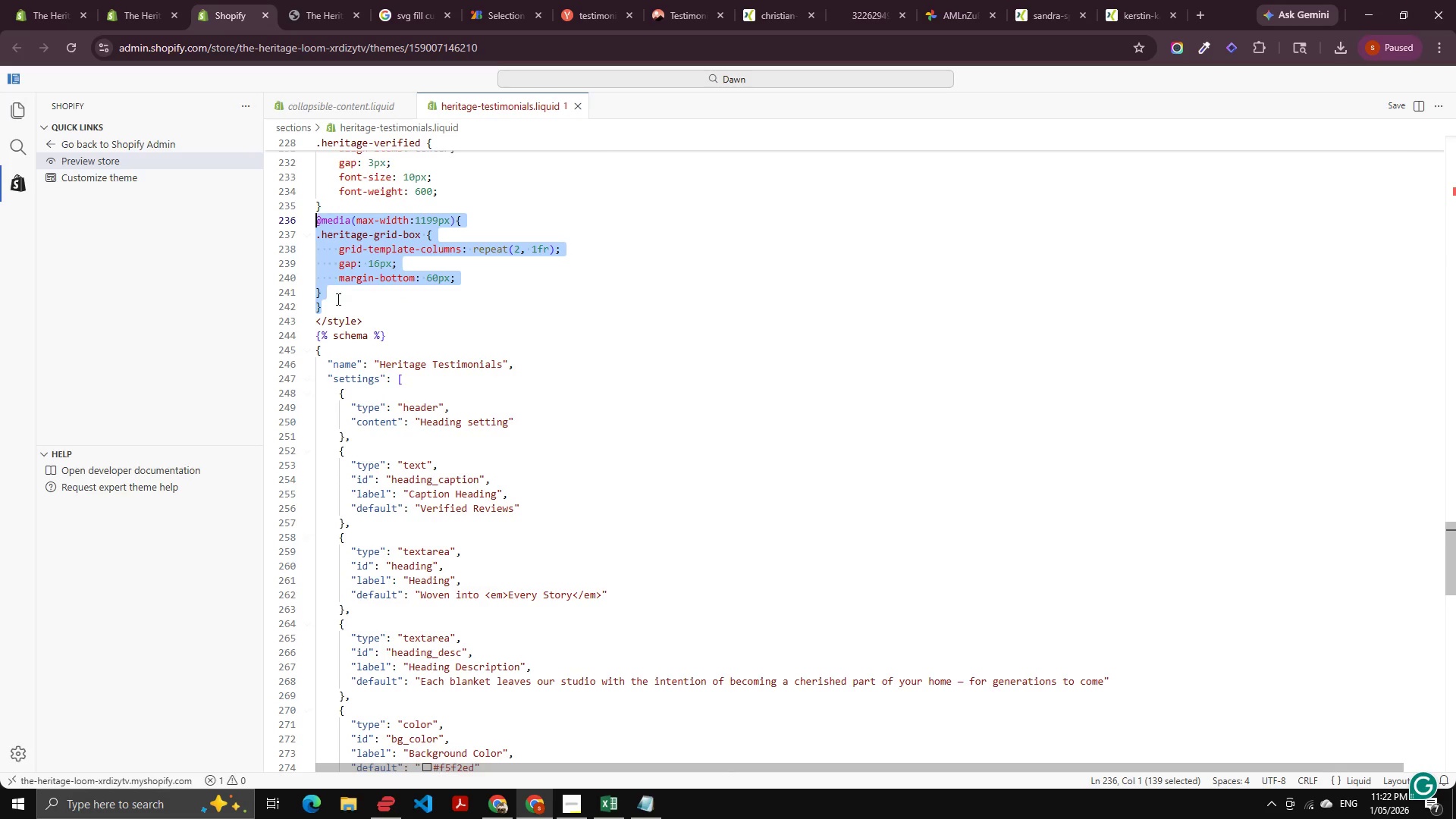 
key(Control+C)
 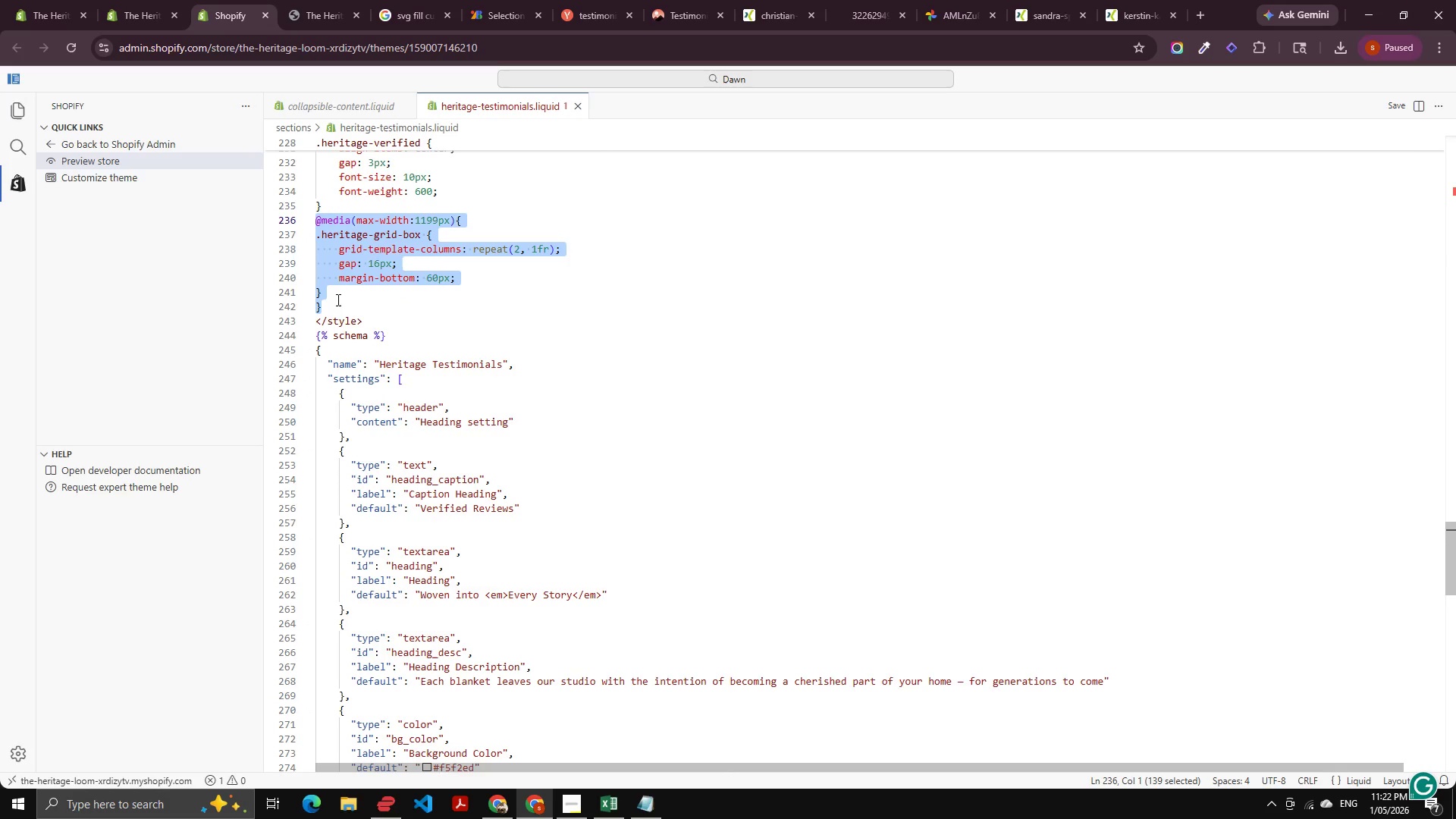 
left_click([335, 301])
 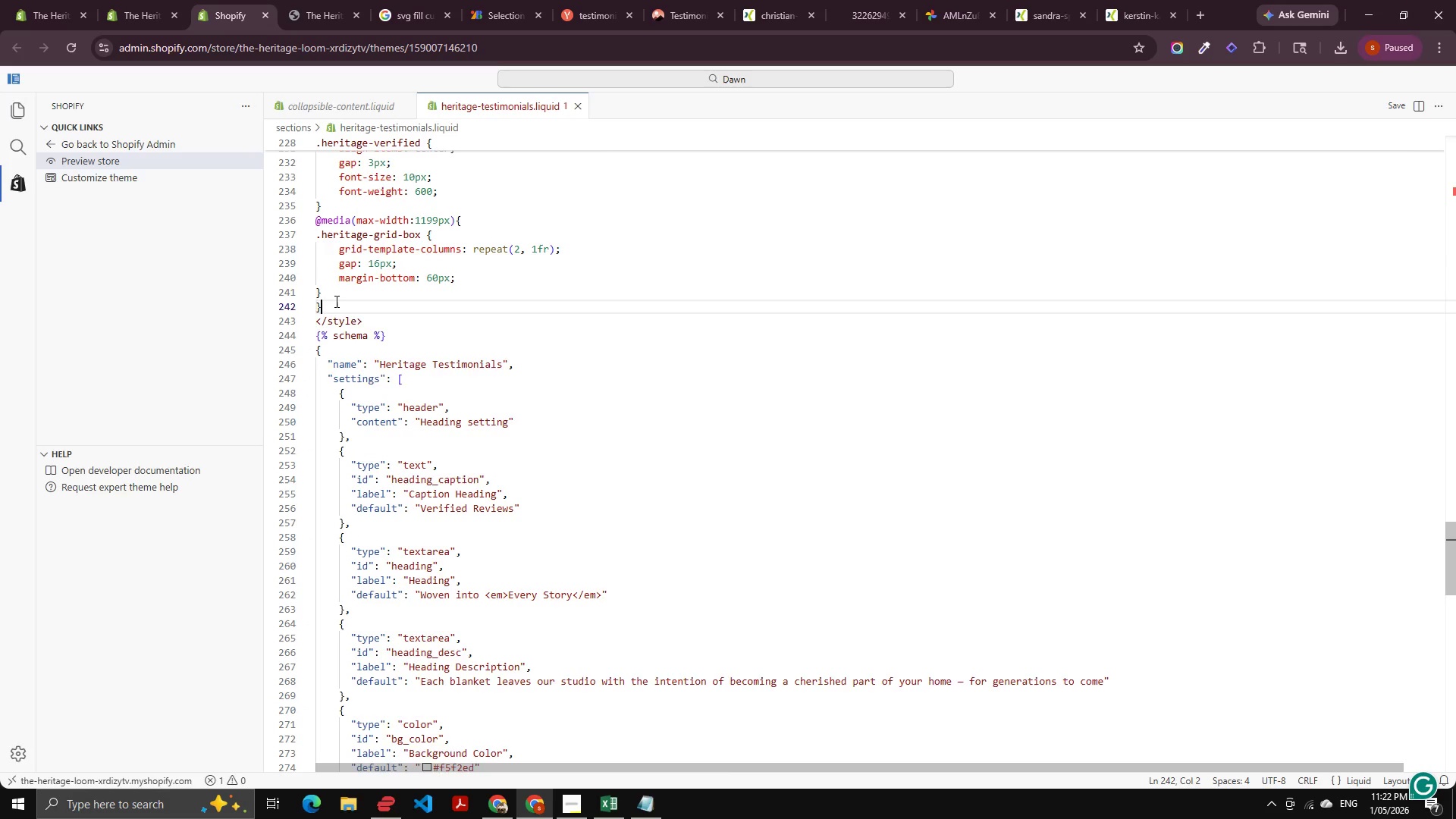 
key(Control+Enter)
 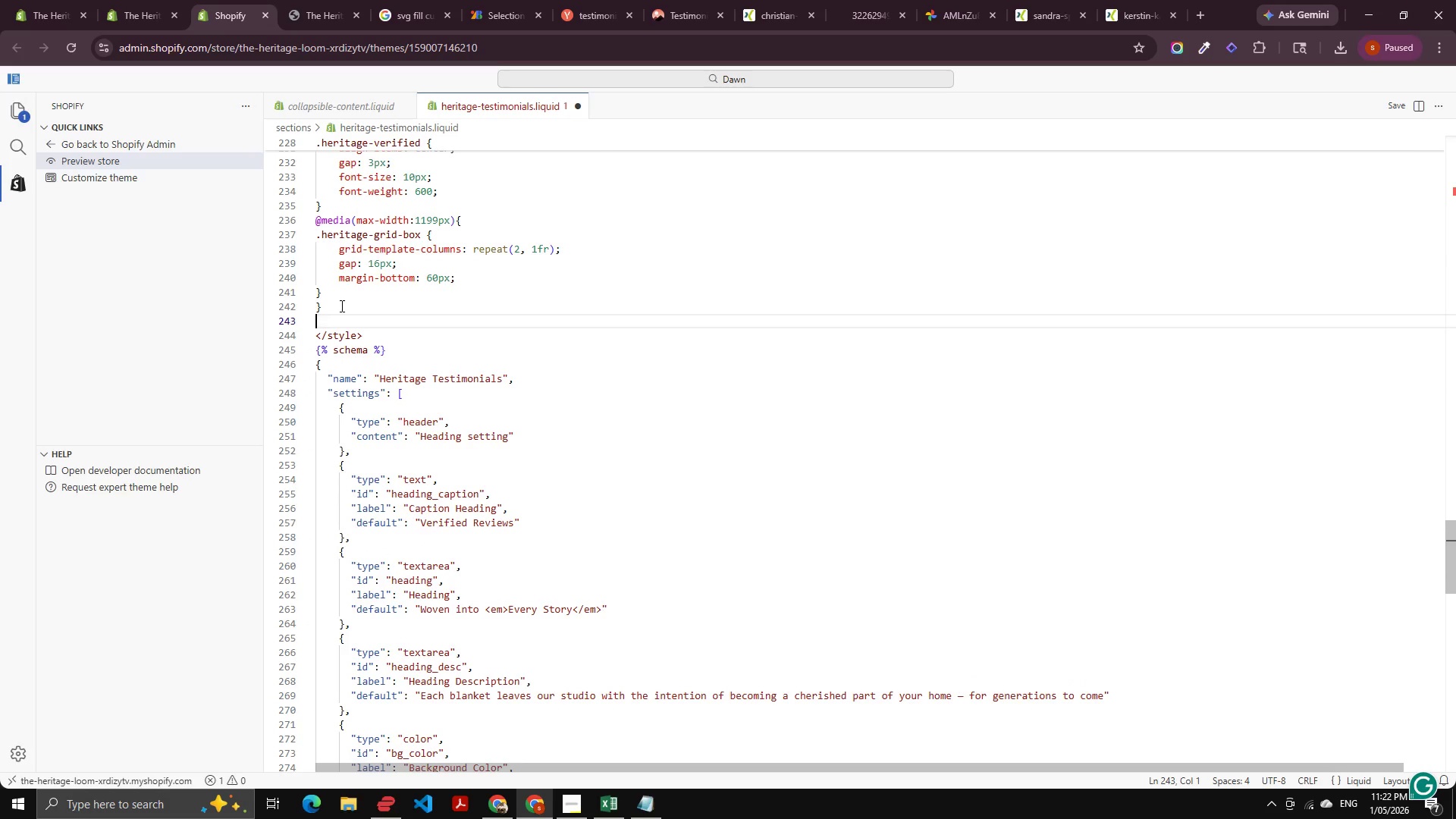 
key(Control+V)
 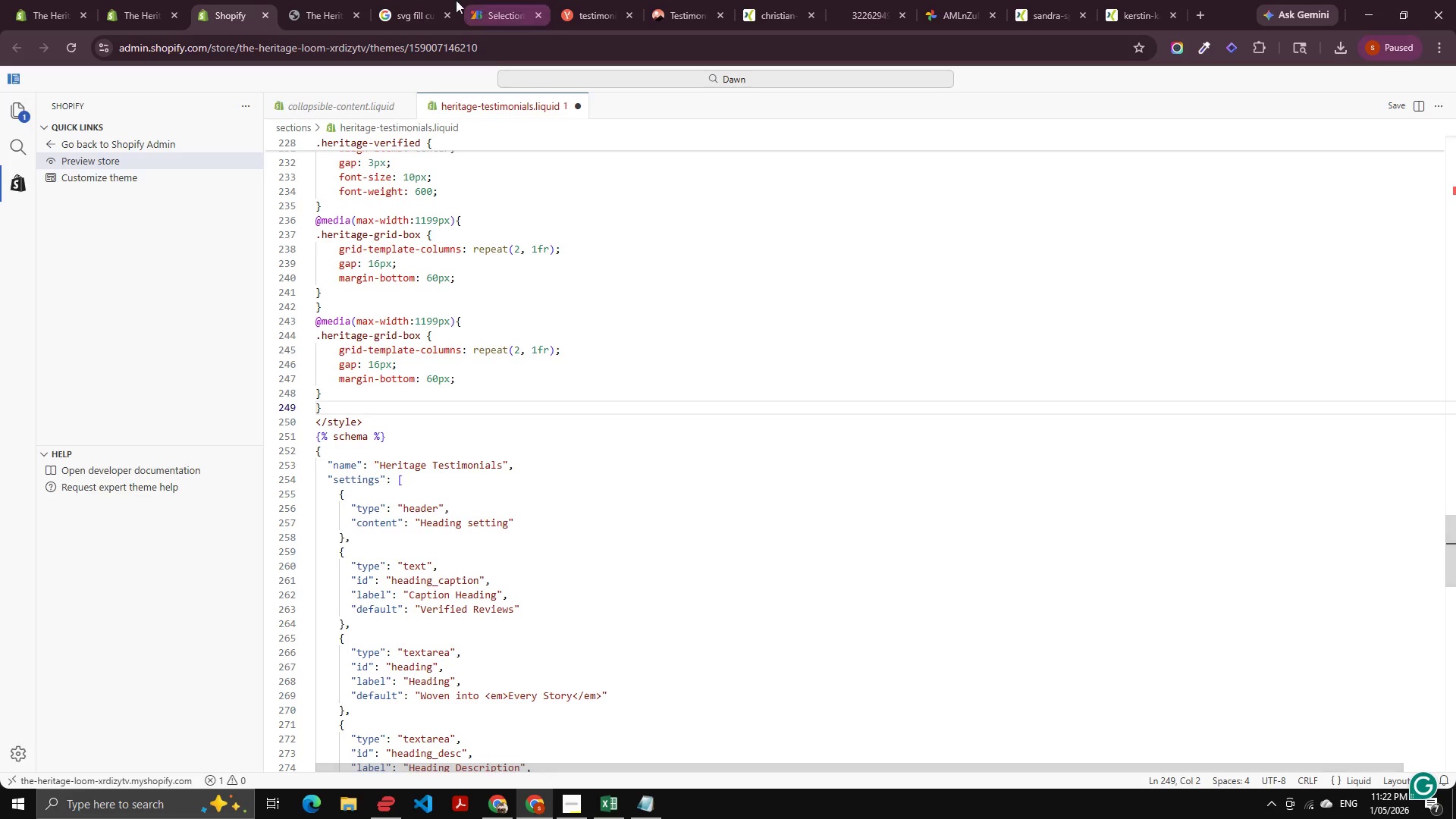 
left_click([325, 0])
 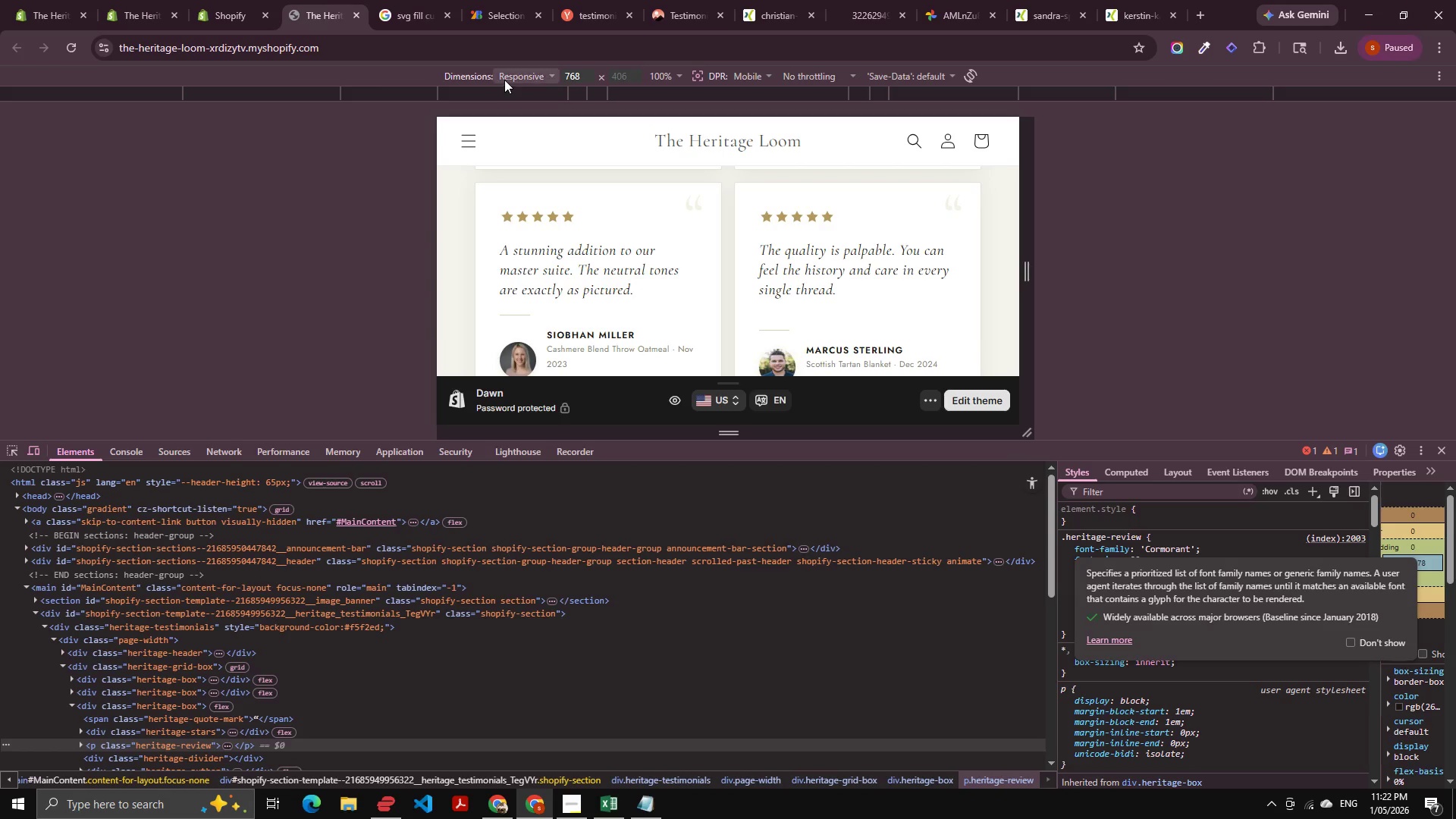 
left_click([516, 93])
 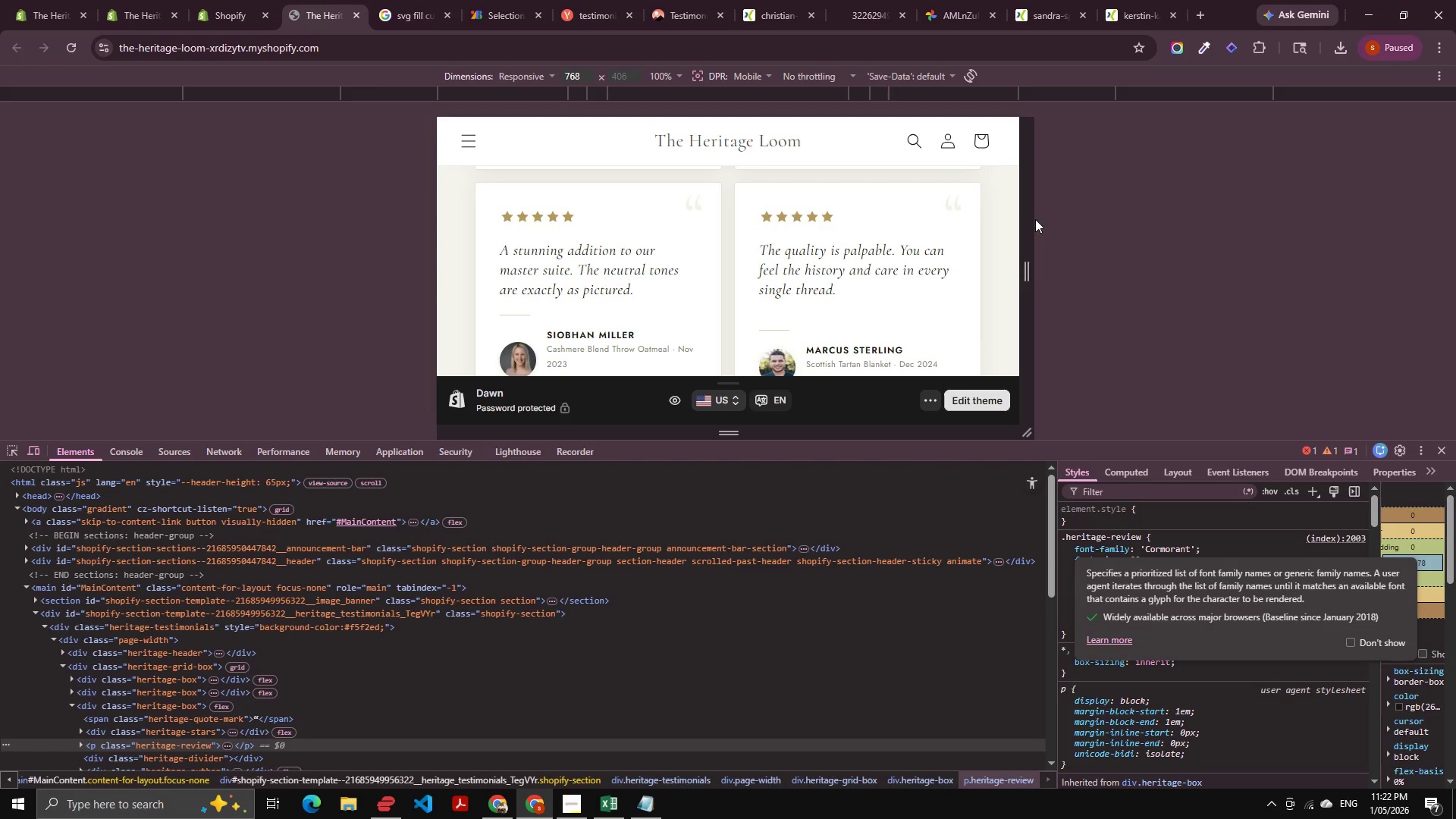 
left_click_drag(start_coordinate=[1021, 218], to_coordinate=[944, 262])
 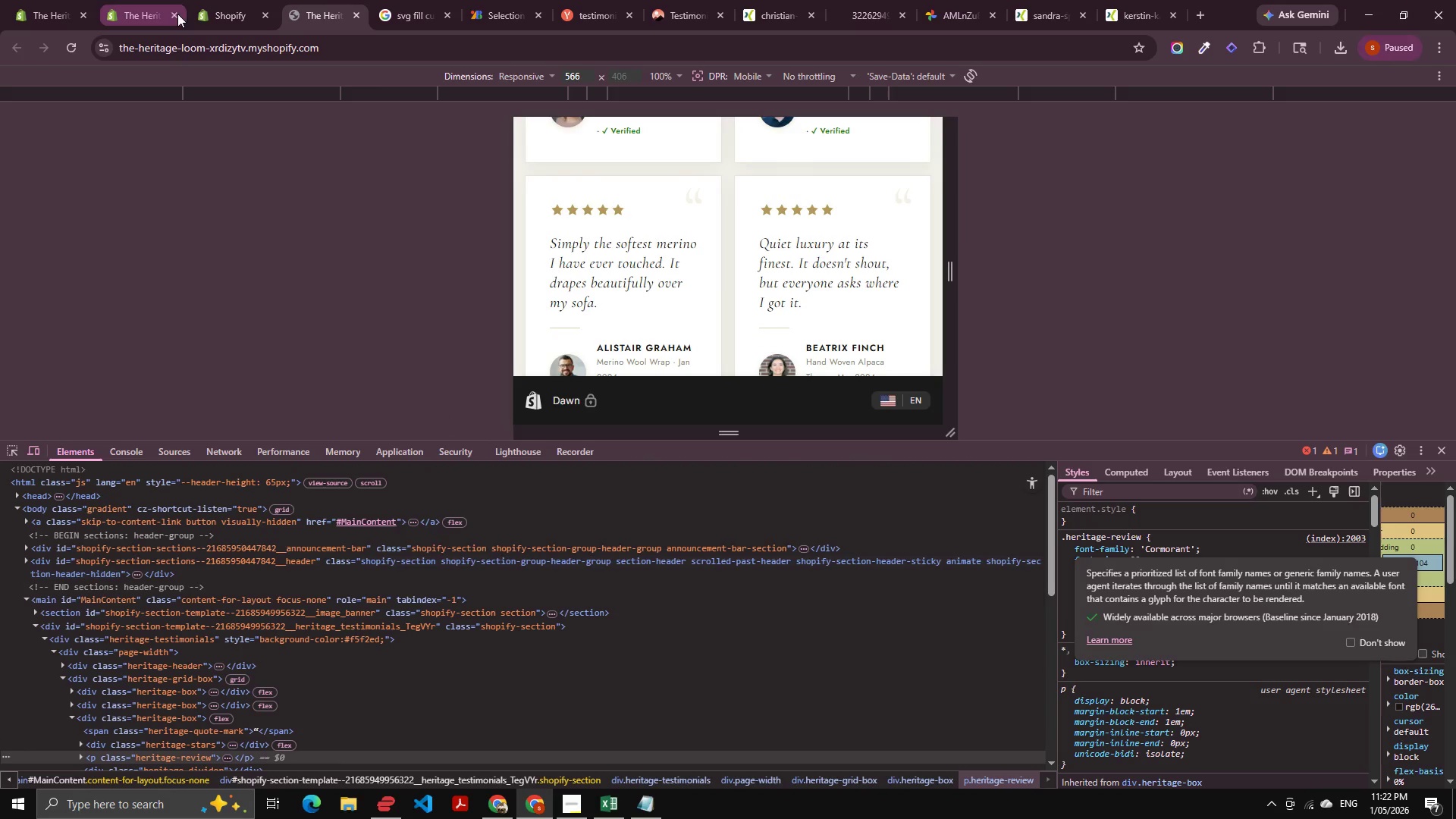 
left_click([204, 15])
 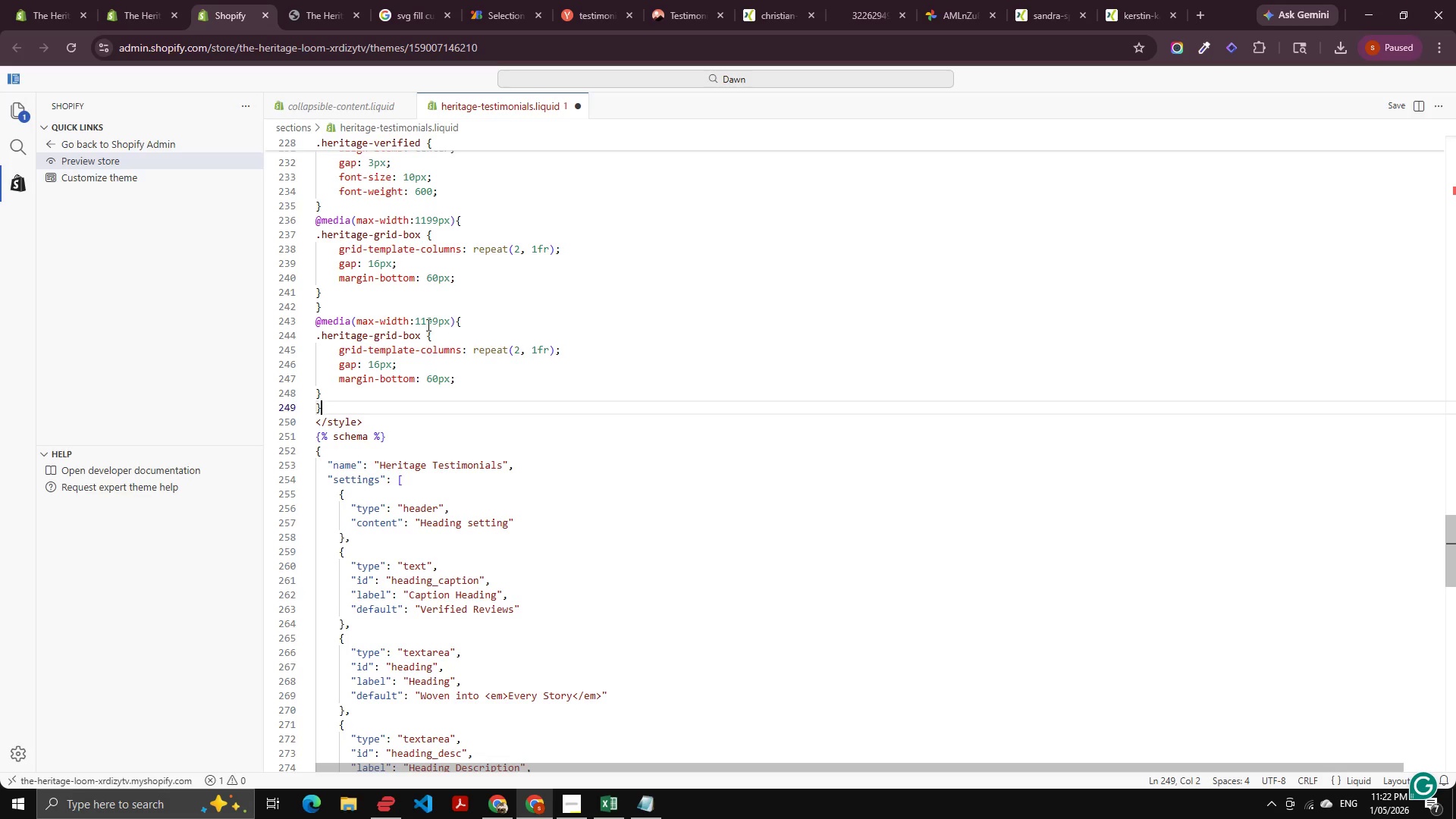 
left_click([437, 315])
 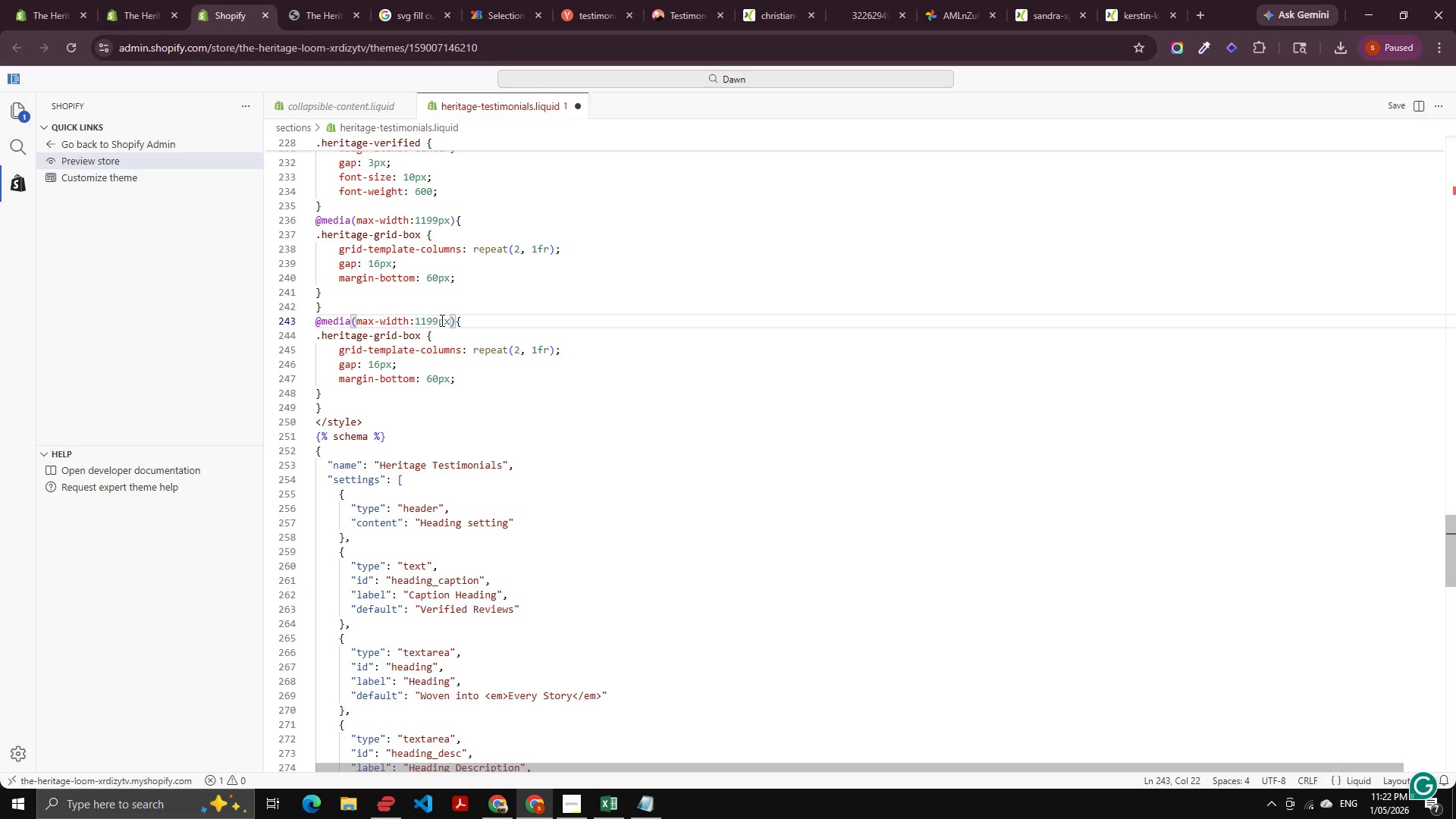 
key(Backspace)
 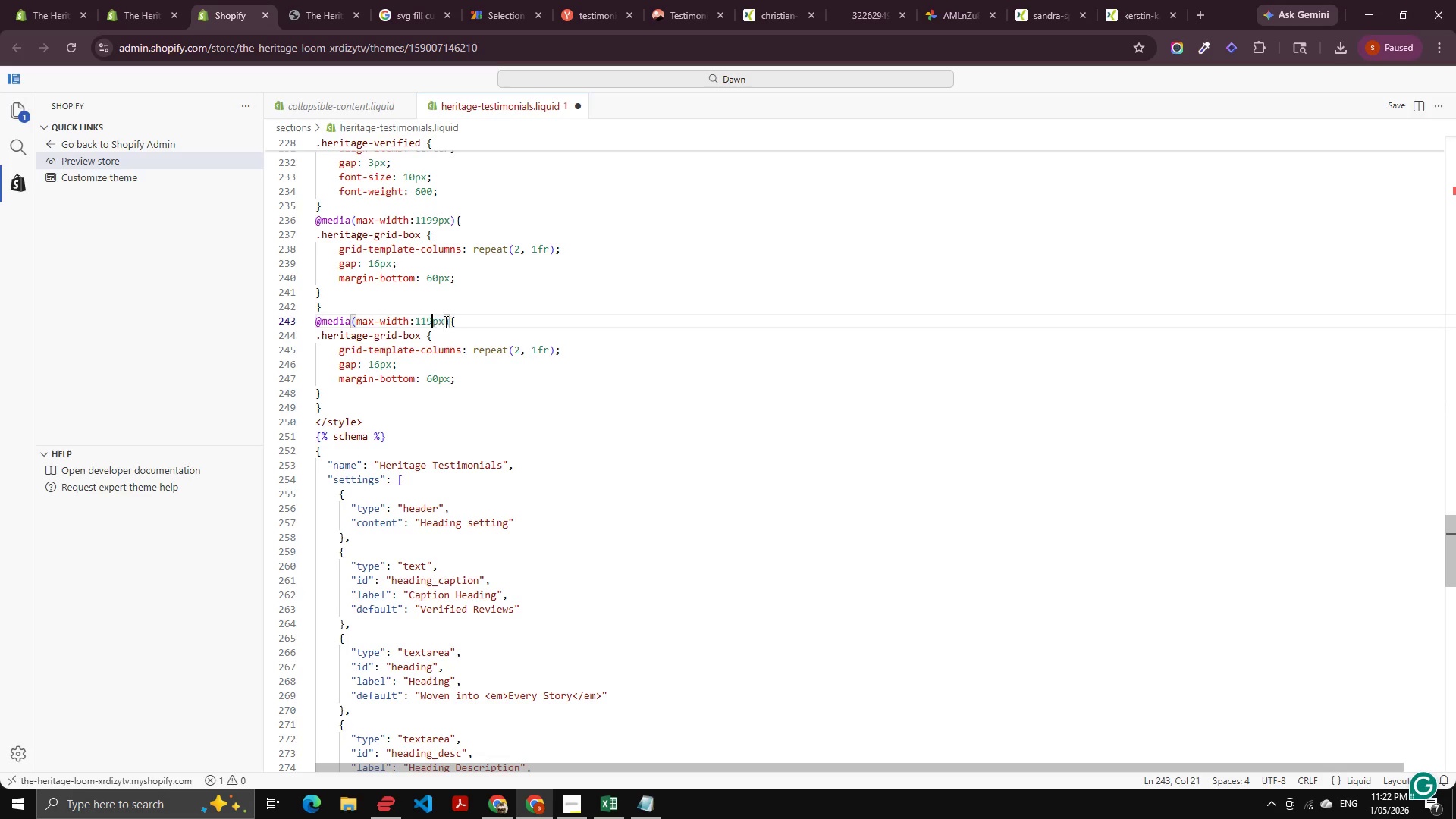 
key(Backspace)
 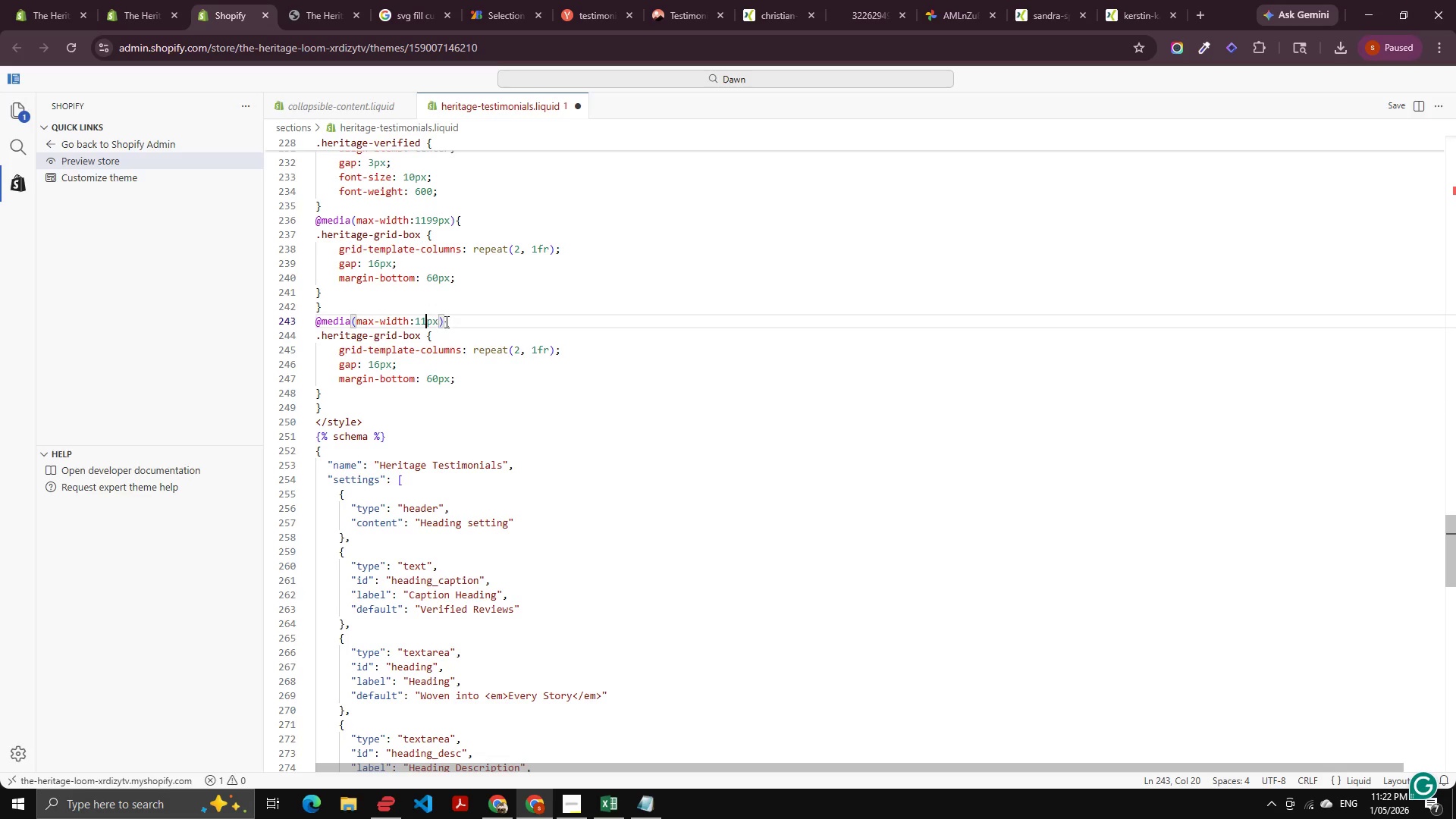 
key(Backspace)
 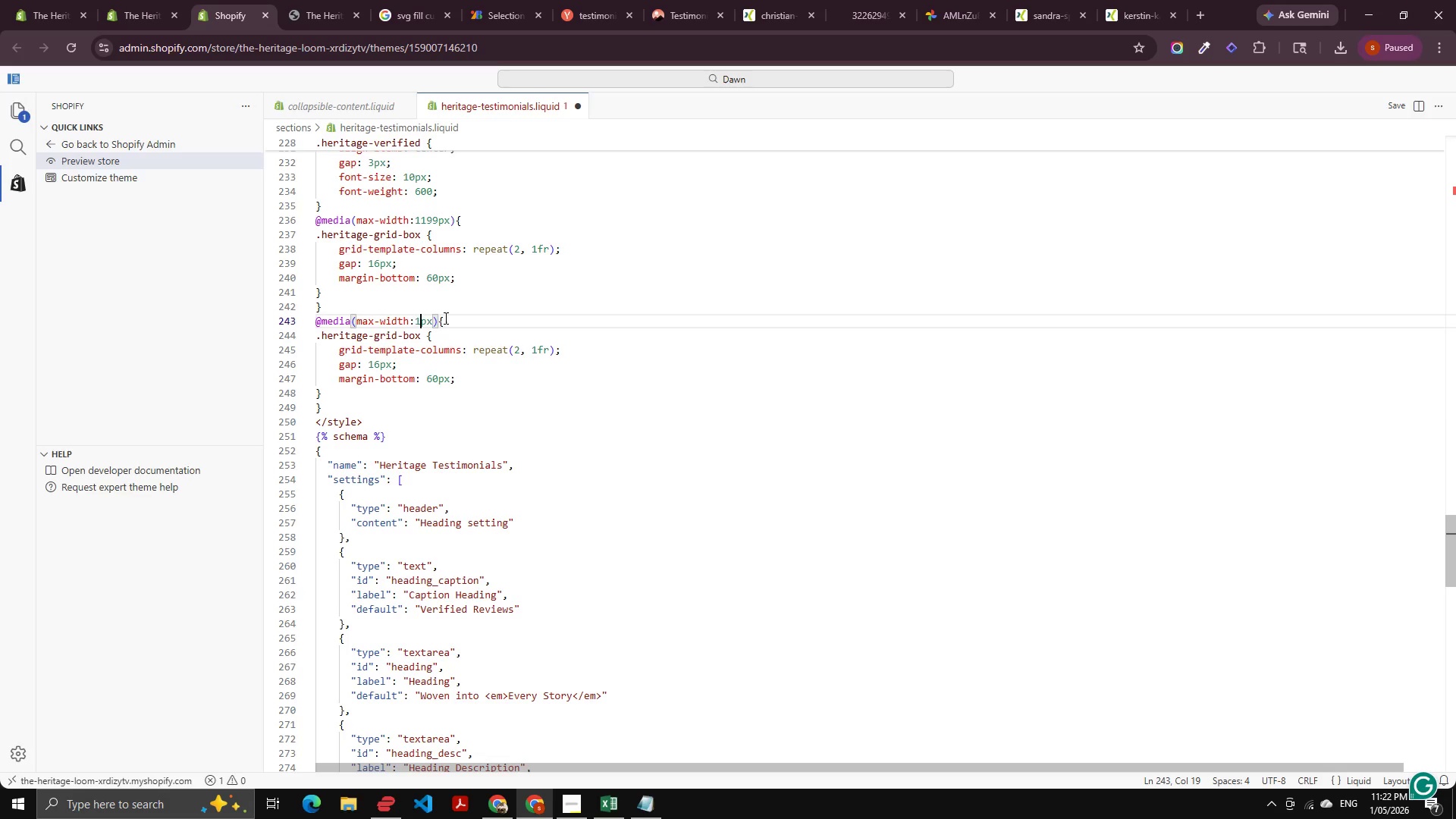 
key(Backspace)
 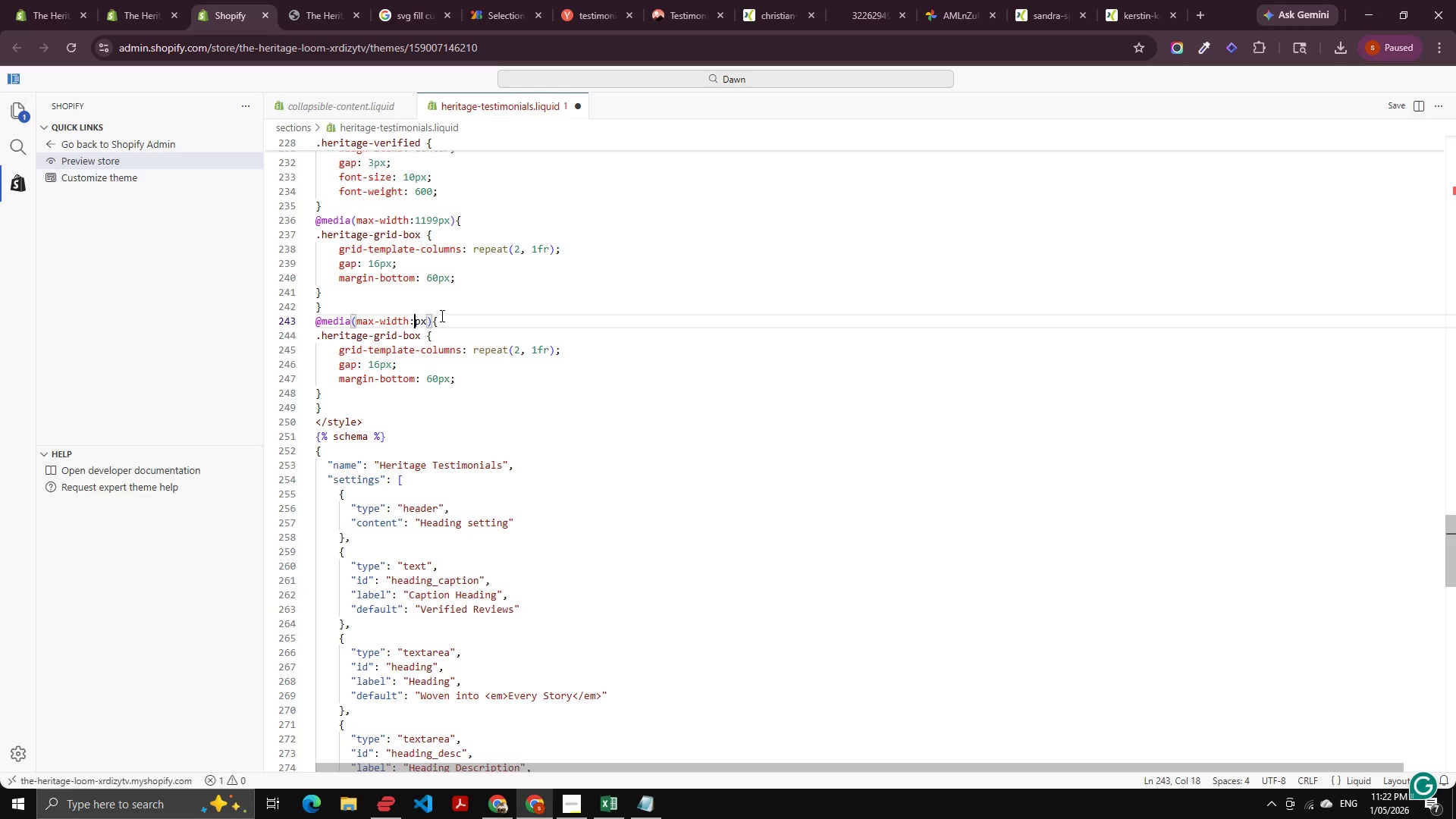 
key(Numpad5)
 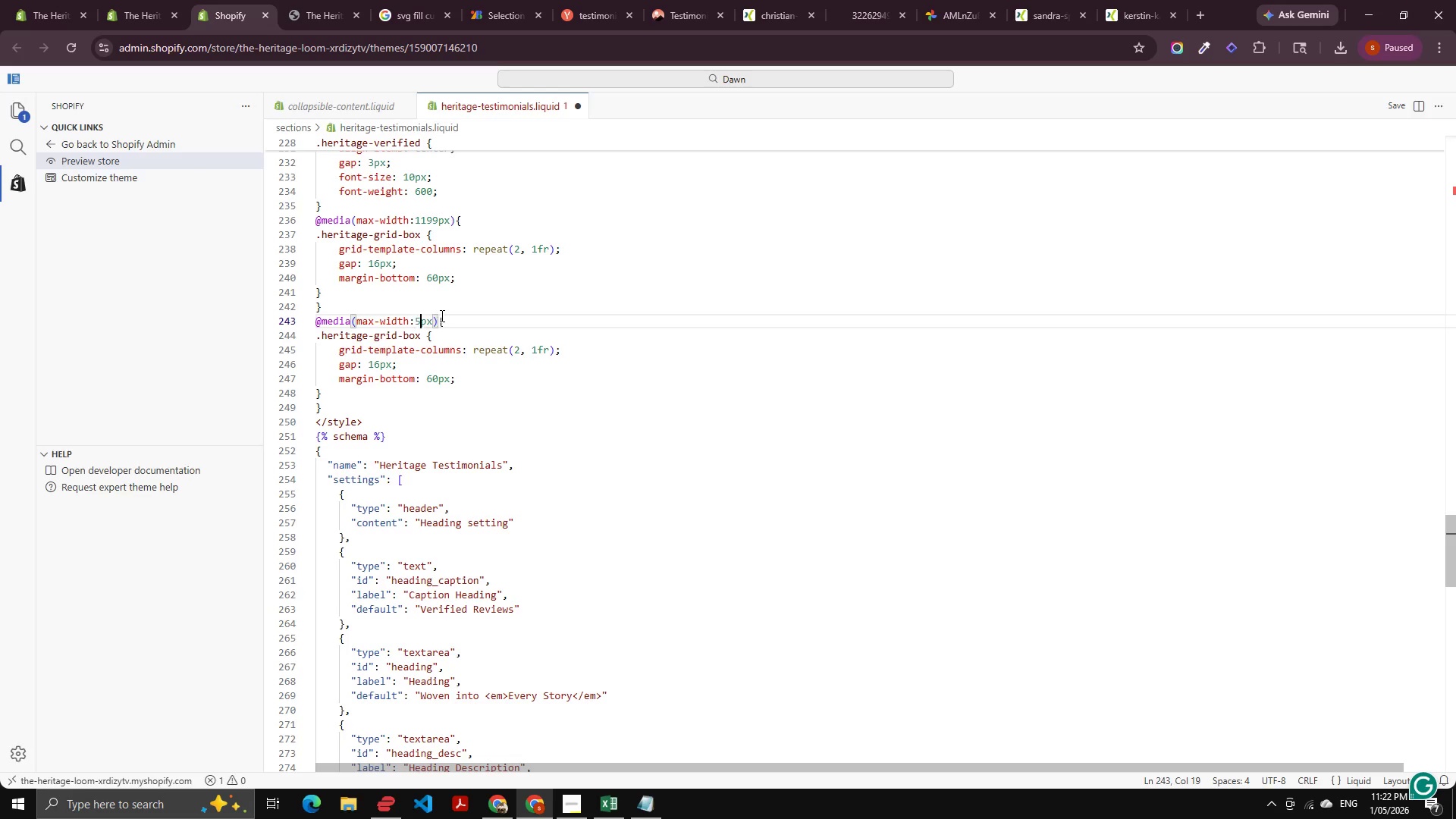 
key(Numpad7)
 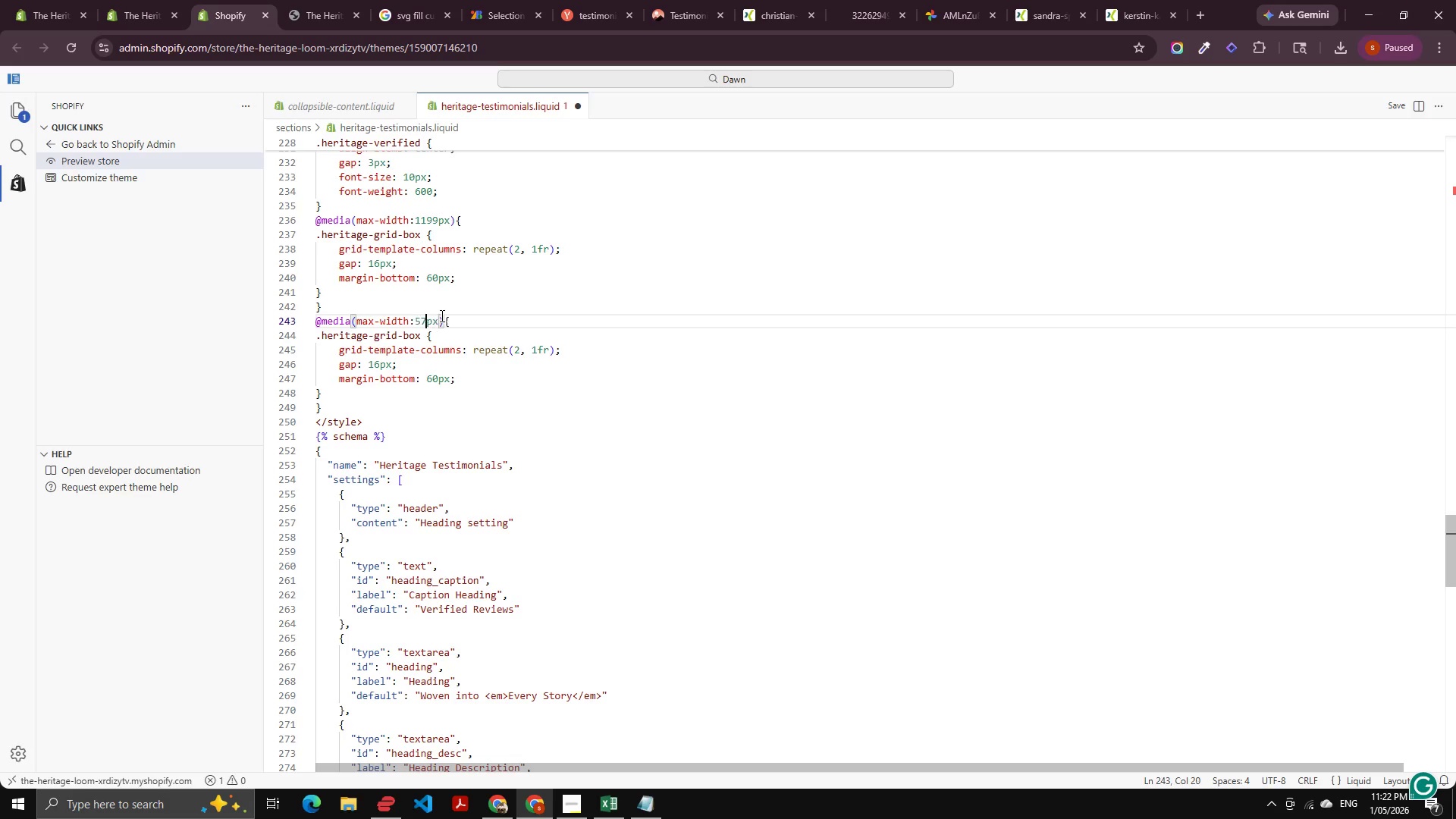 
key(Numpad5)
 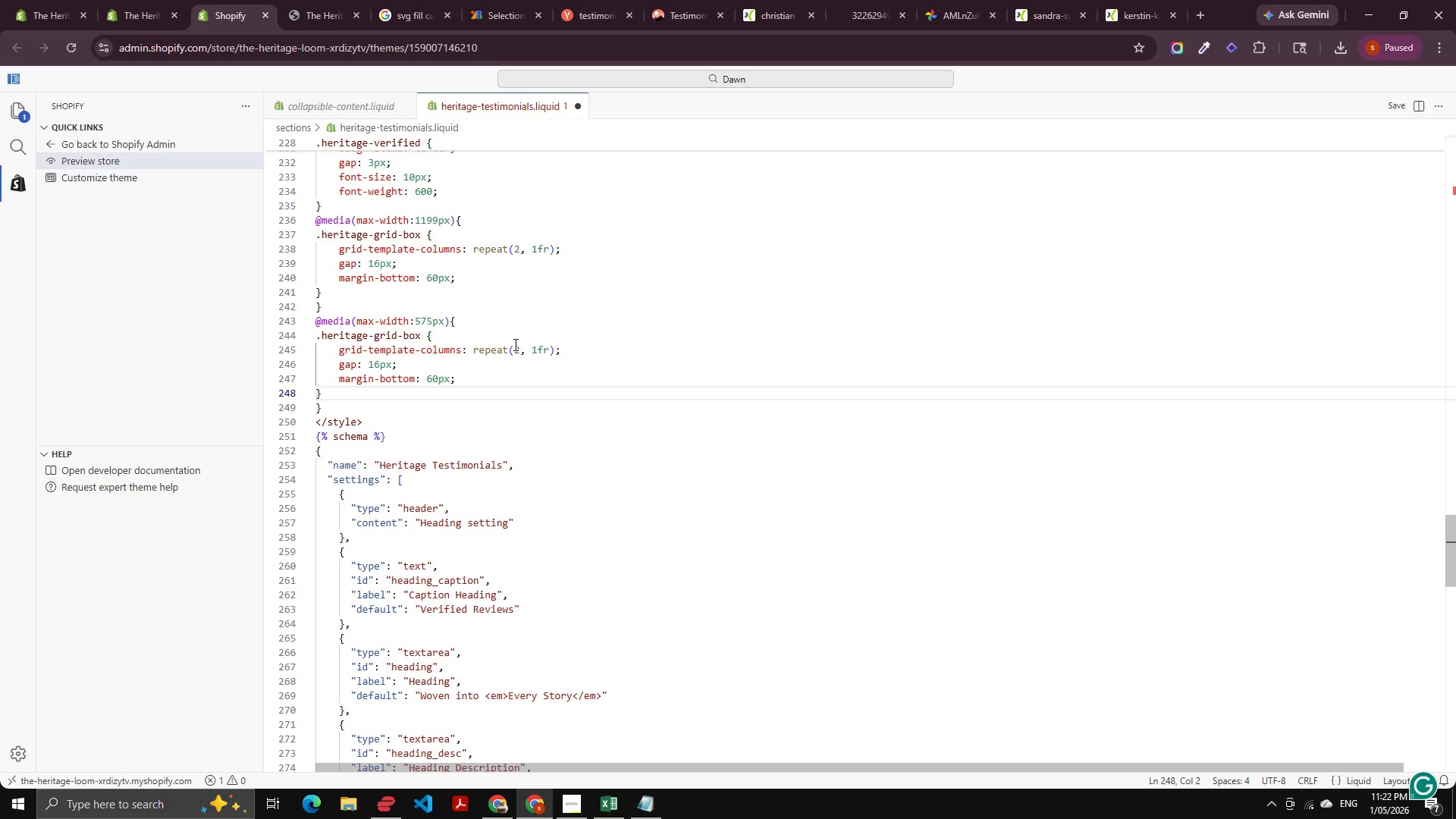 
left_click([517, 350])
 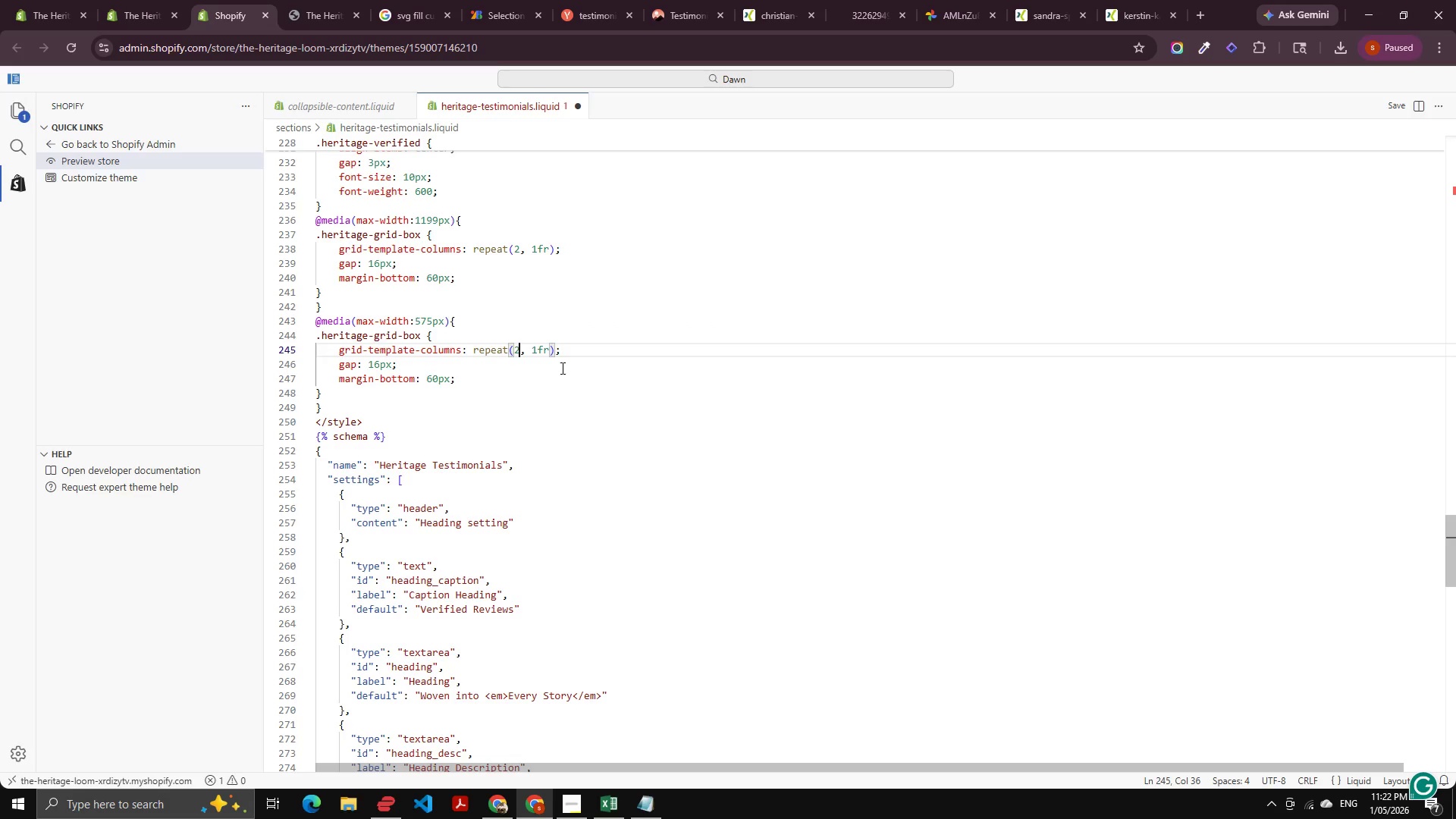 
key(Backspace)
 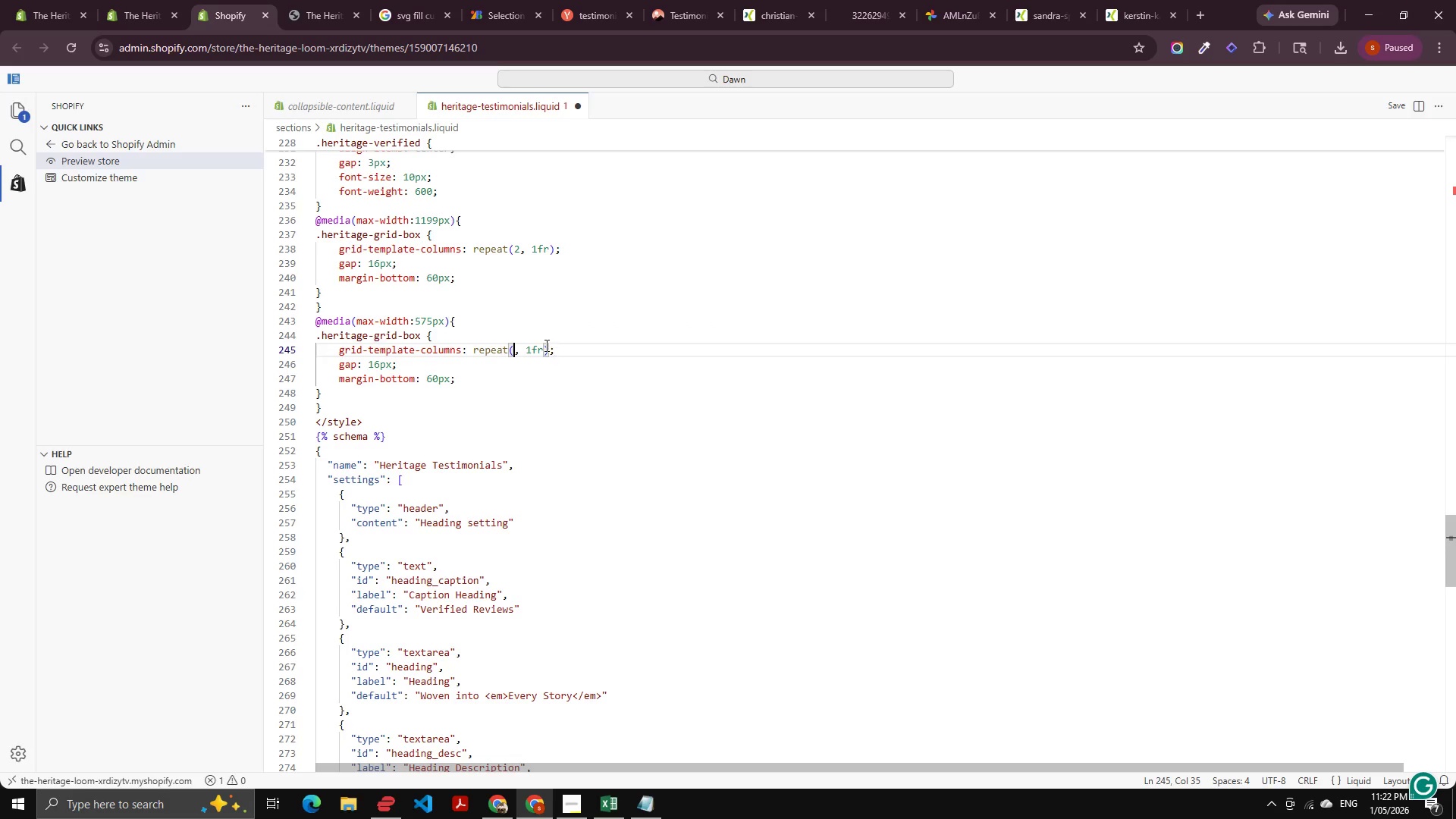 
key(Numpad1)
 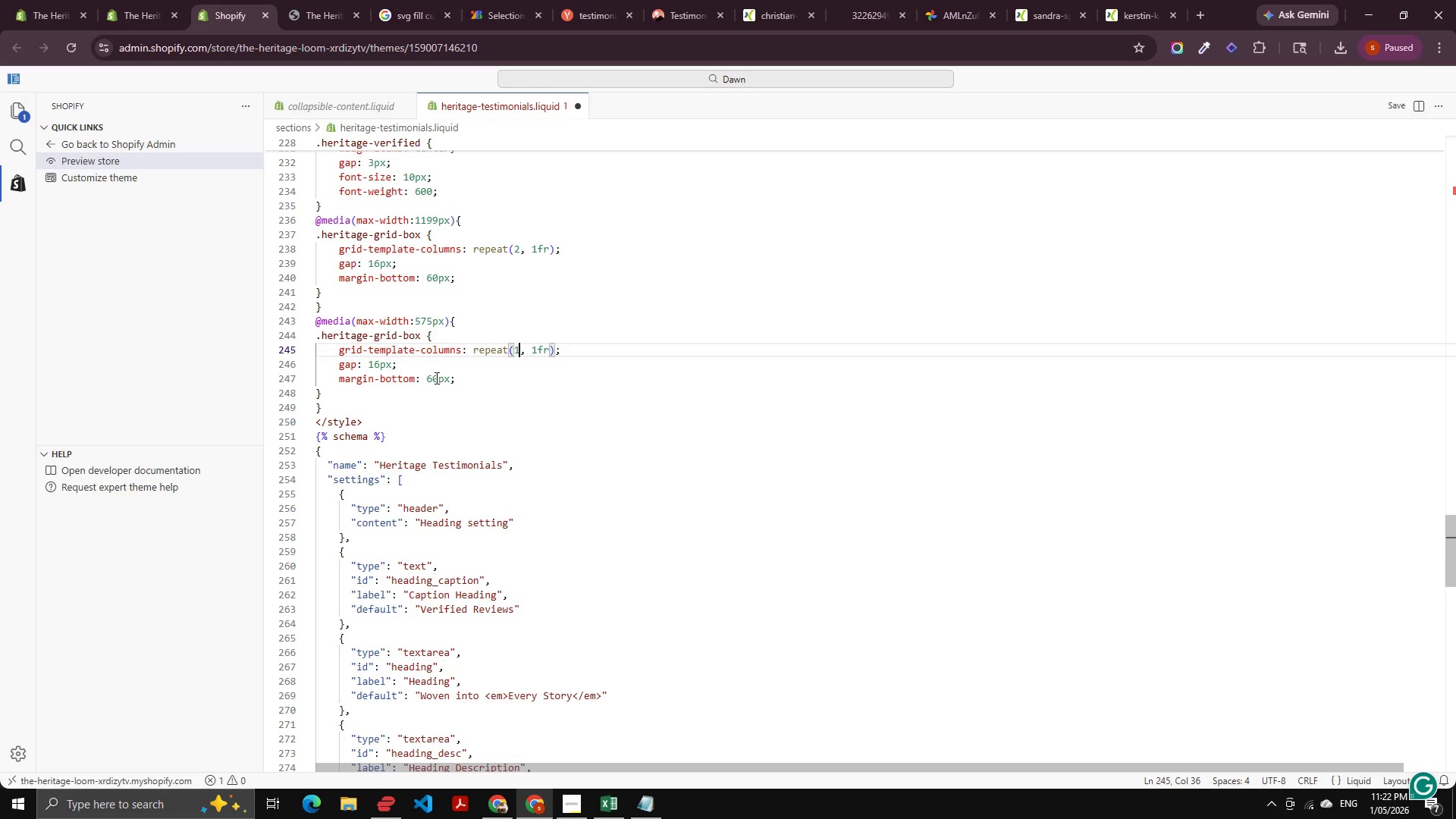 
left_click([433, 376])
 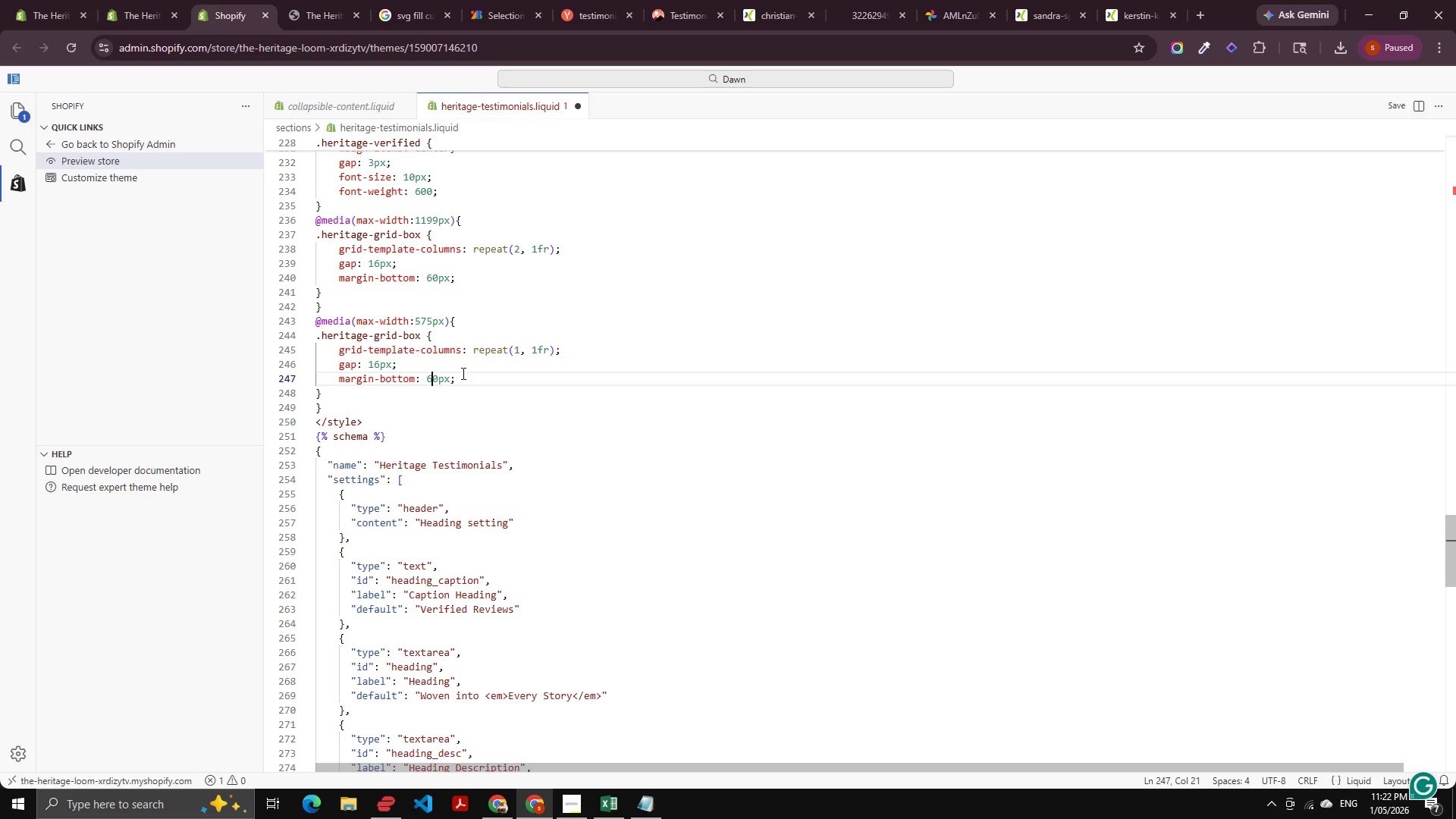 
key(Backspace)
 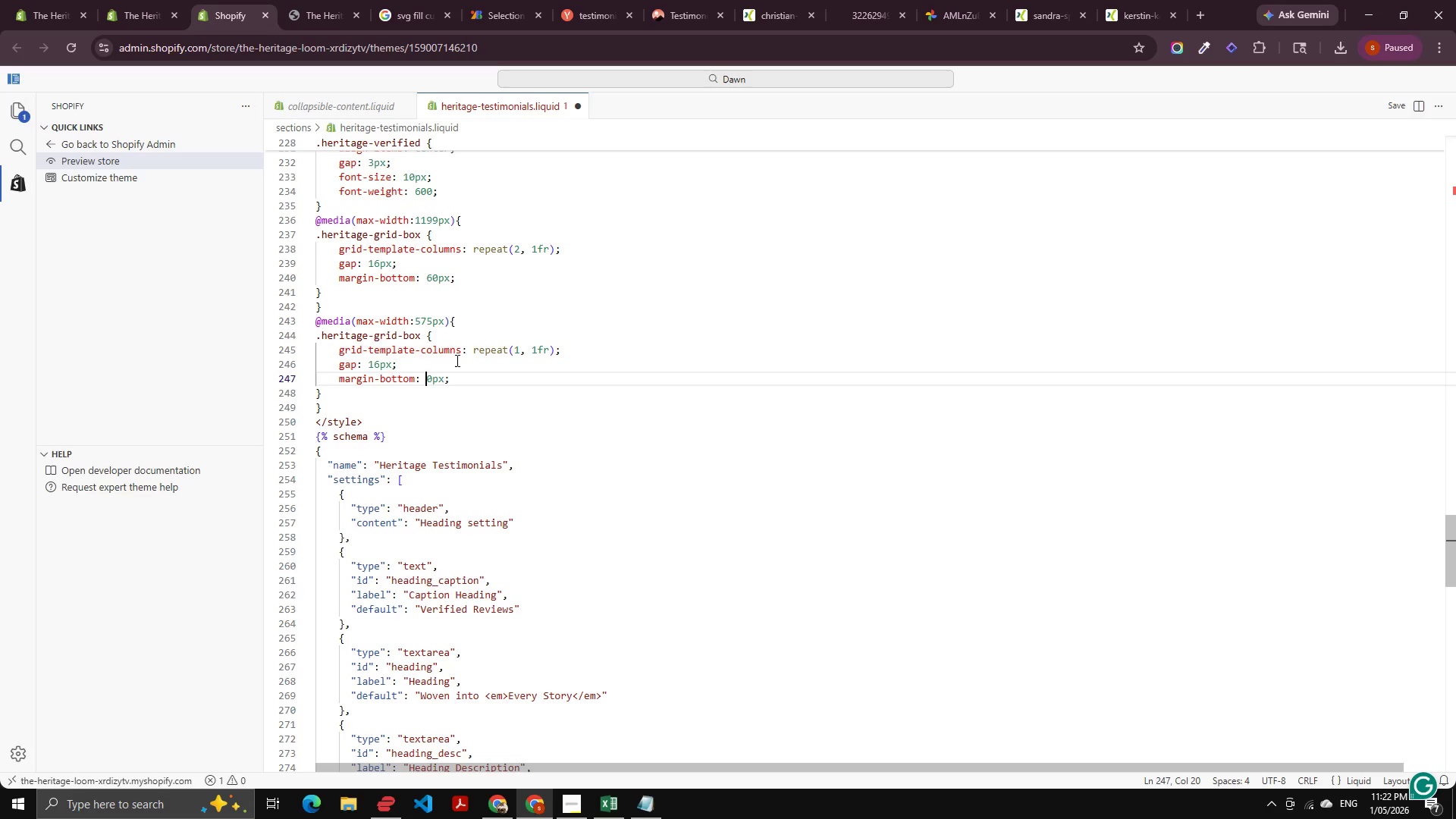 
key(Numpad4)
 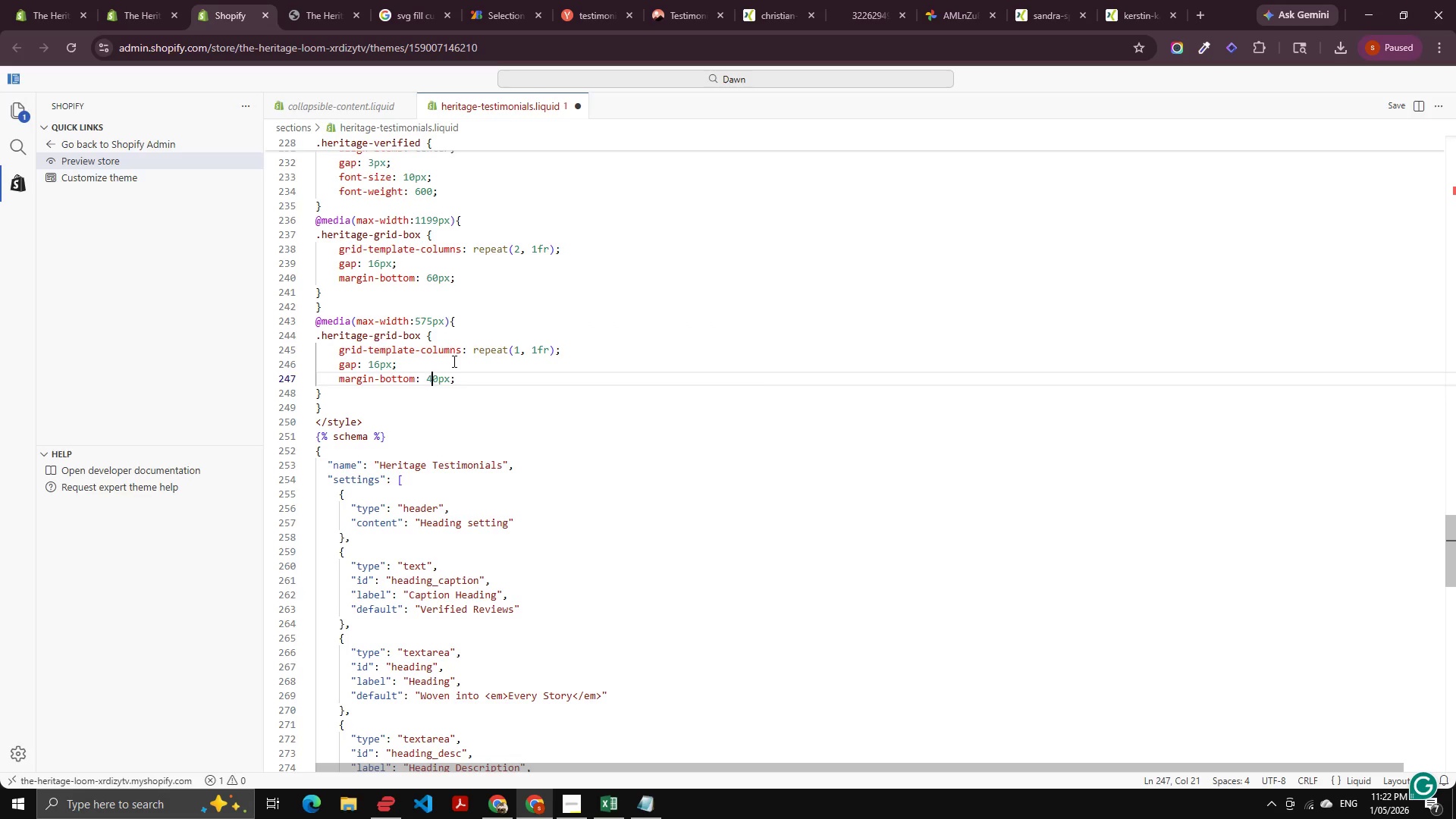 
key(Control+S)
 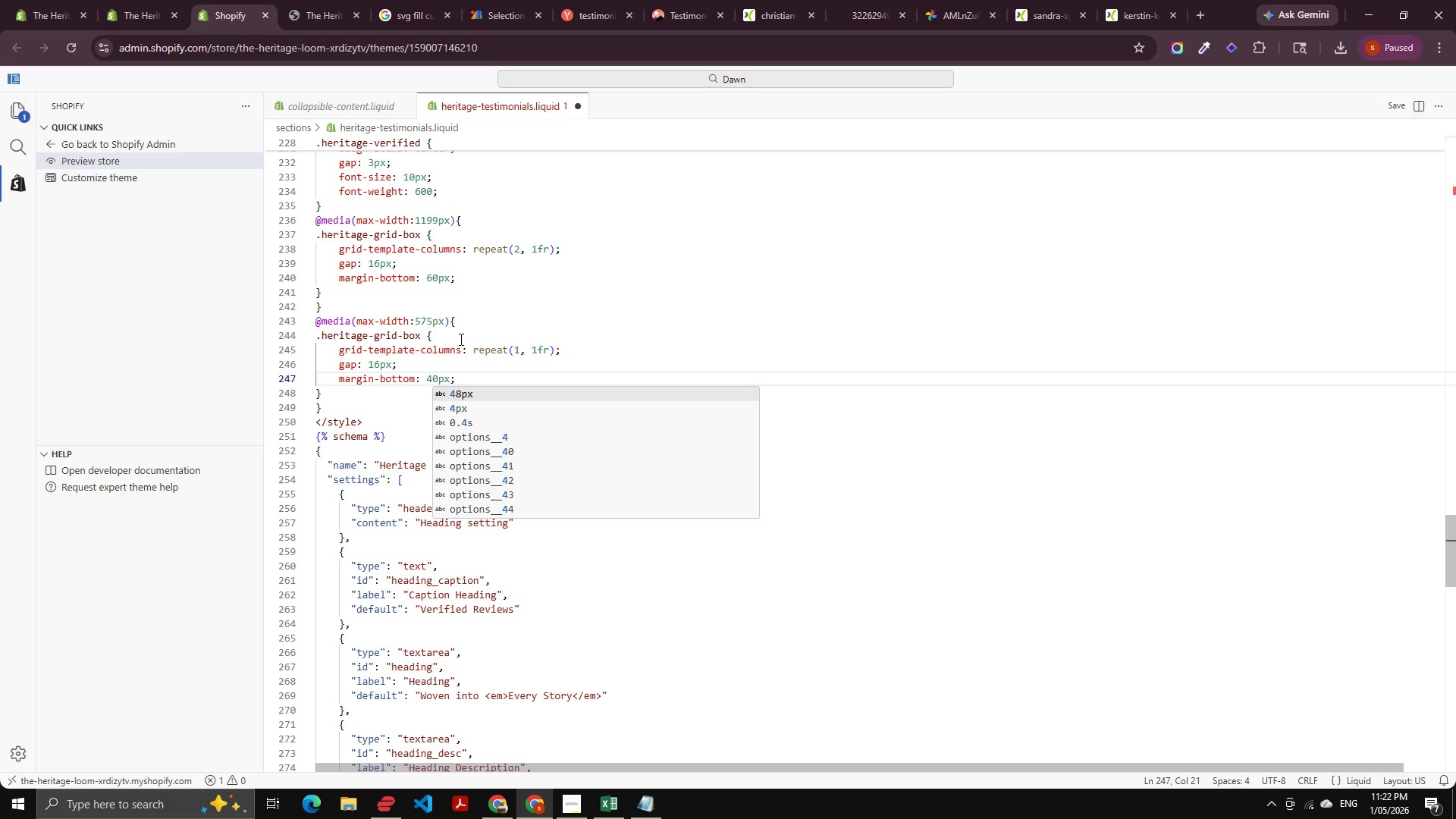 
key(Control+S)
 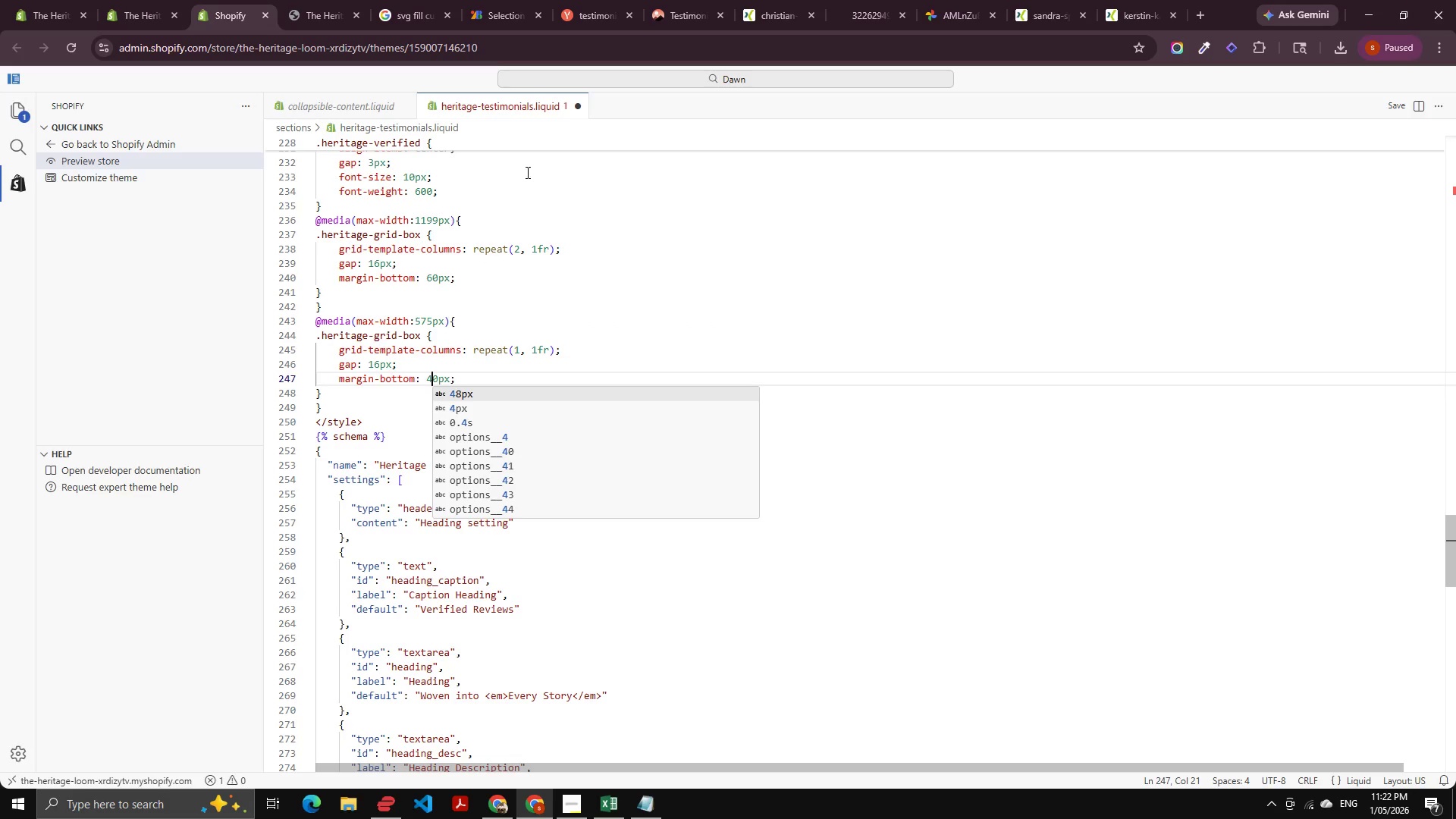 
key(Control+S)
 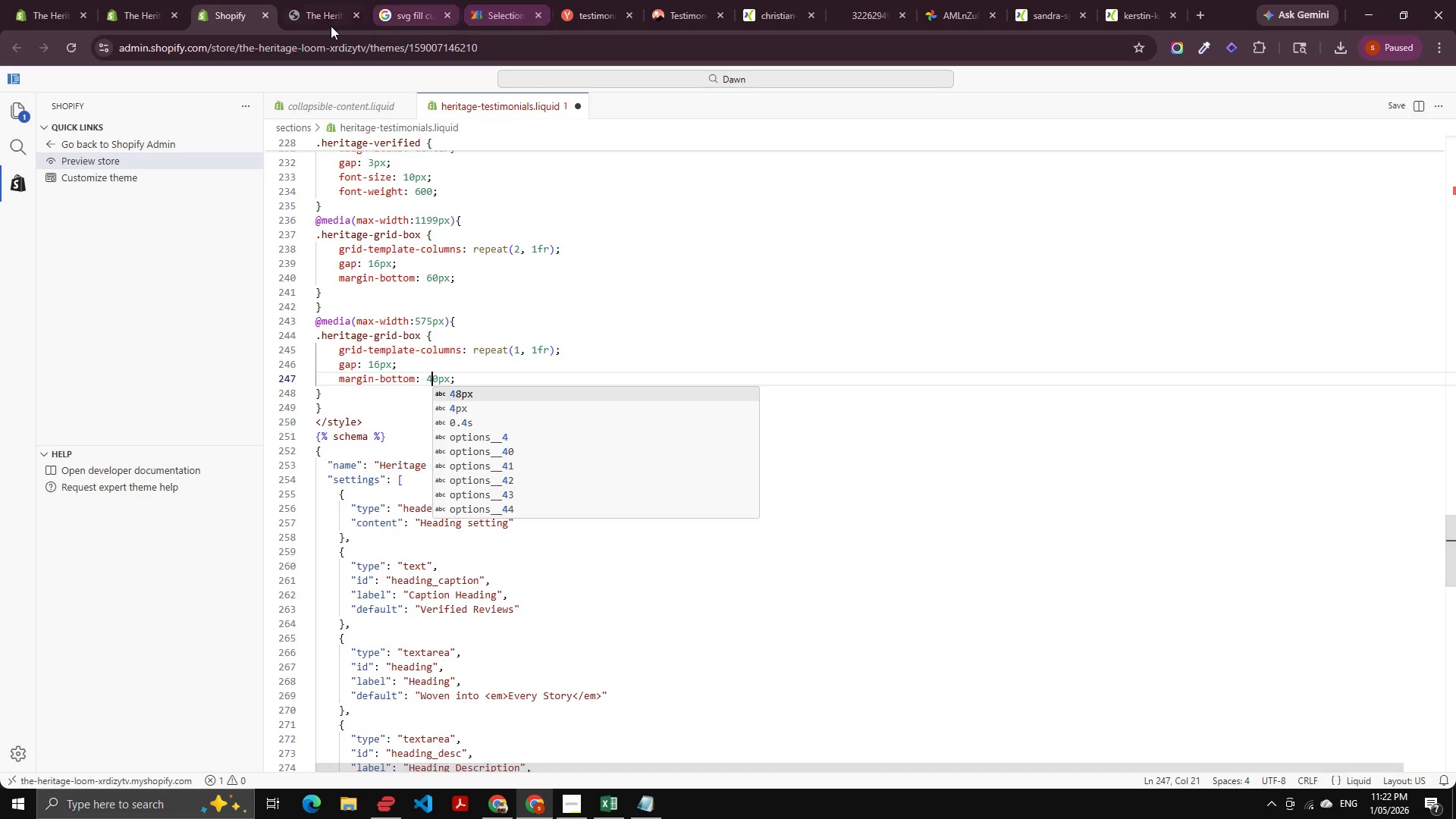 
left_click([297, 21])
 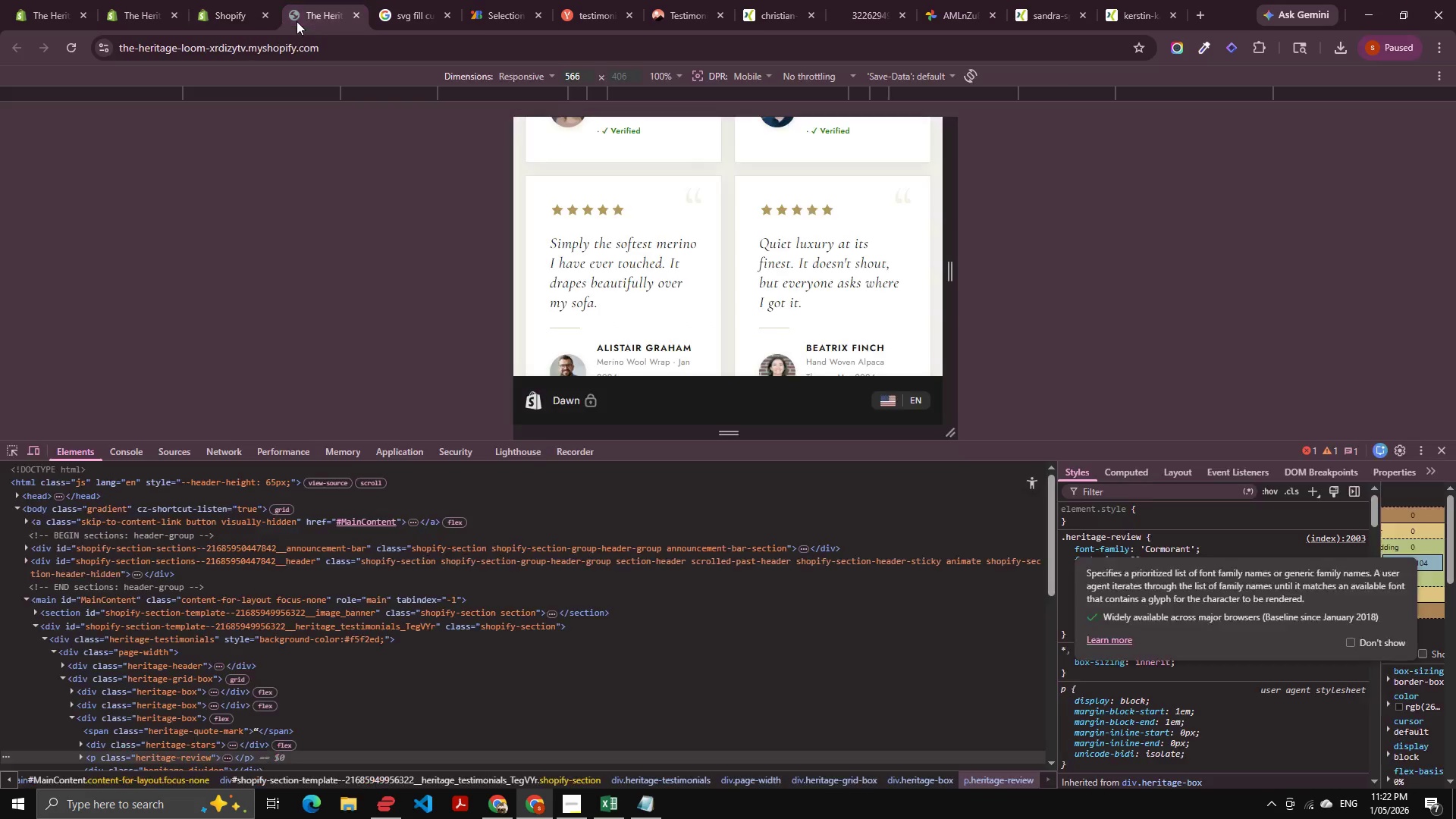 
key(Control+Shift+R)
 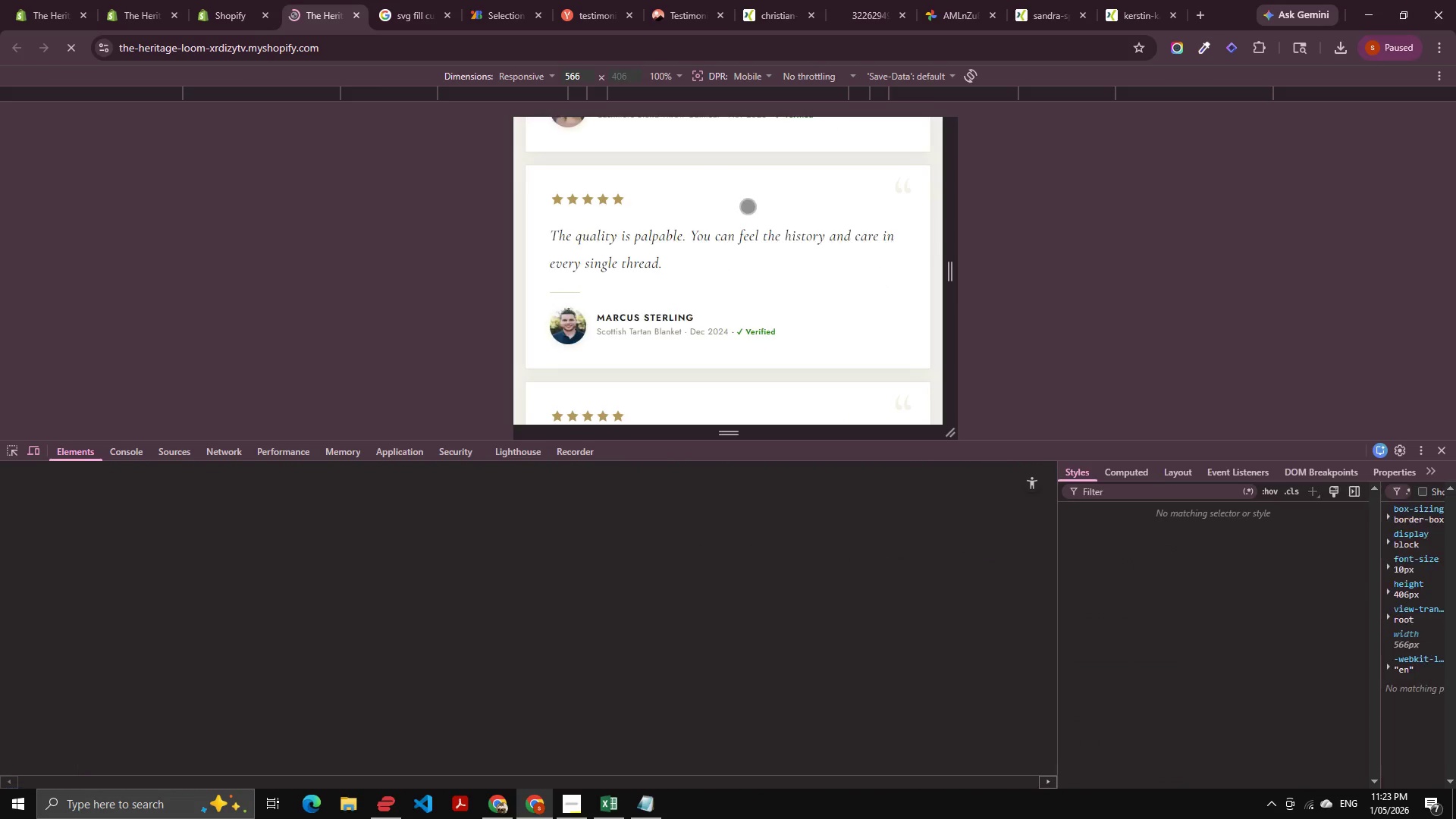 
scroll: coordinate [799, 234], scroll_direction: up, amount: 2.0
 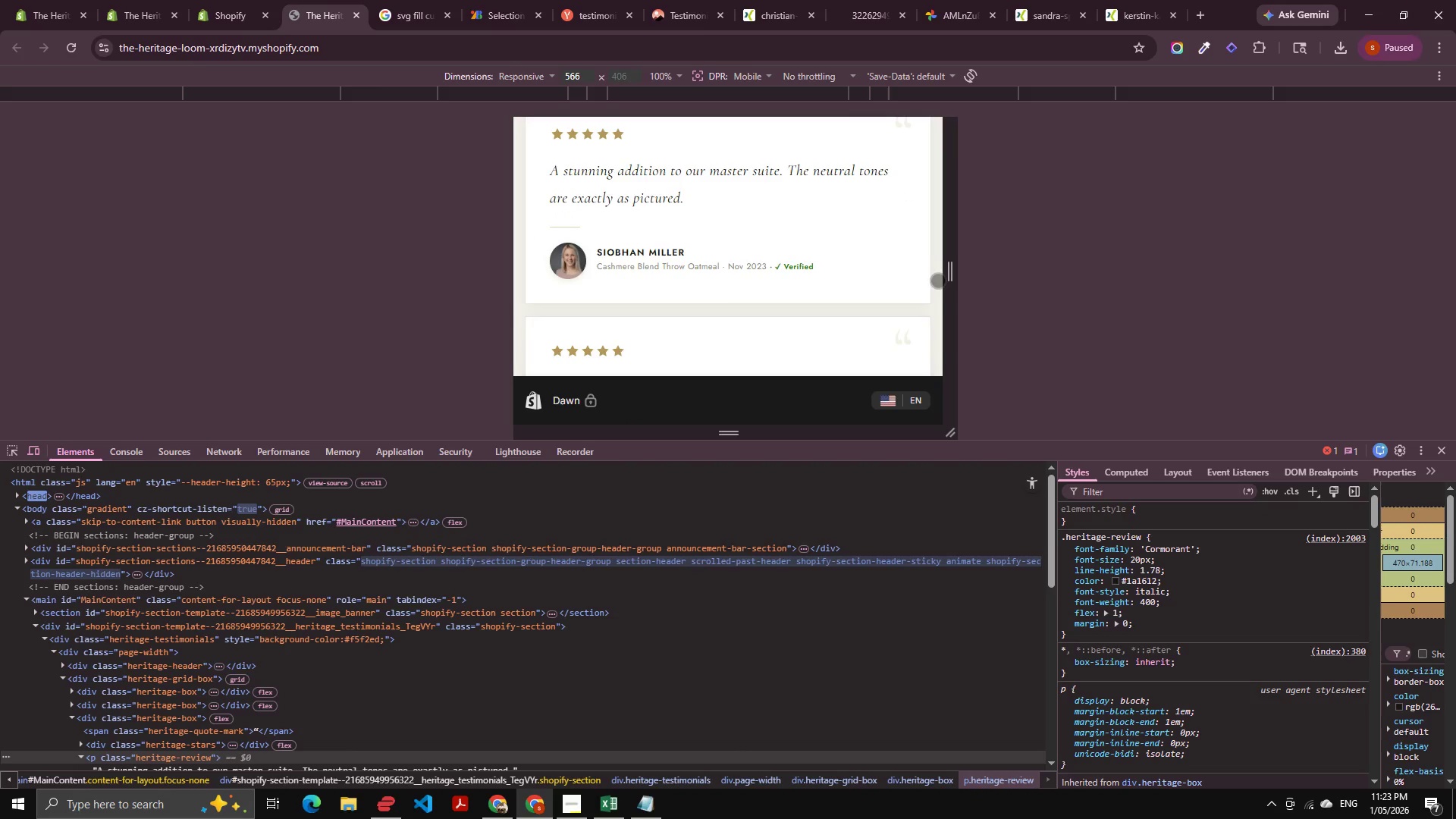 
left_click_drag(start_coordinate=[947, 285], to_coordinate=[899, 280])
 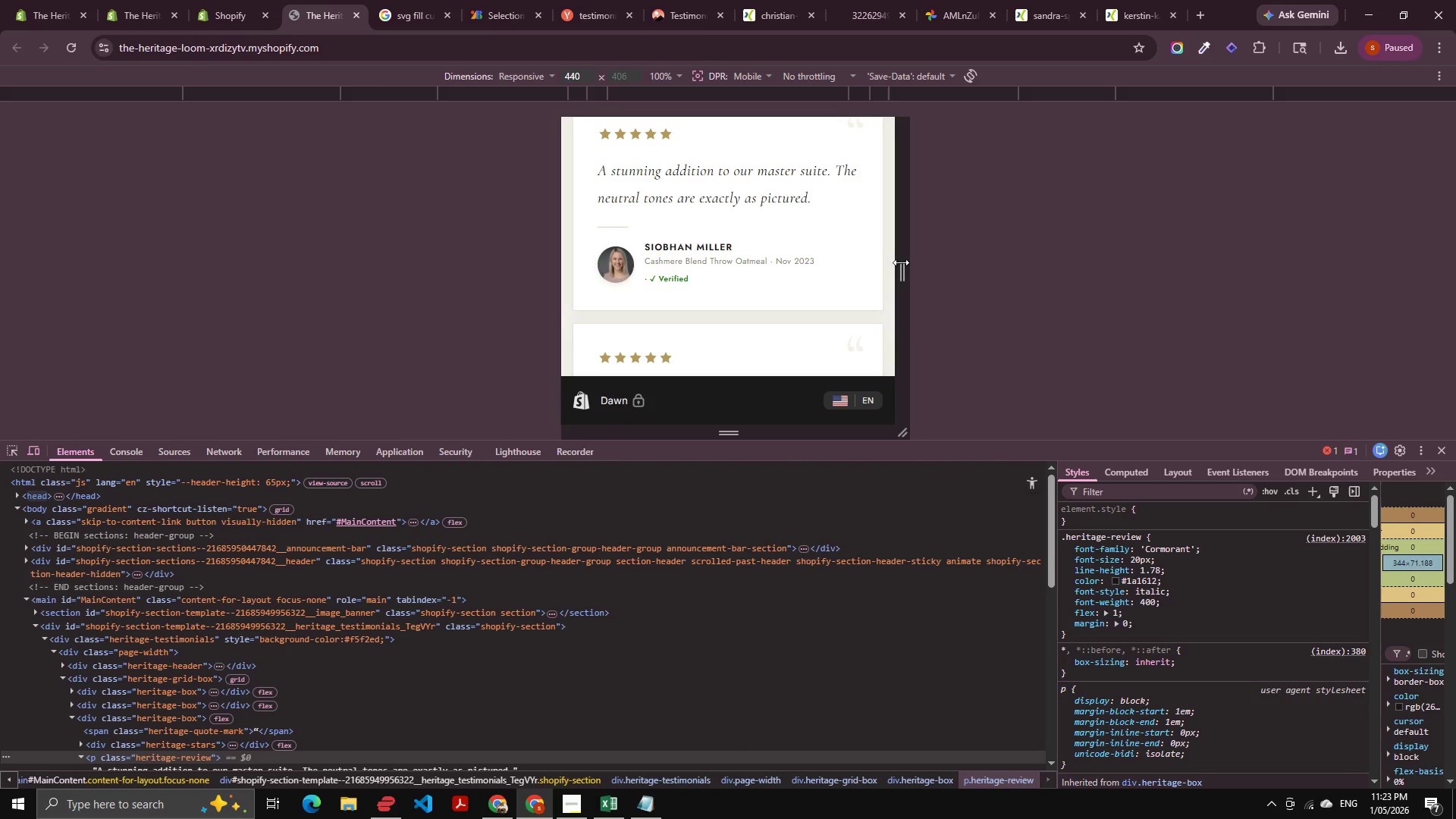 
left_click_drag(start_coordinate=[898, 261], to_coordinate=[855, 302])
 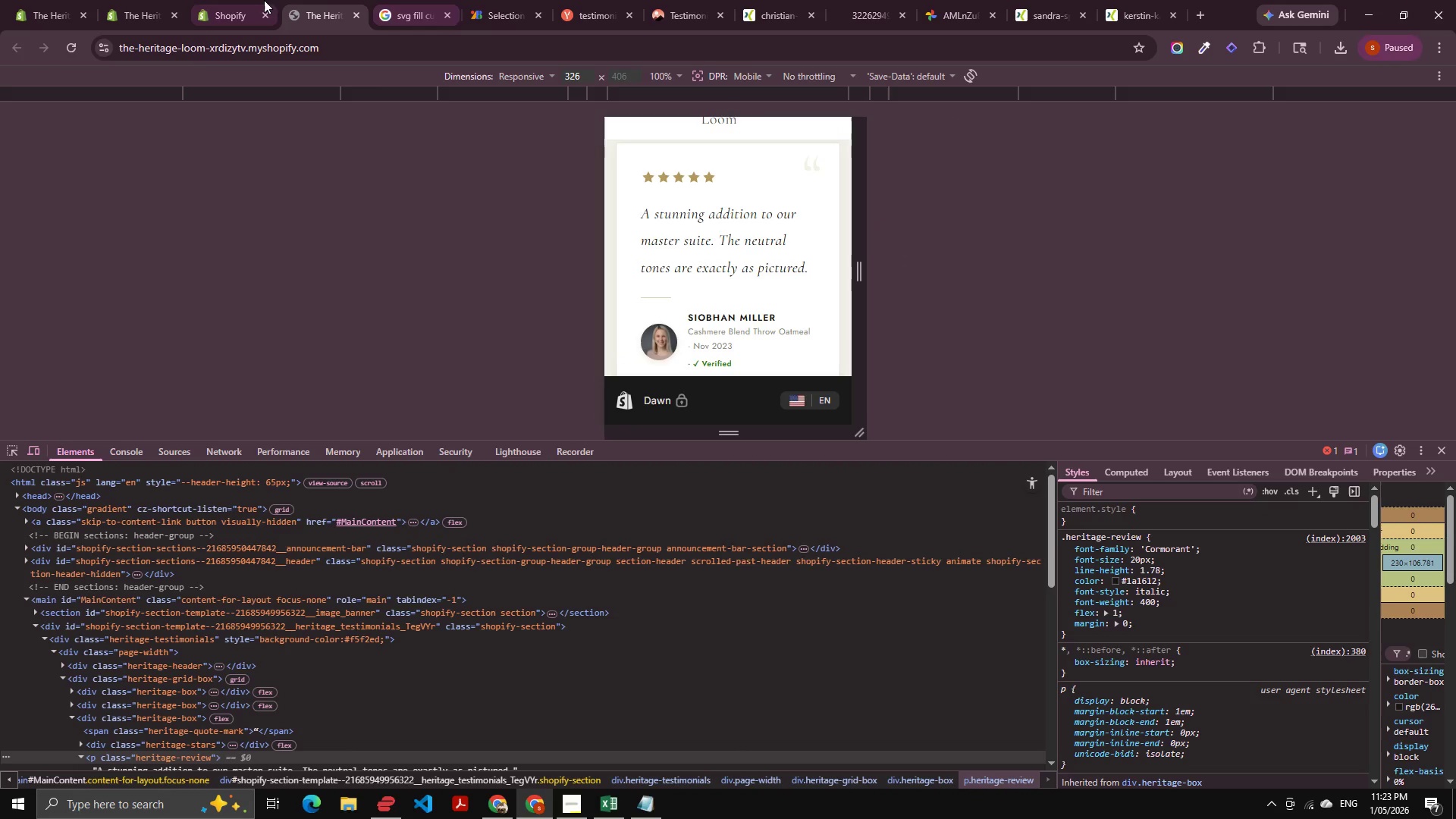 
left_click([231, 0])
 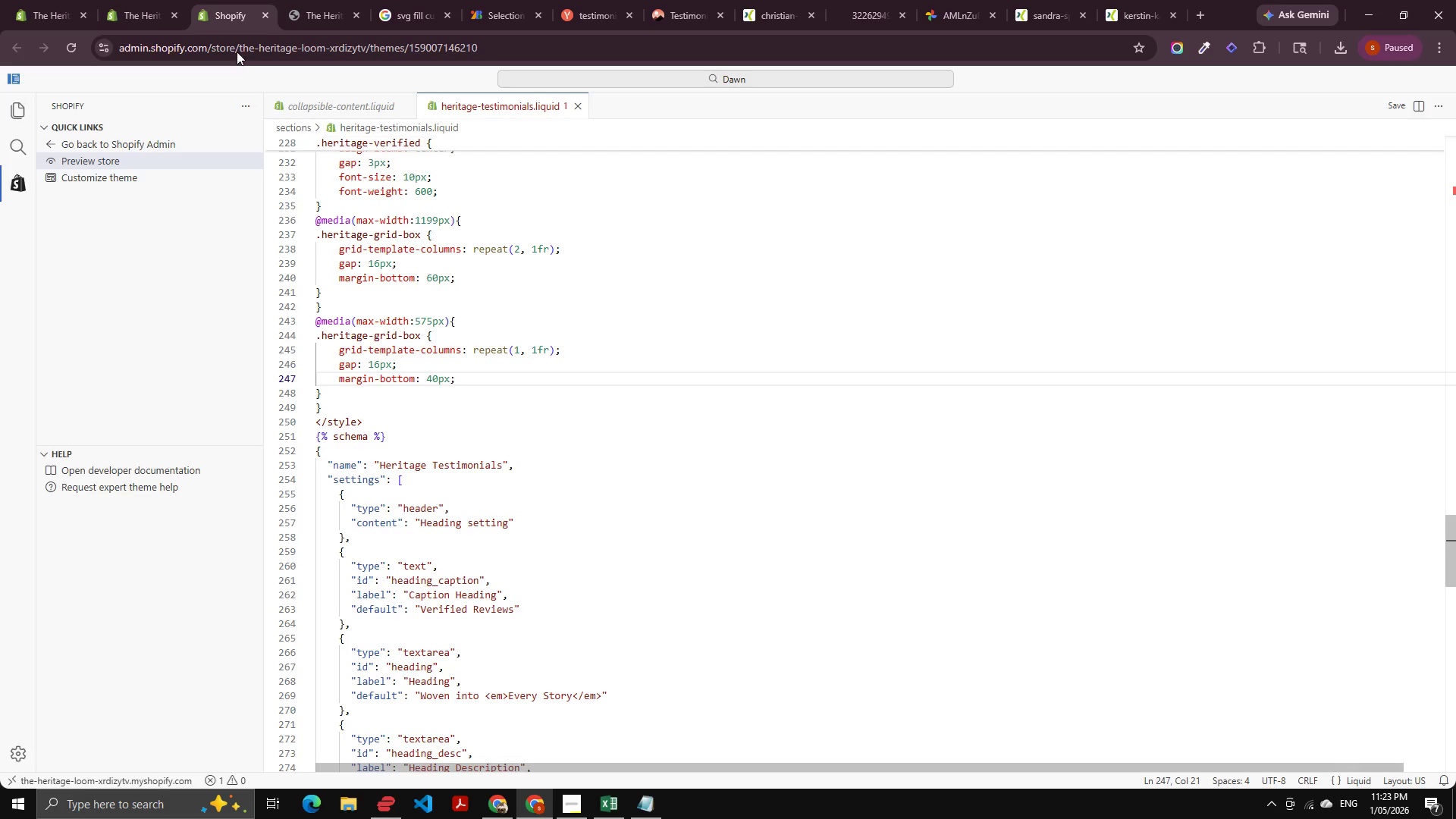 
left_click([137, 11])
 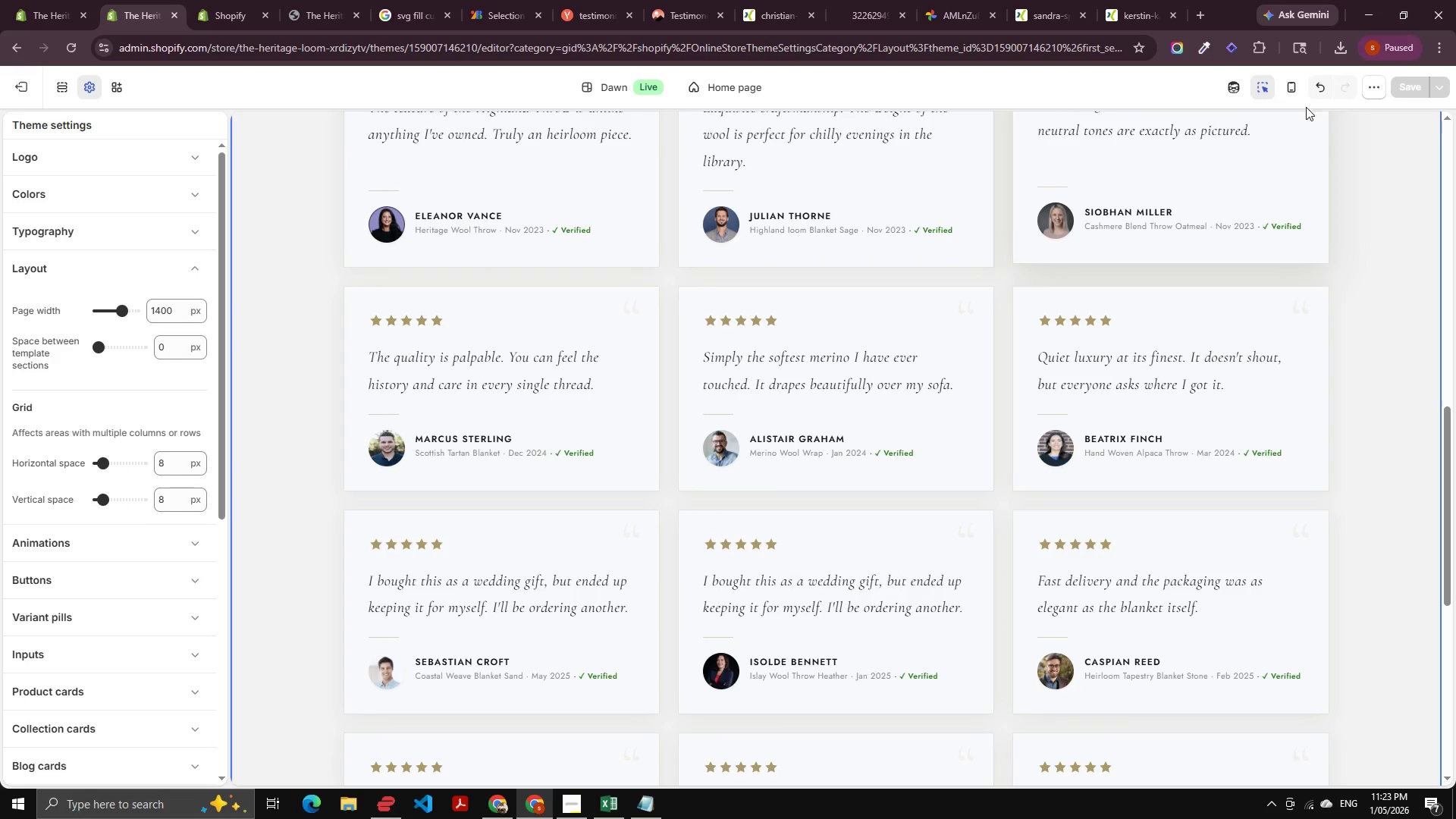 
left_click([1294, 80])
 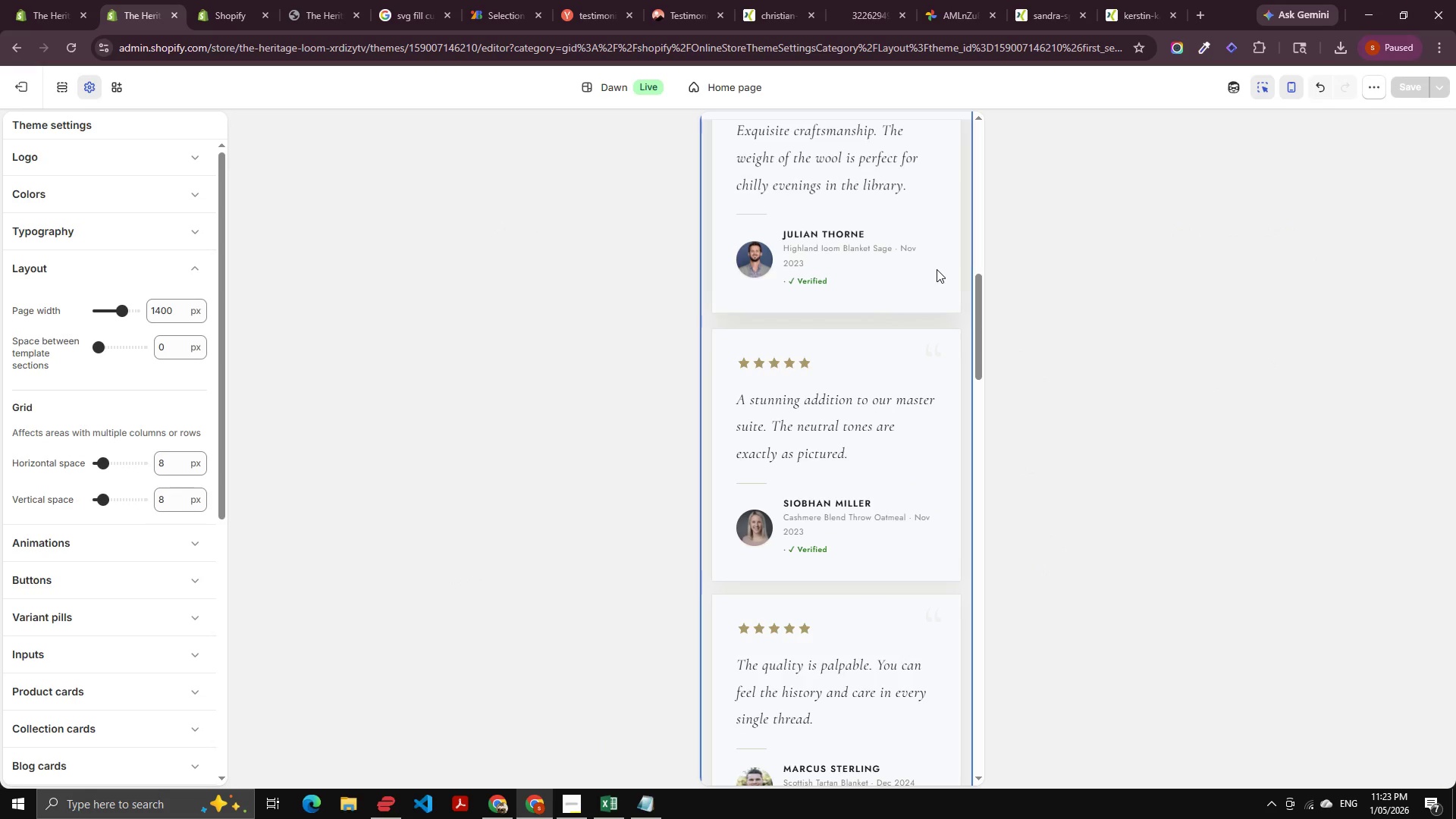 
scroll: coordinate [901, 297], scroll_direction: none, amount: 0.0
 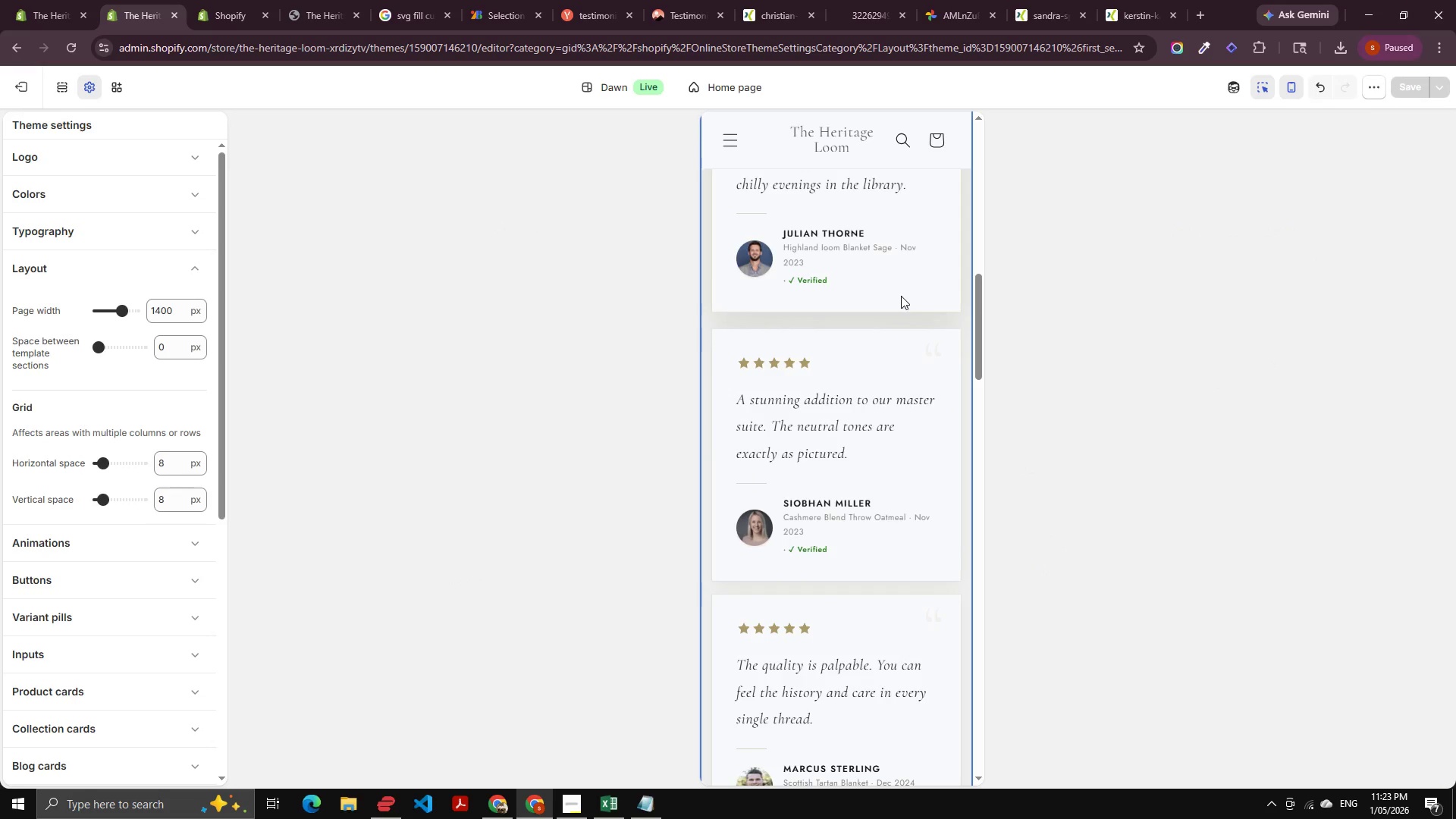 
scroll: coordinate [896, 288], scroll_direction: up, amount: 10.0
 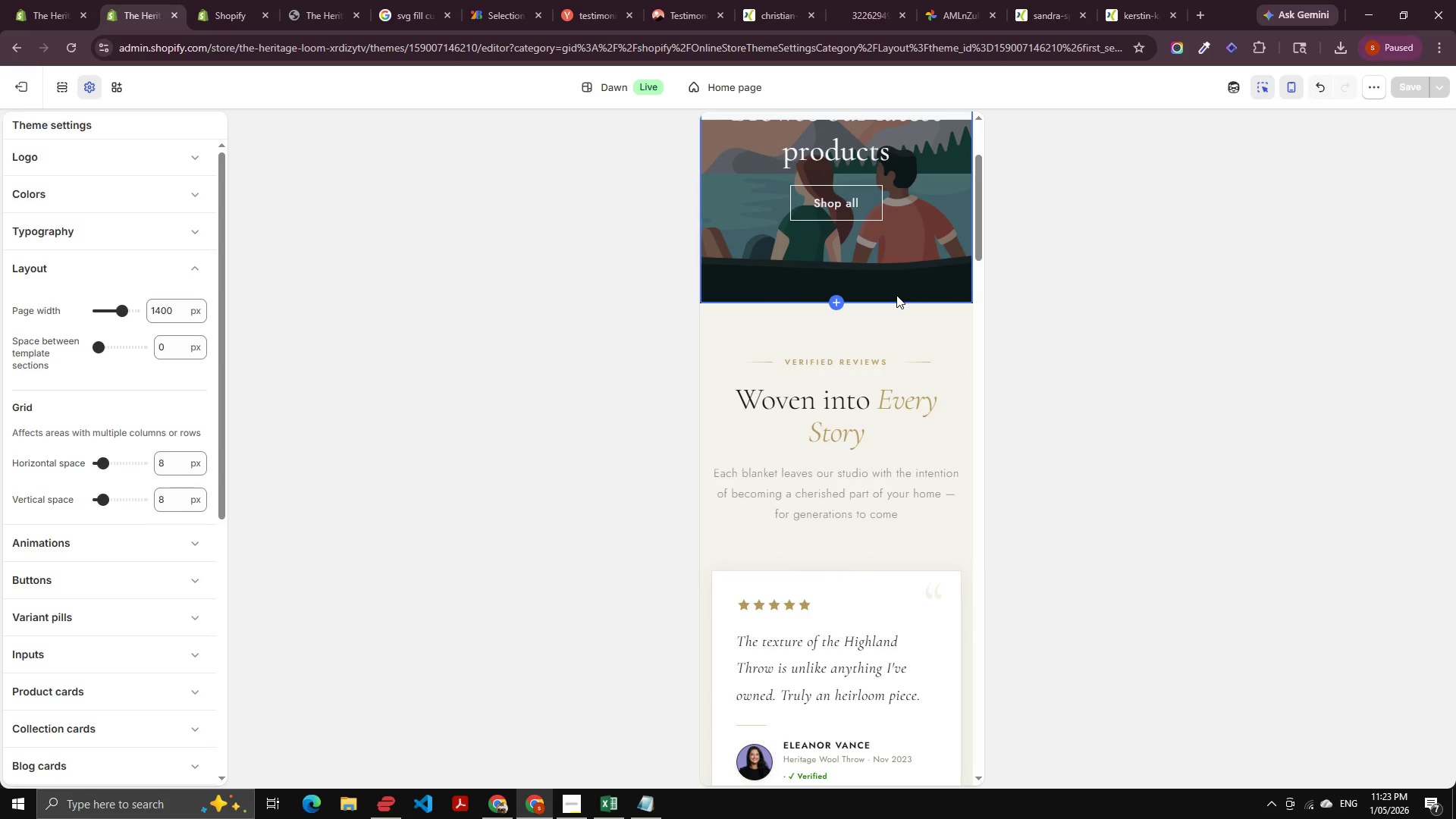 
scroll: coordinate [896, 295], scroll_direction: down, amount: 1.0
 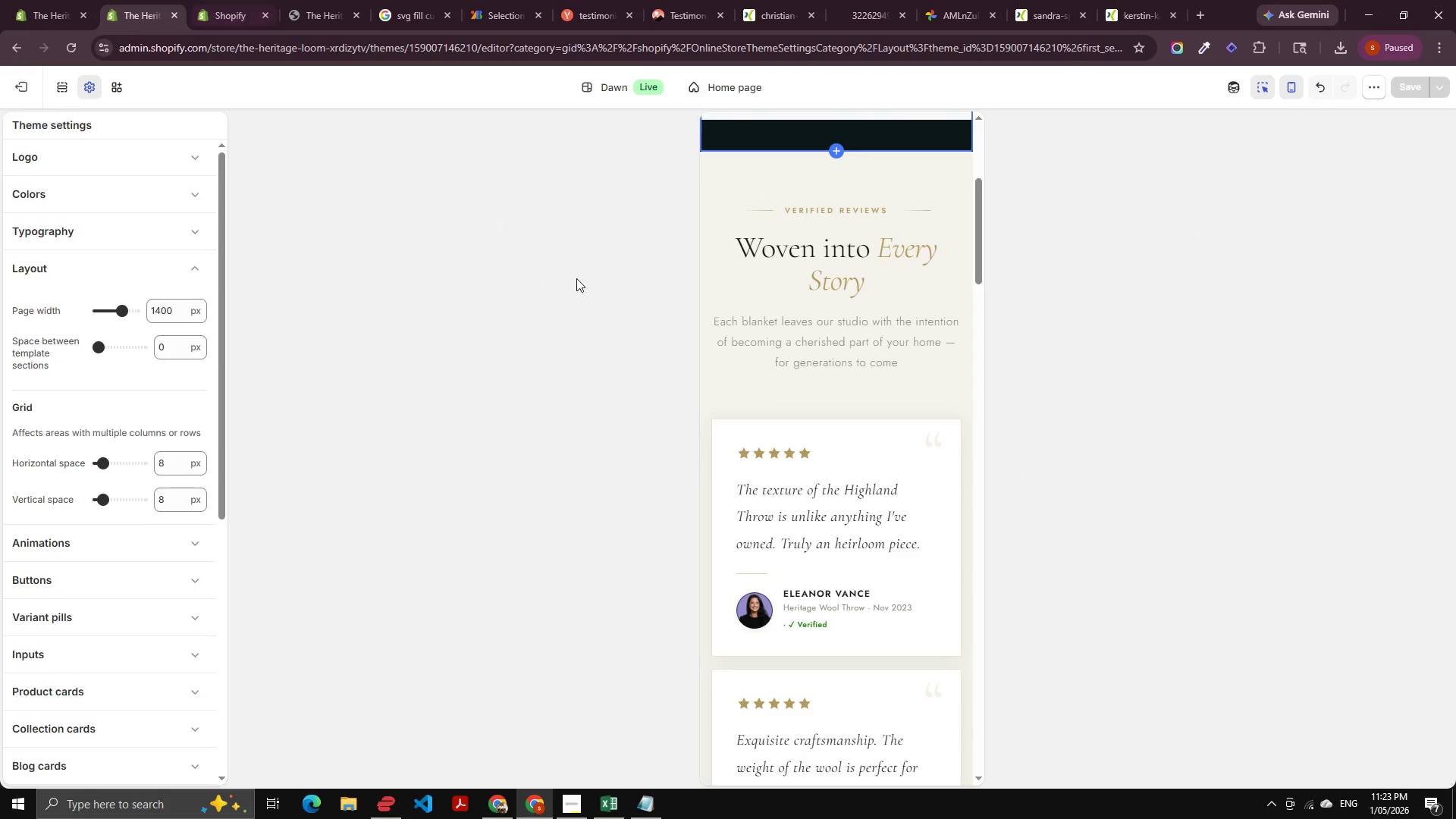 
left_click([304, 17])
 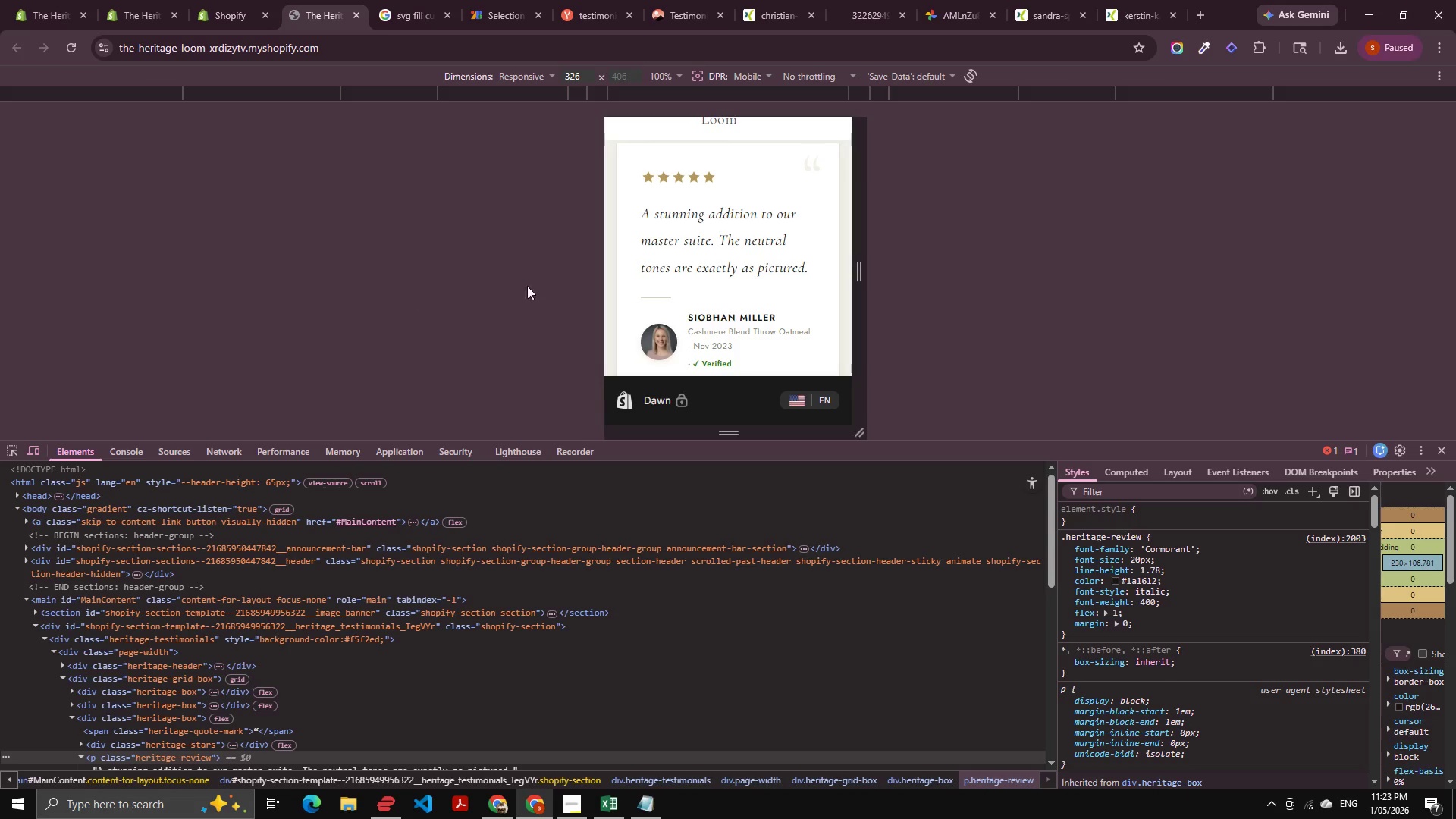 
scroll: coordinate [742, 244], scroll_direction: up, amount: 11.0
 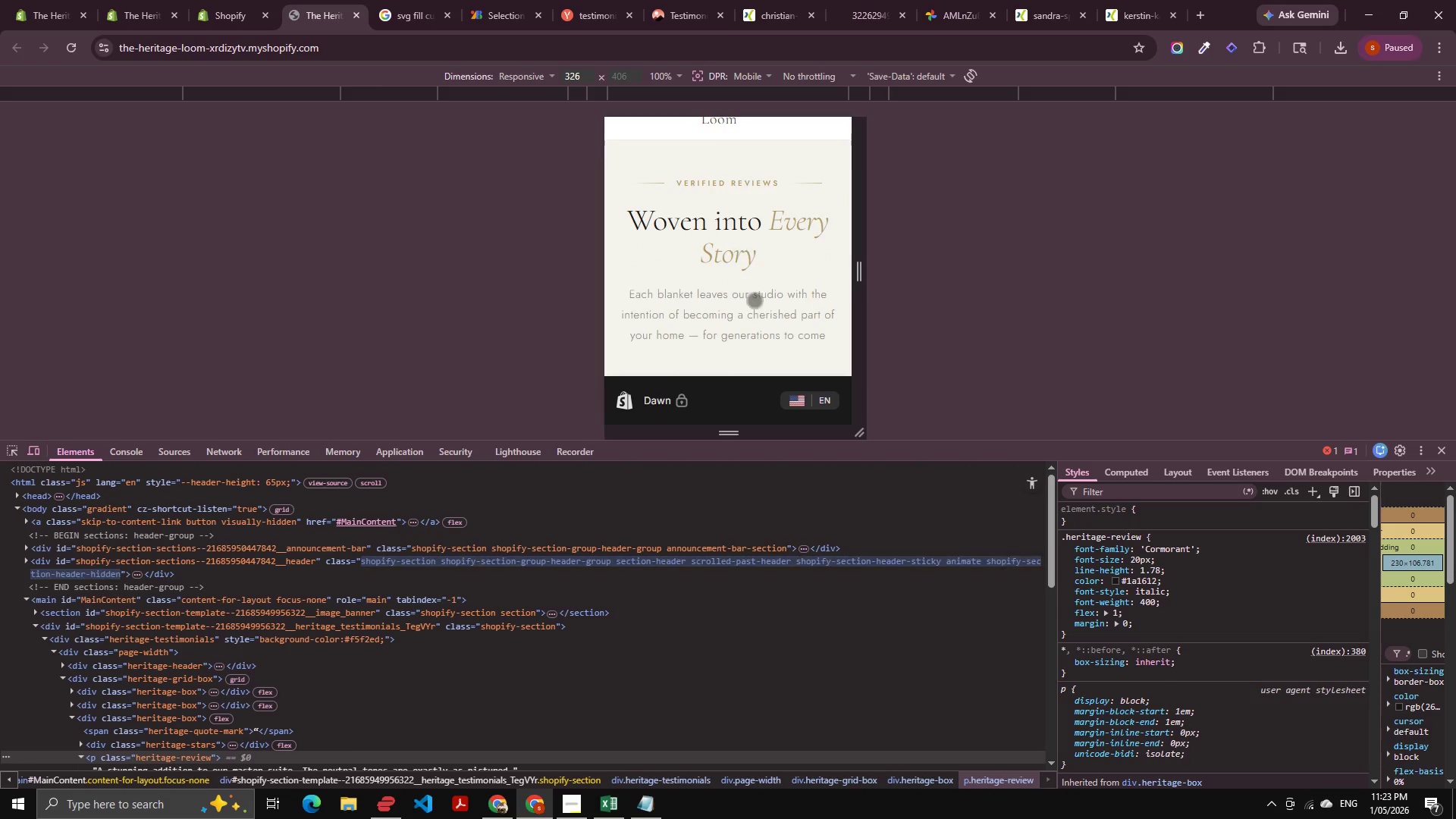 
scroll: coordinate [825, 345], scroll_direction: down, amount: 1.0
 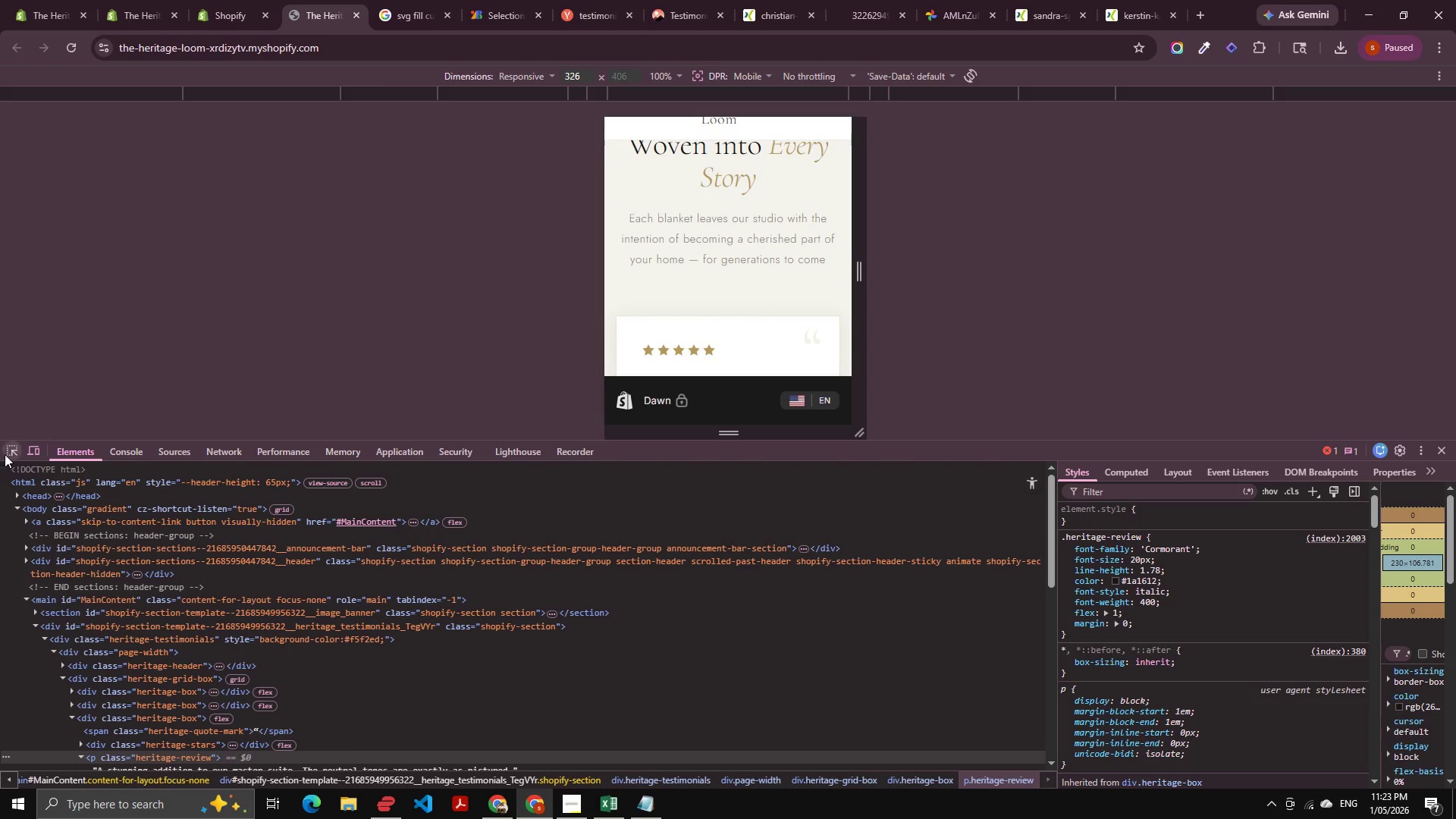 
left_click([8, 453])
 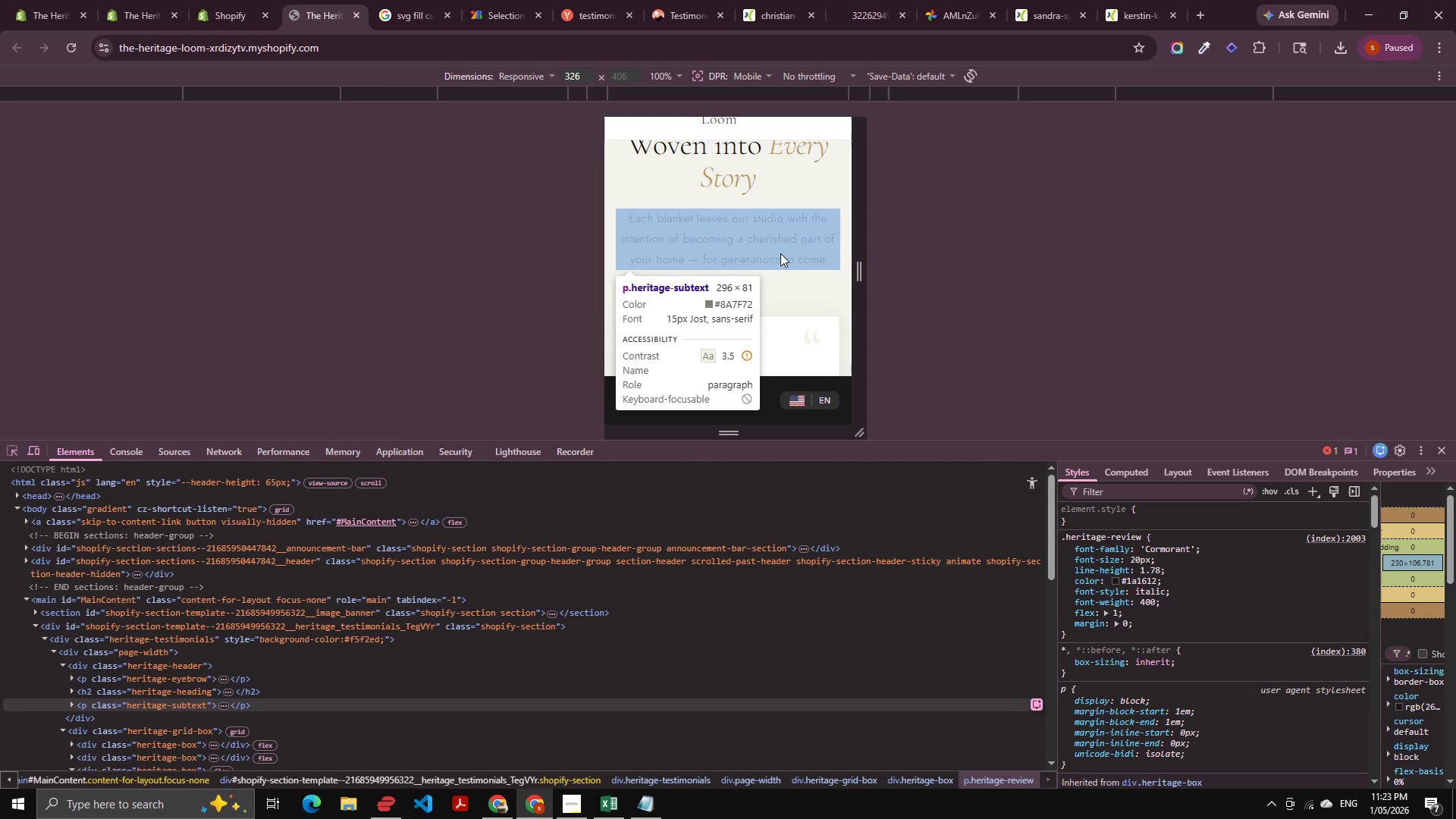 
left_click([780, 253])
 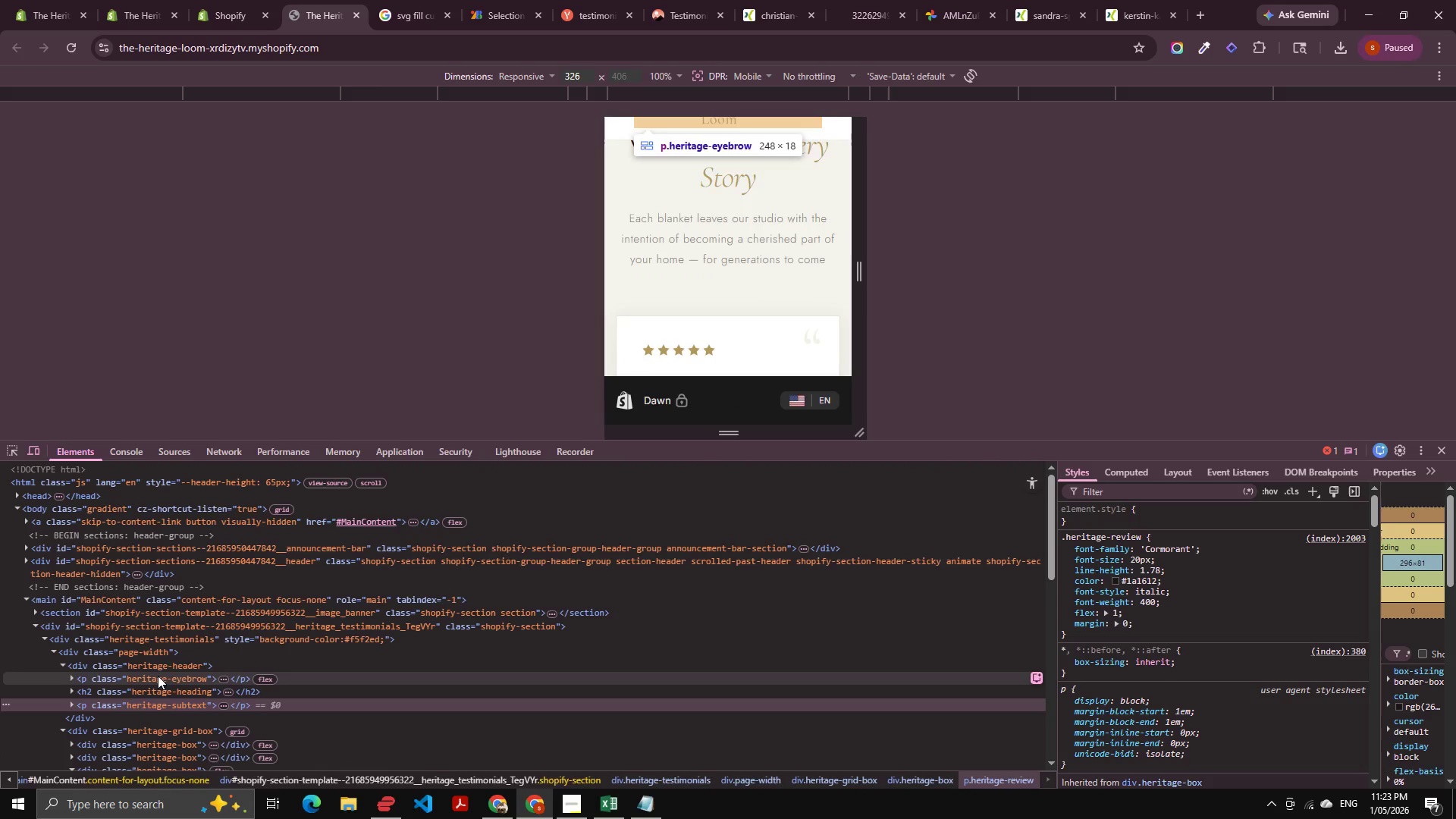 
left_click([174, 665])
 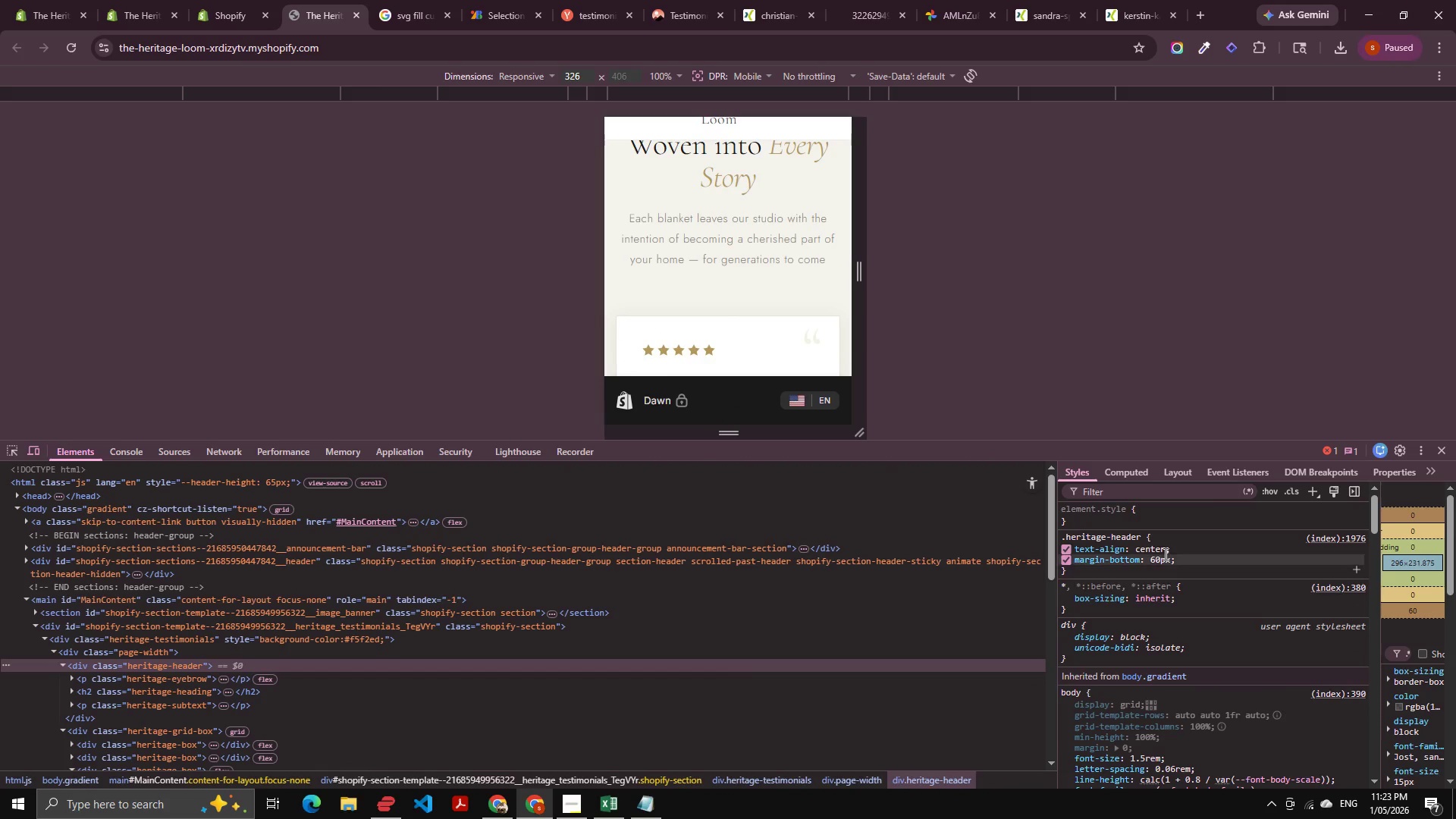 
left_click([1163, 557])
 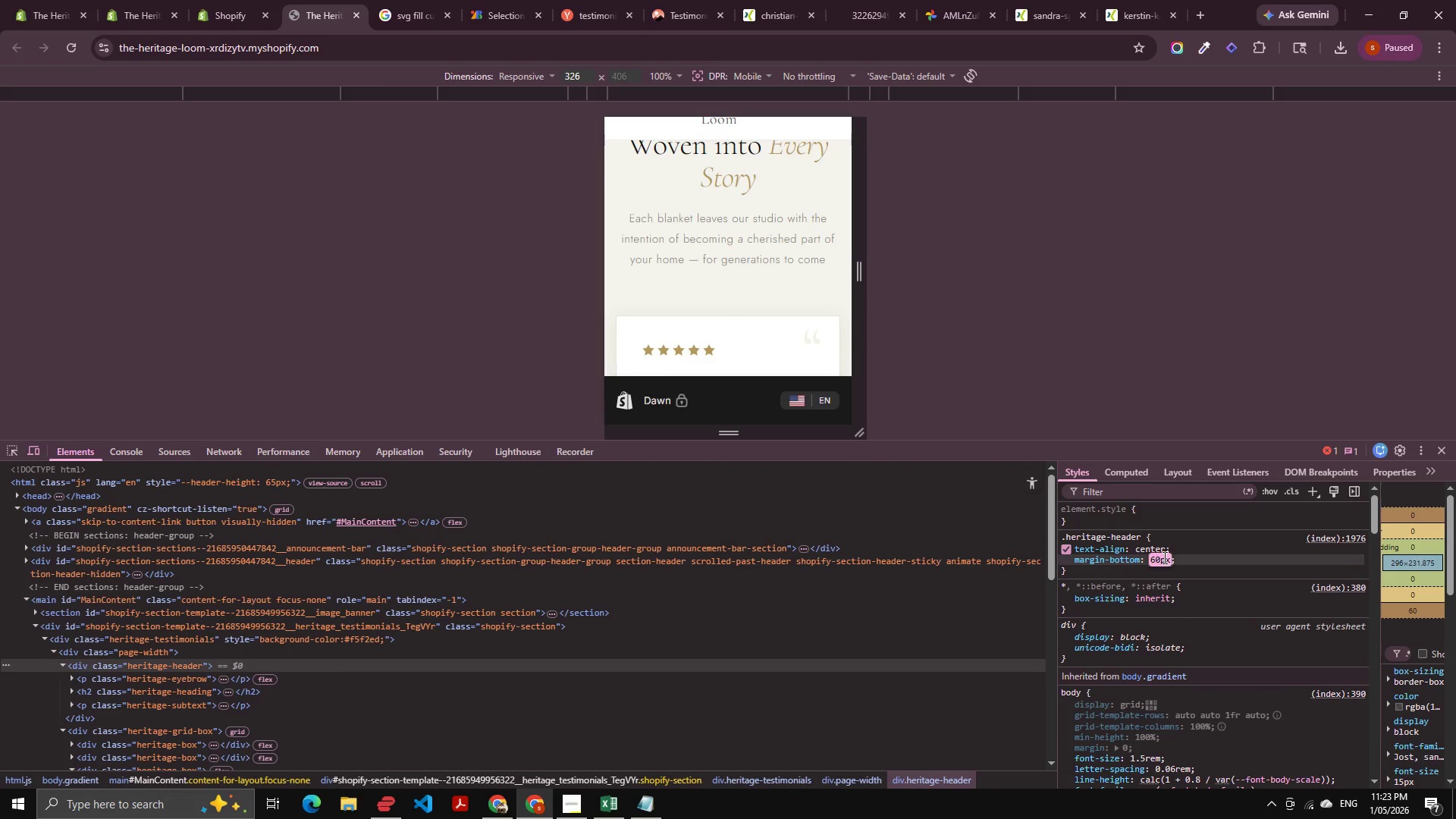 
key(Shift+ArrowDown)
 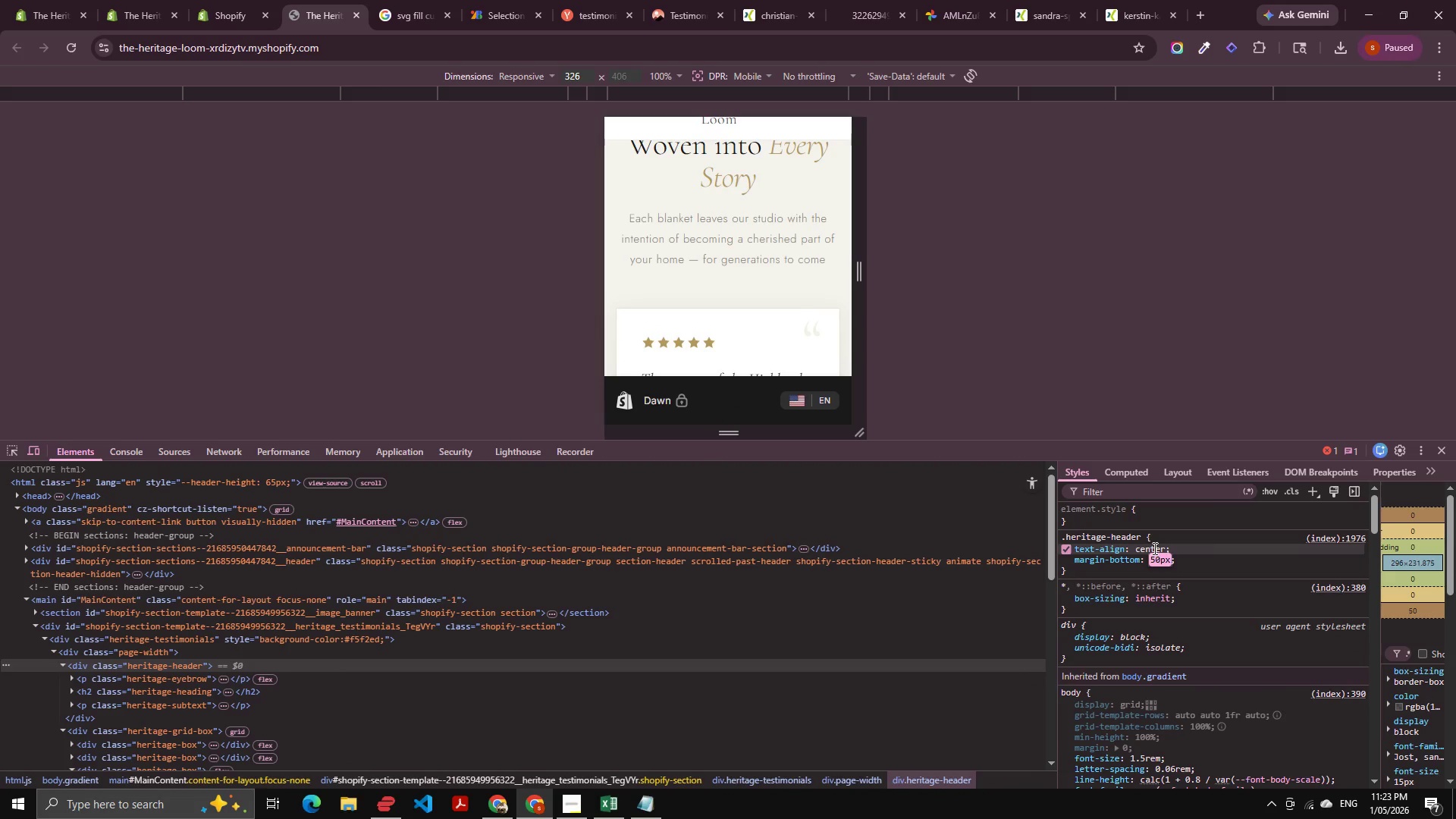 
key(Shift+ArrowDown)
 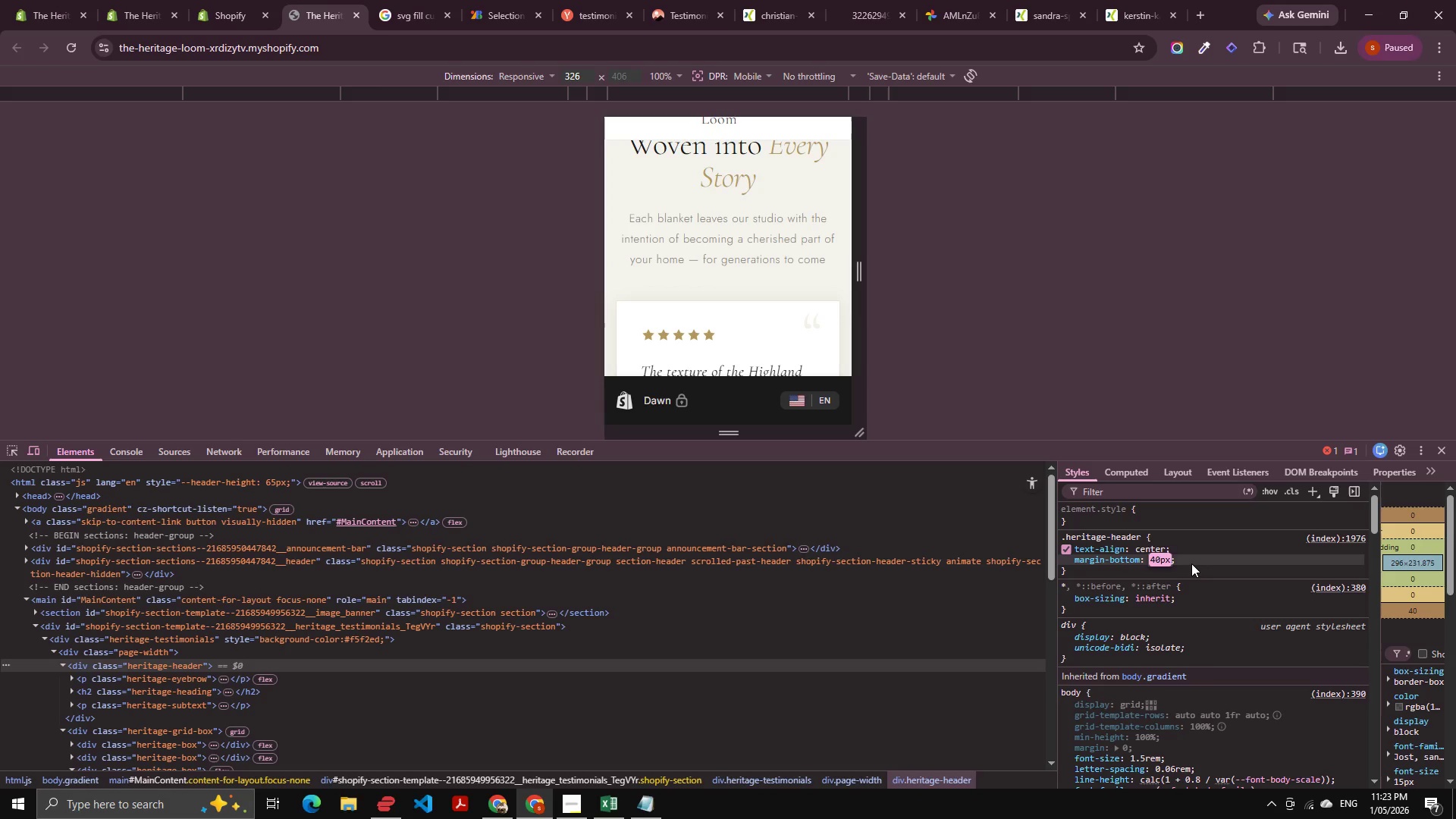 
key(Shift+ArrowDown)
 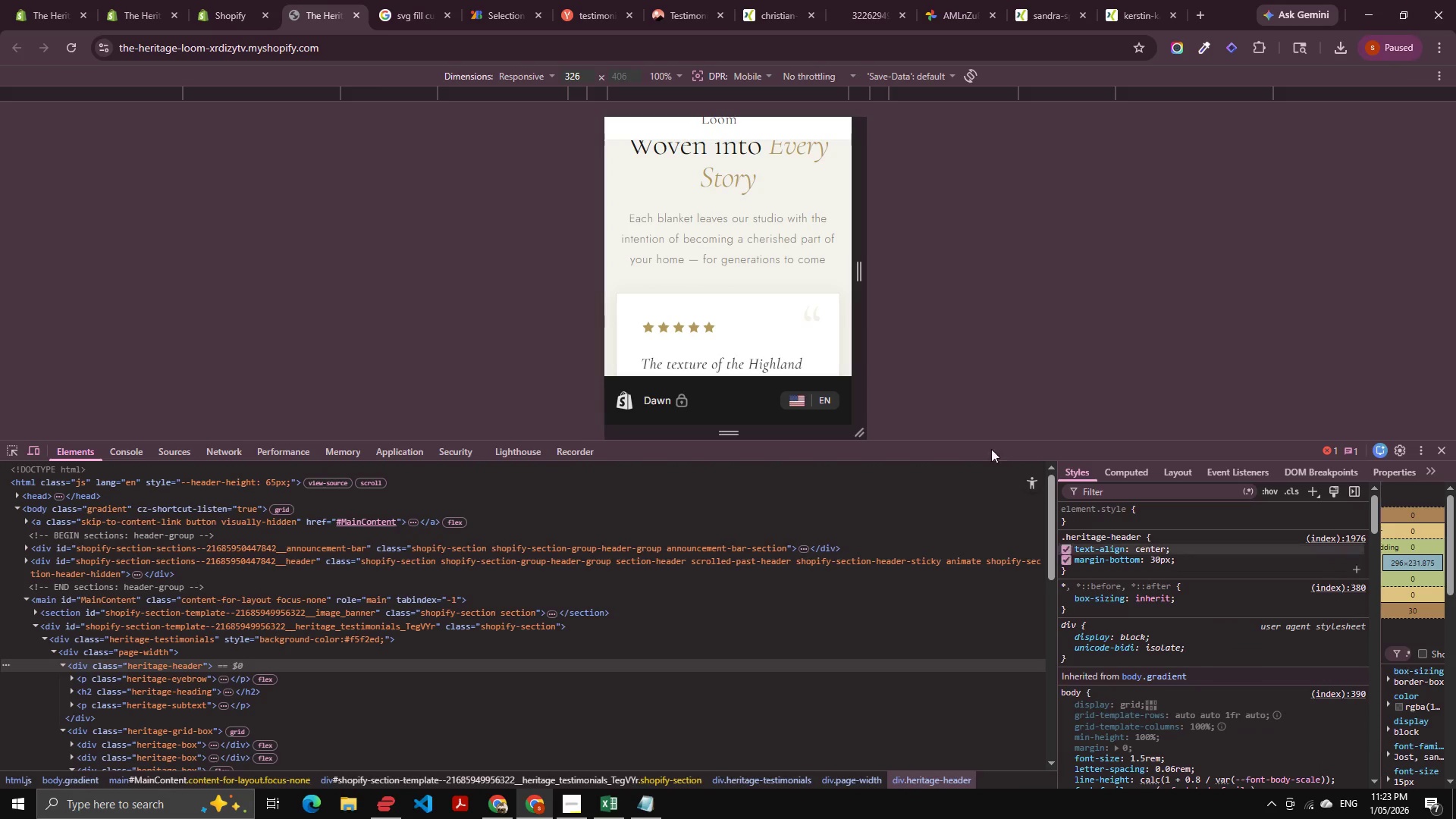 
left_click([232, 0])
 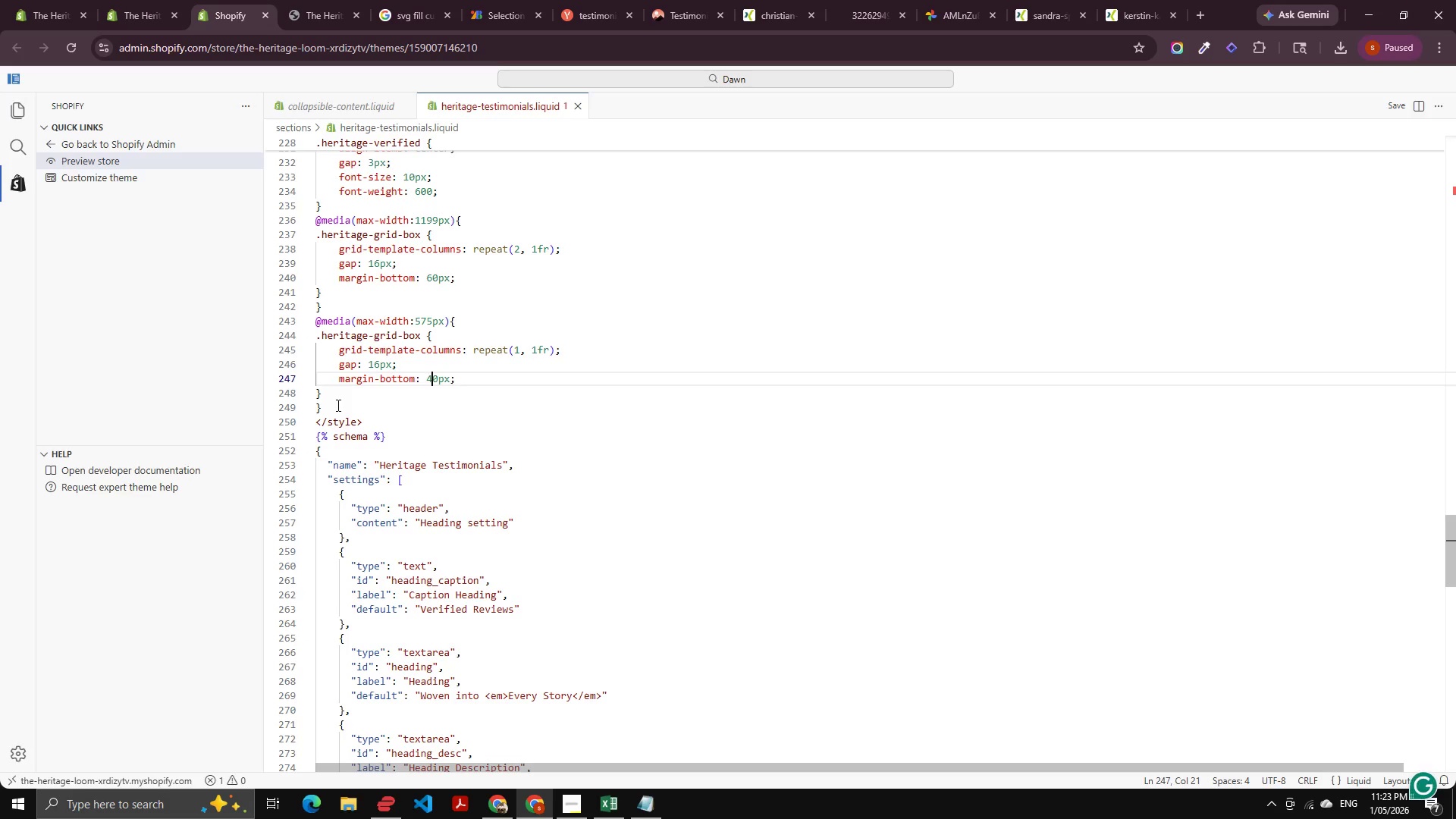 
double_click([341, 394])
 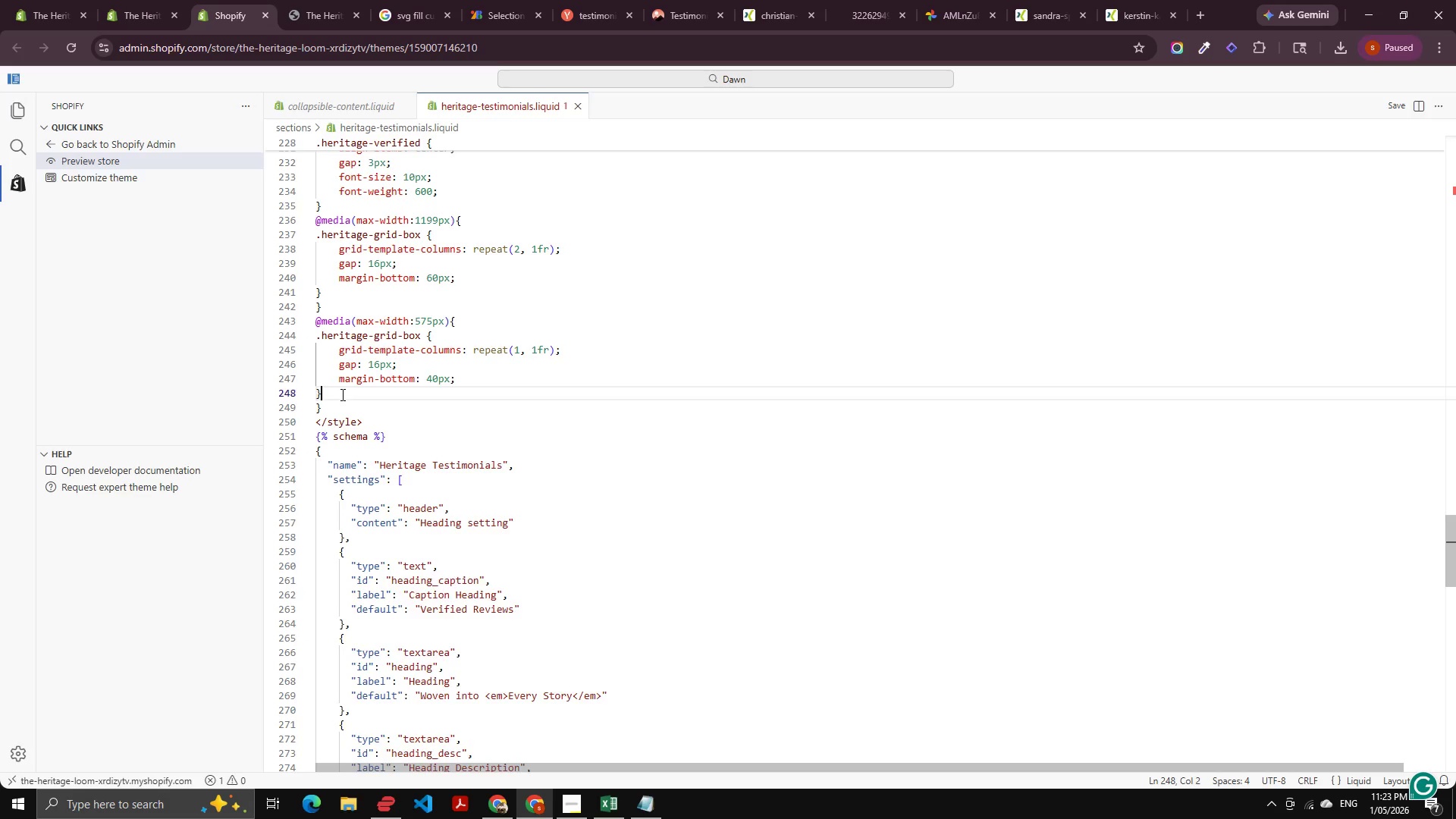 
key(Enter)
 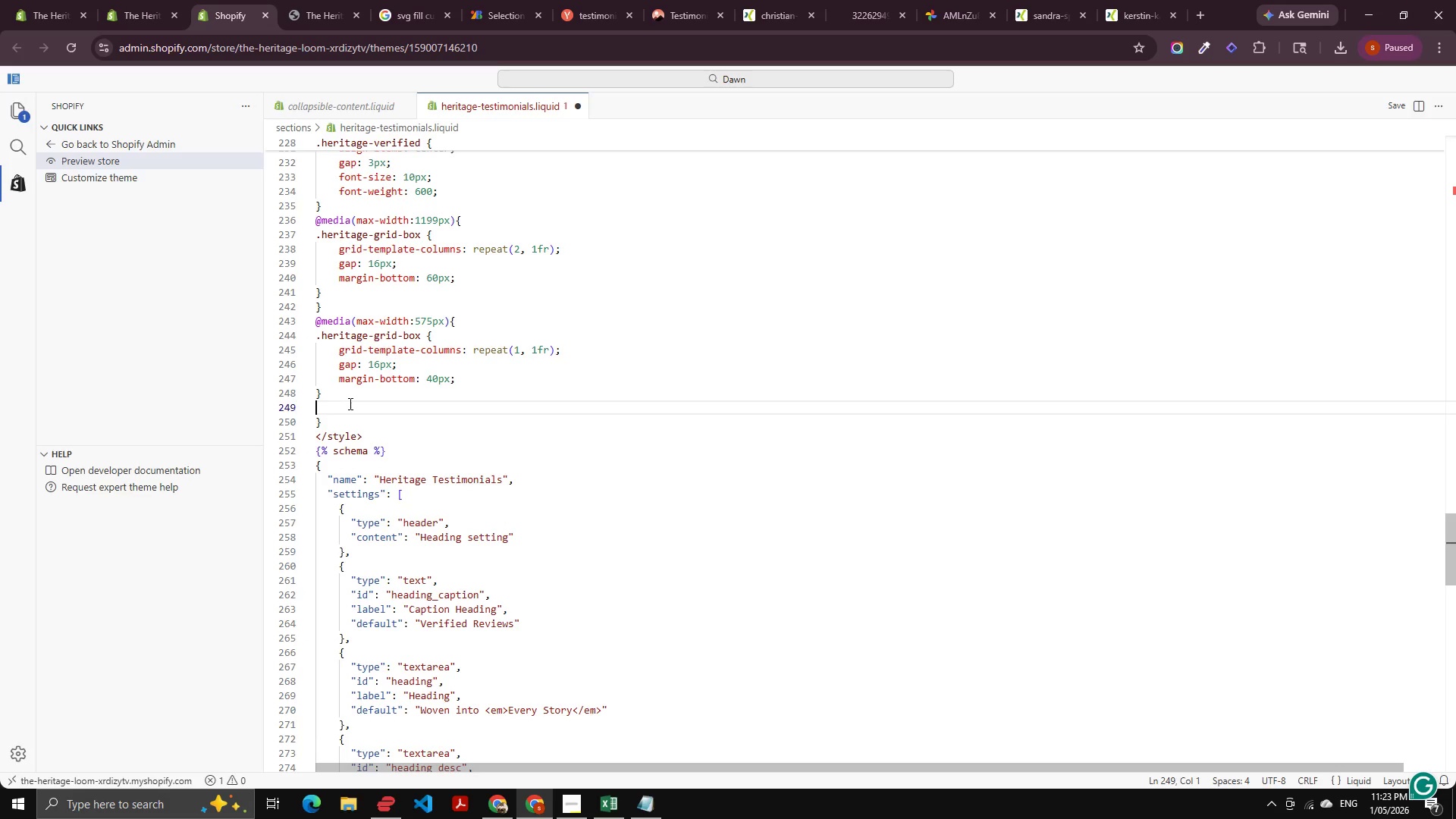 
key(Control+V)
 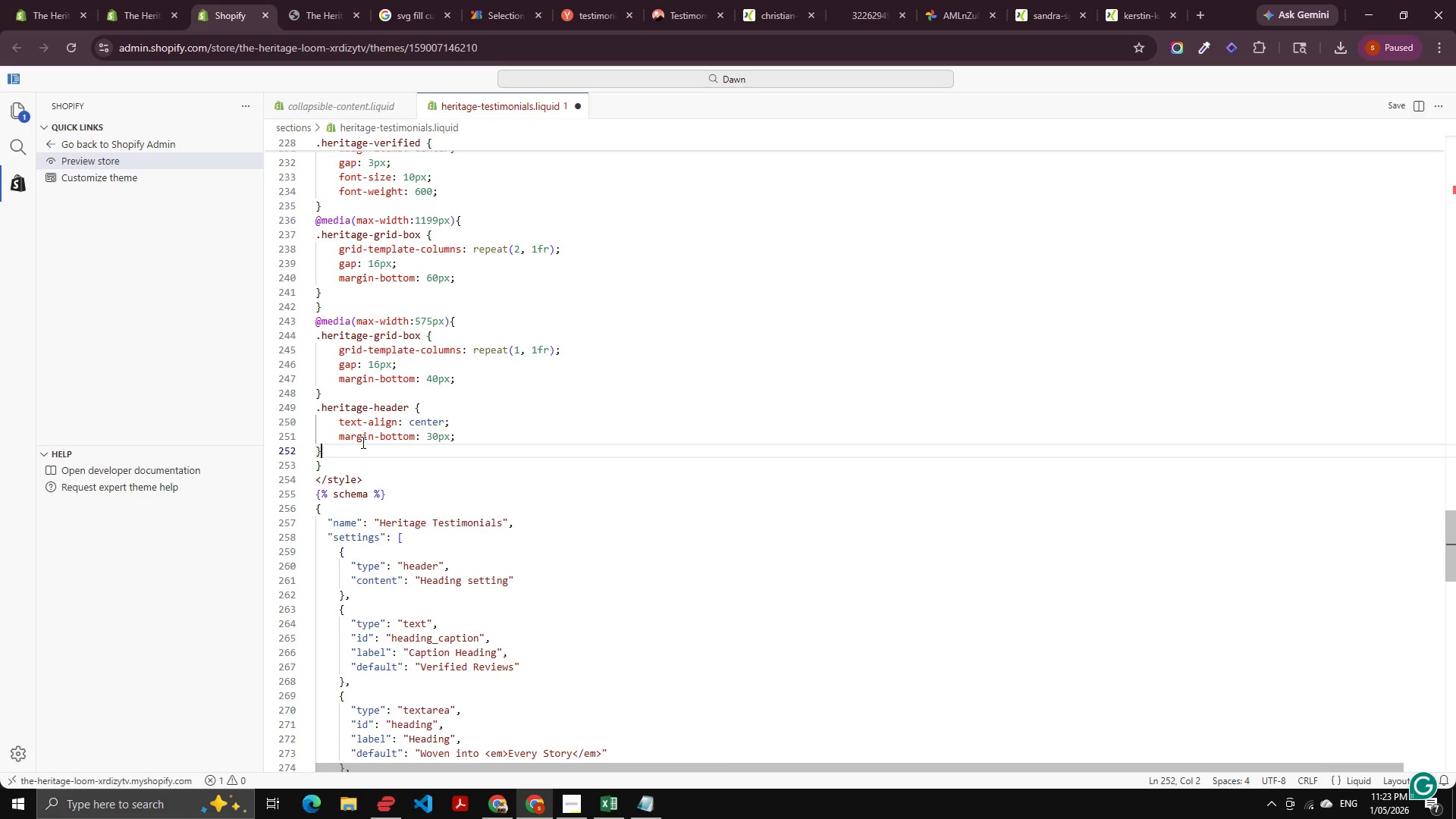 
key(Control+S)
 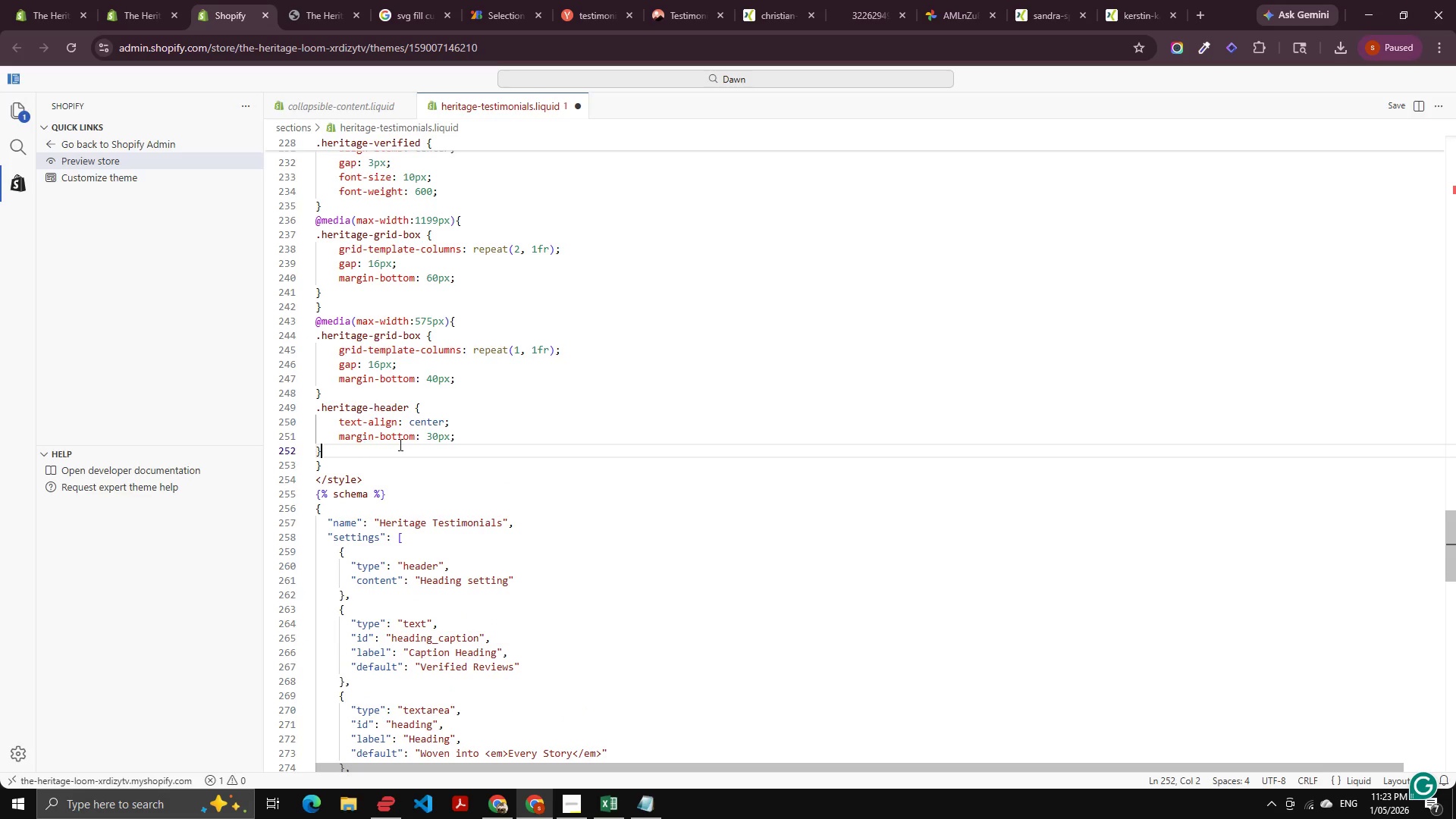 
key(Control+S)
 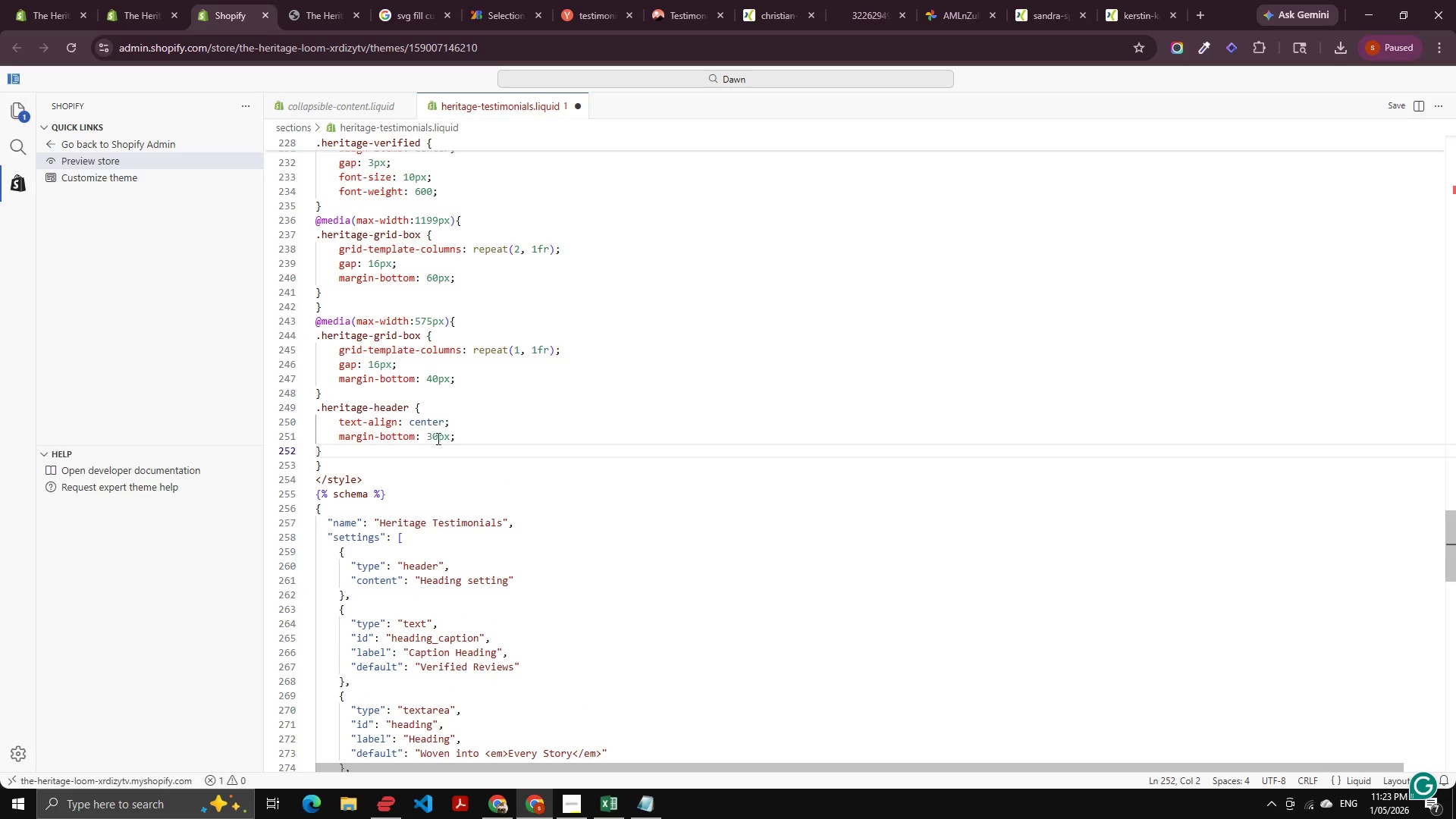 
key(Control+S)
 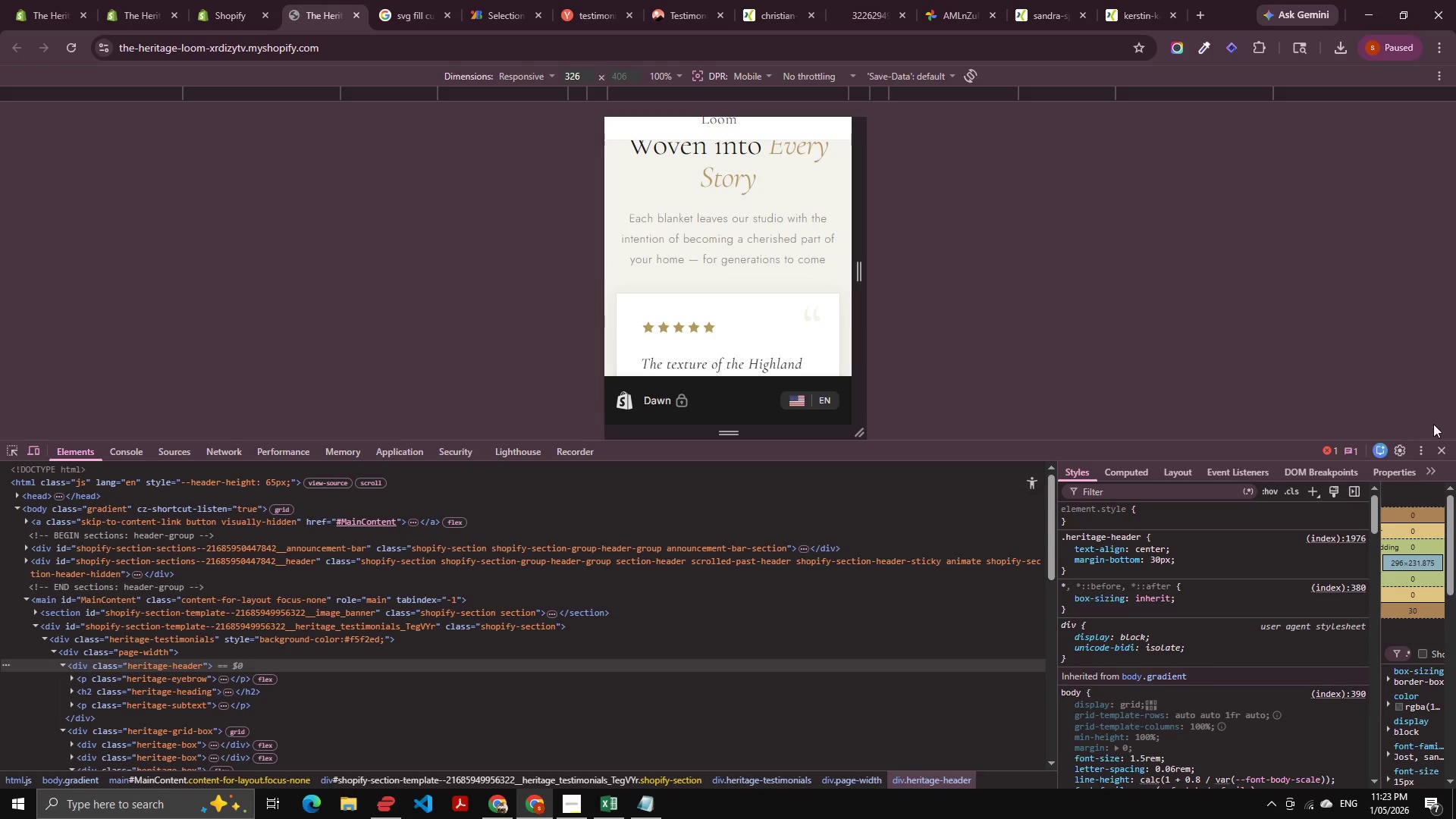 
left_click([1450, 447])
 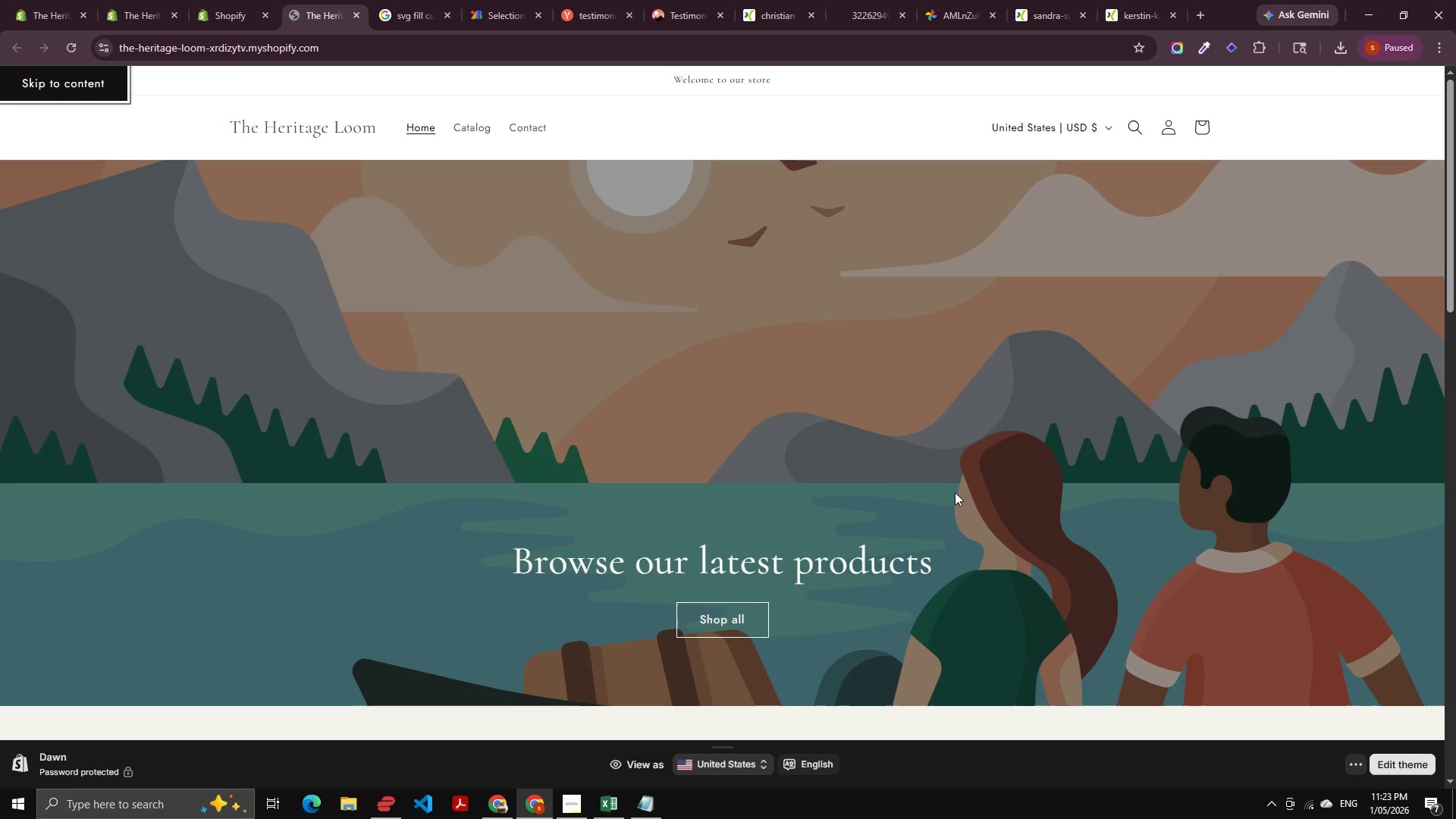 
scroll: coordinate [864, 408], scroll_direction: down, amount: 15.0
 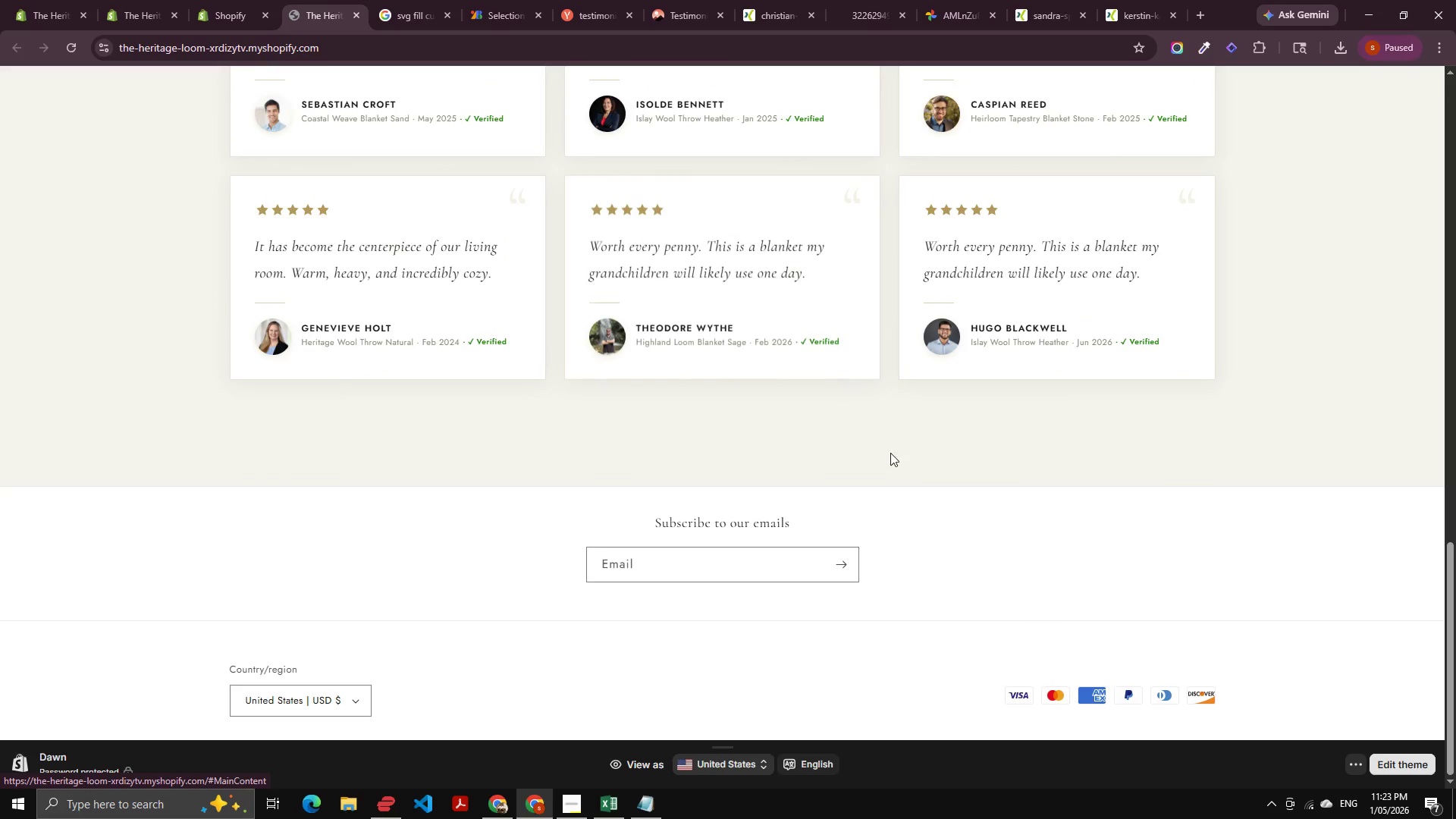 
key(Control+Shift+R)
 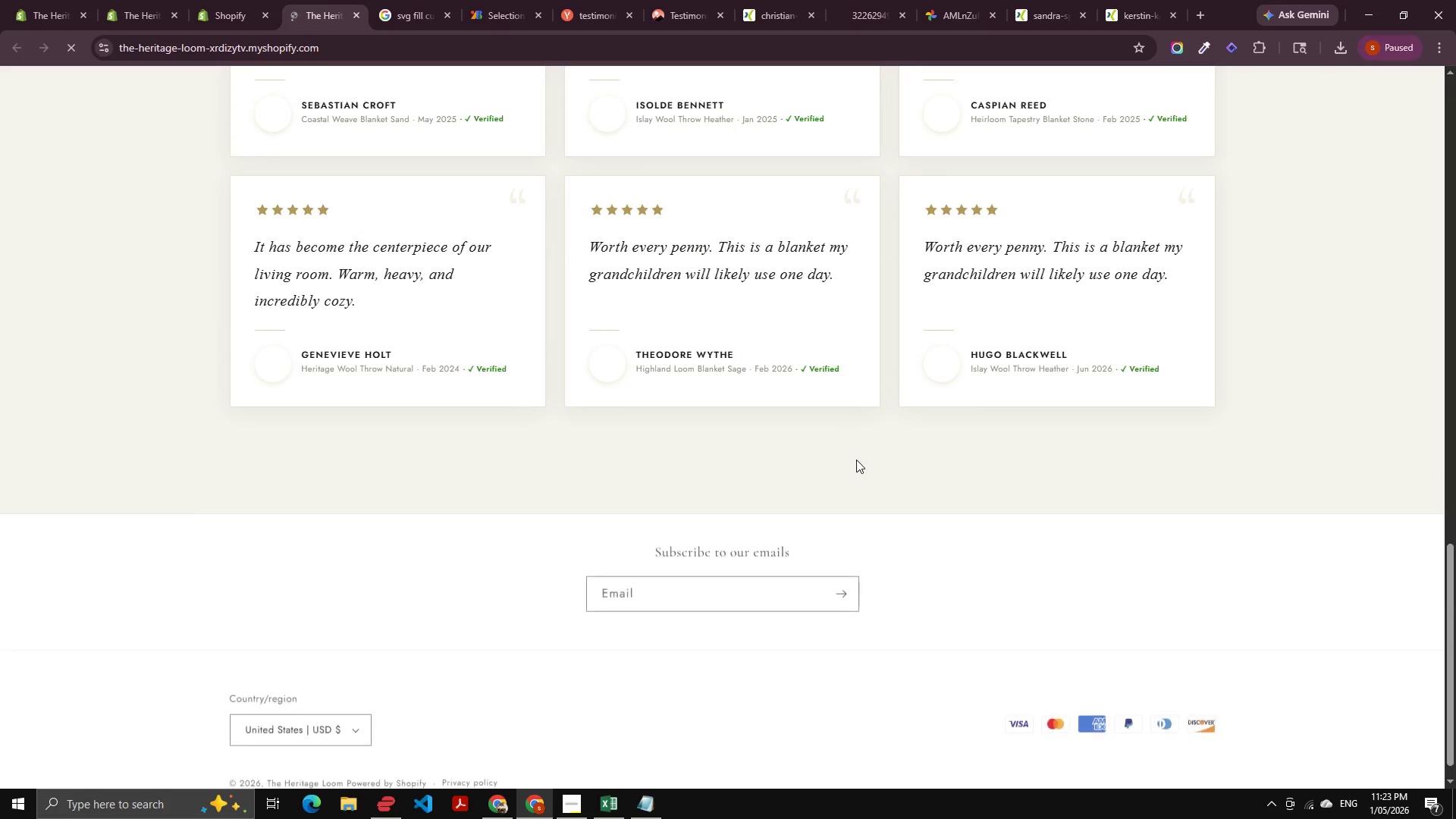 
scroll: coordinate [864, 454], scroll_direction: up, amount: 9.0
 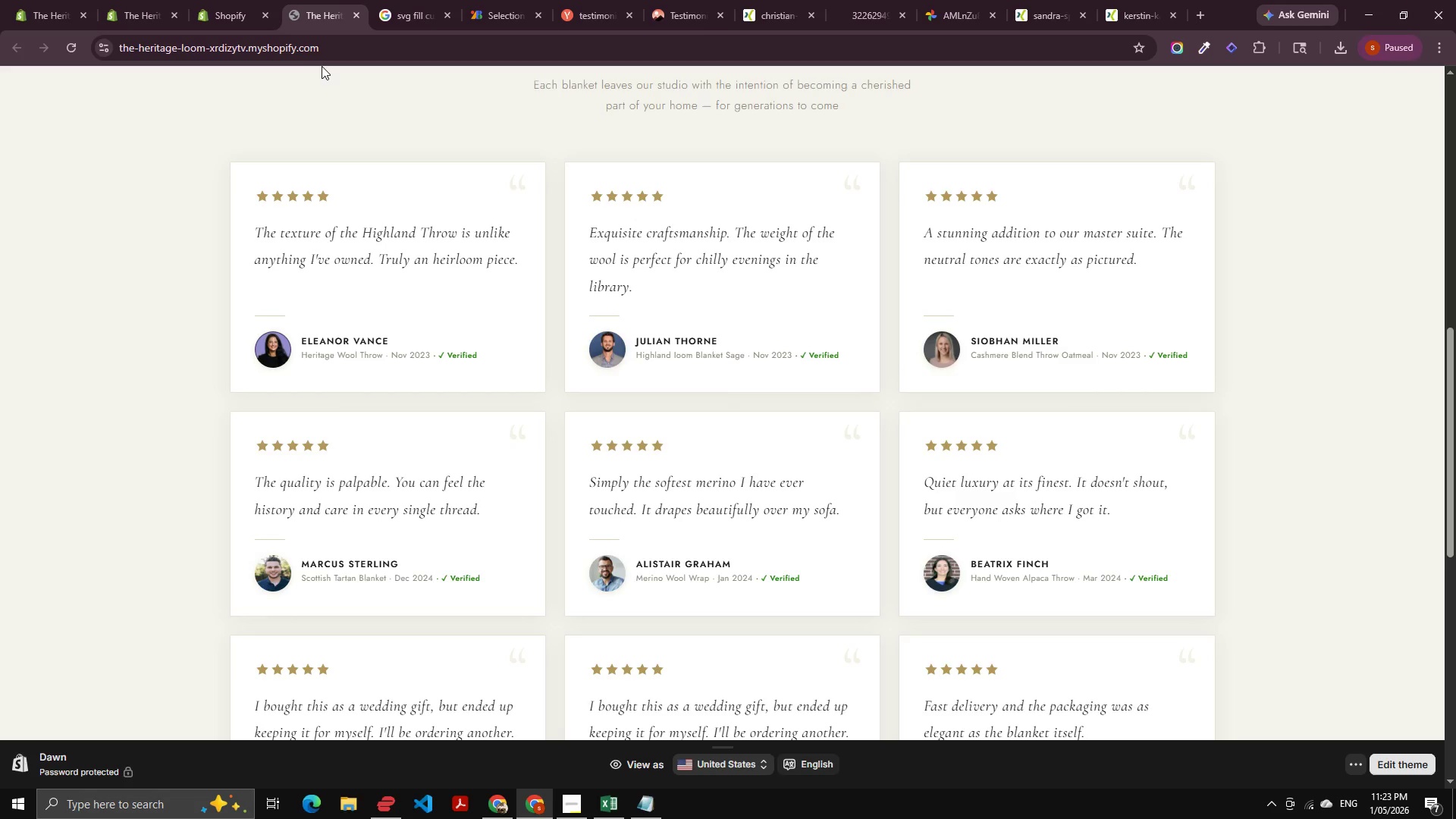 
scroll: coordinate [339, 123], scroll_direction: down, amount: 5.0
 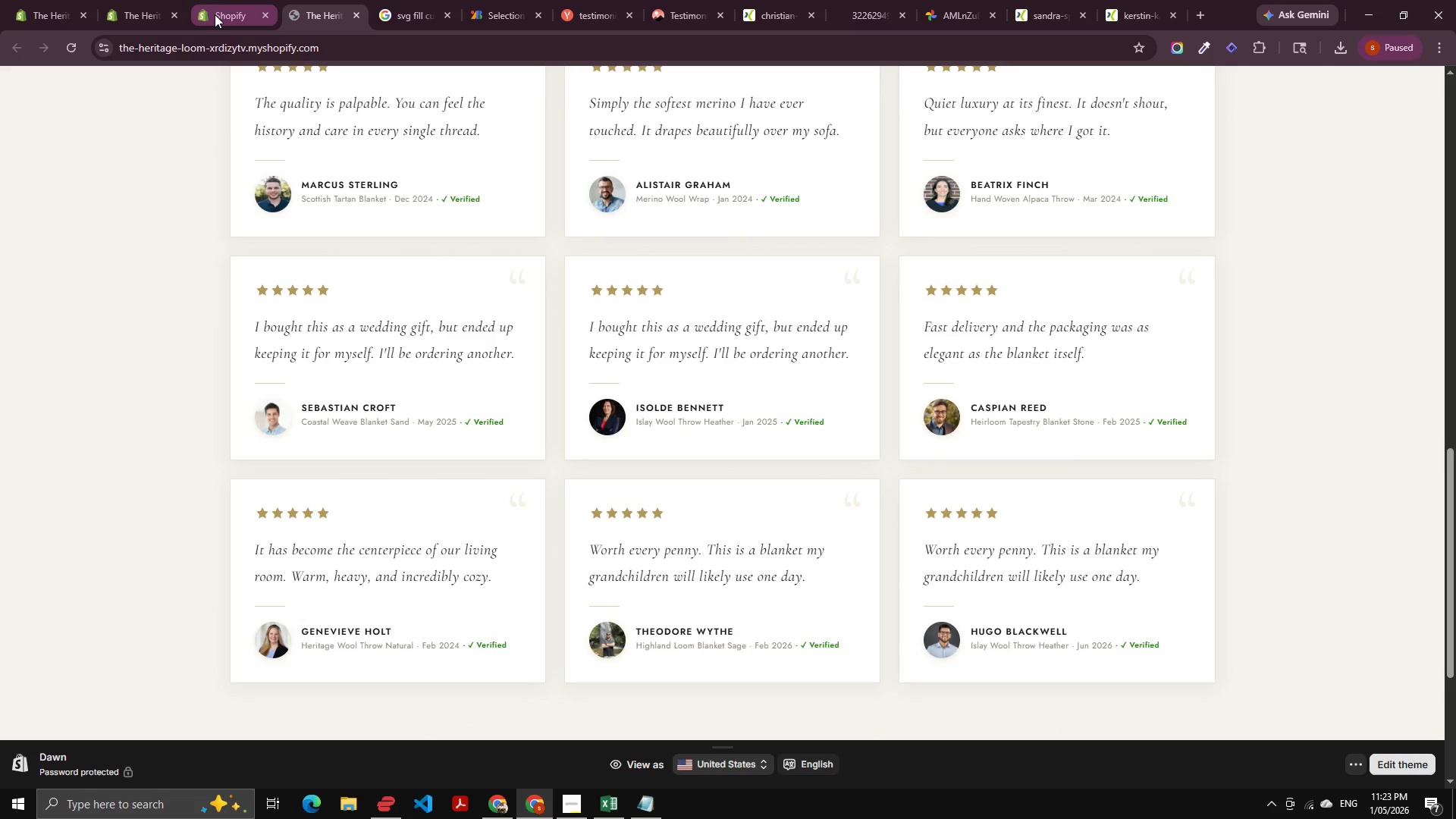 
left_click([218, 15])
 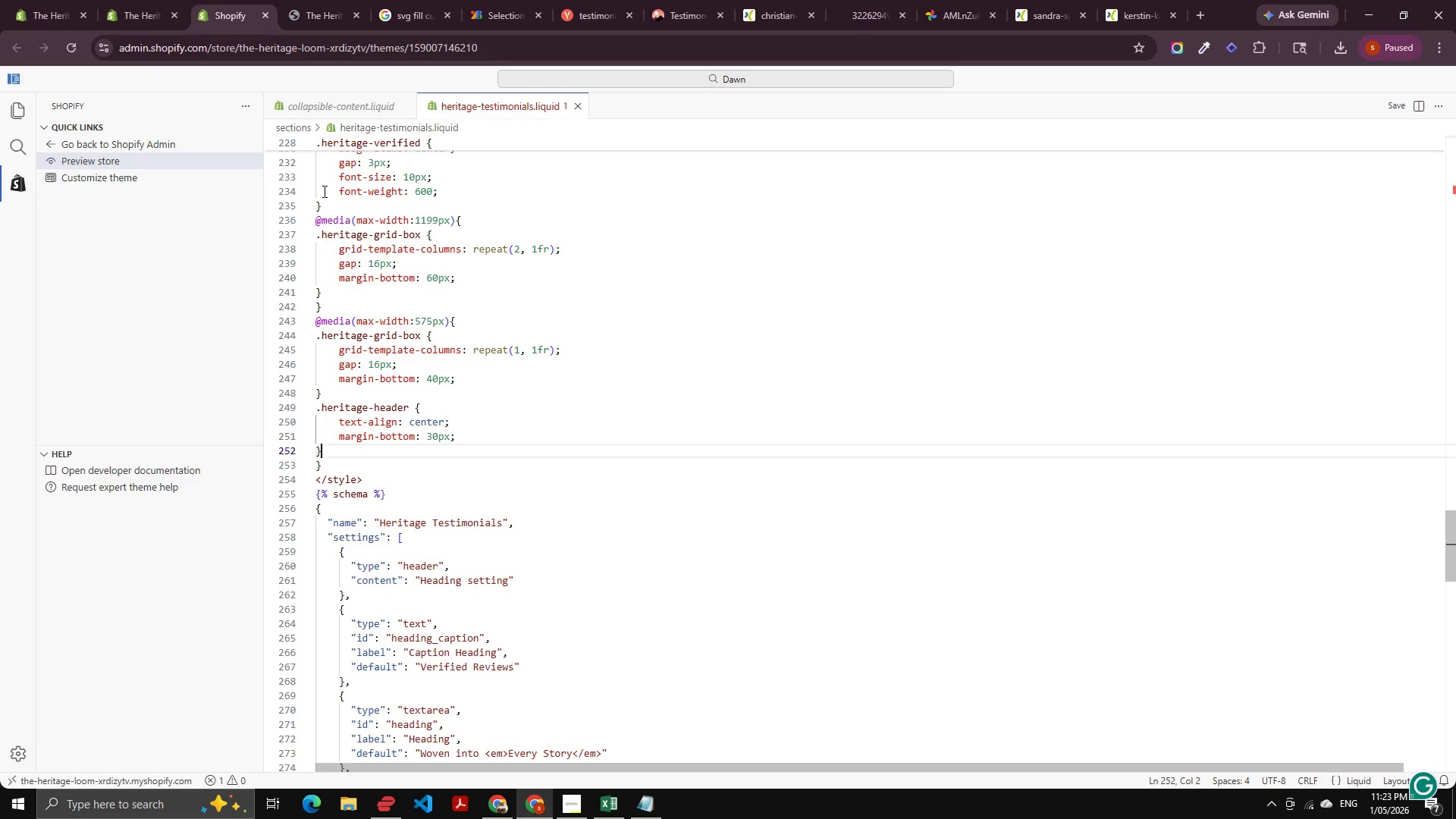 
scroll: coordinate [431, 389], scroll_direction: down, amount: 2.0
 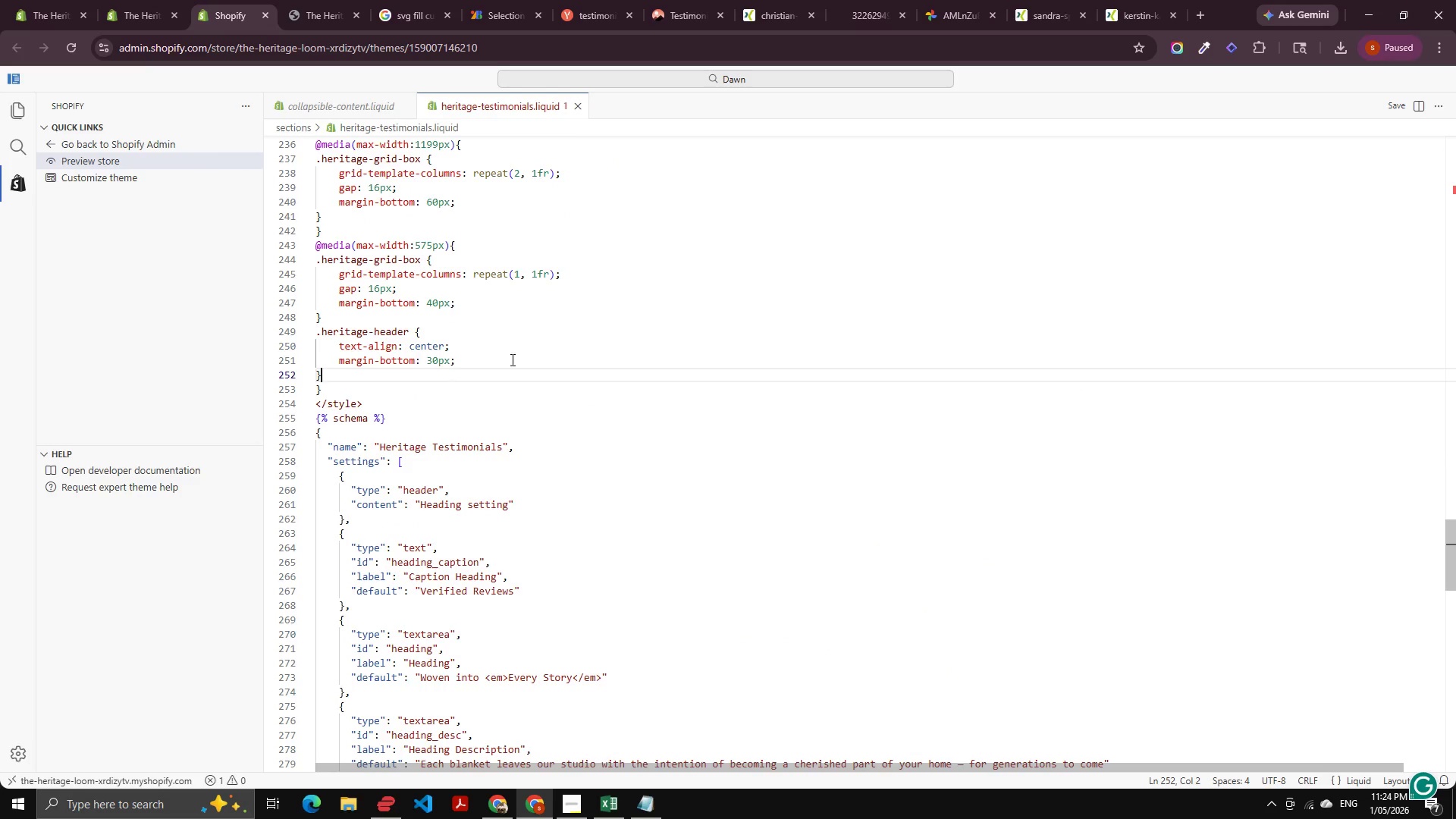 
left_click([556, 353])
 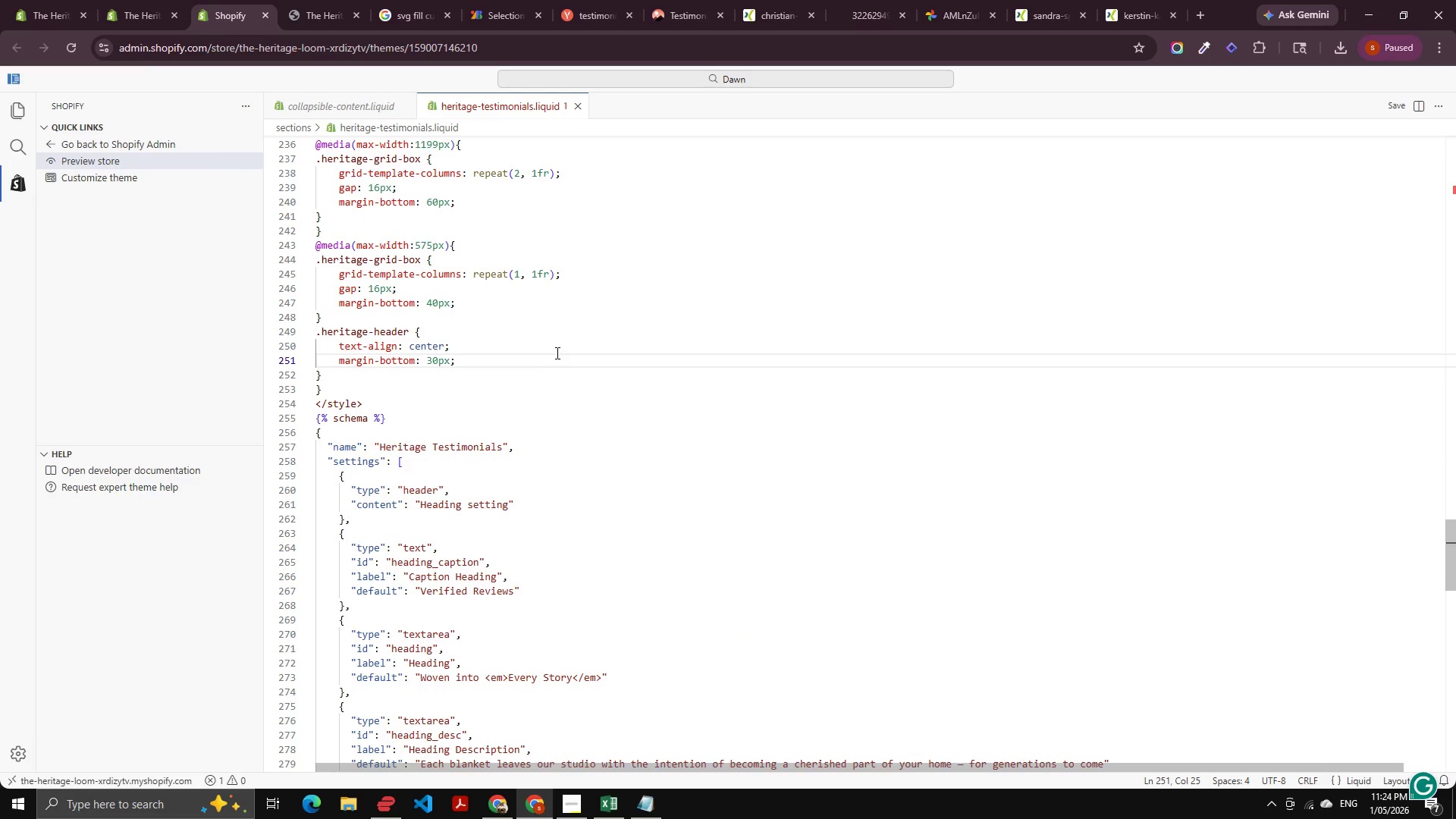 
key(Control+A)
 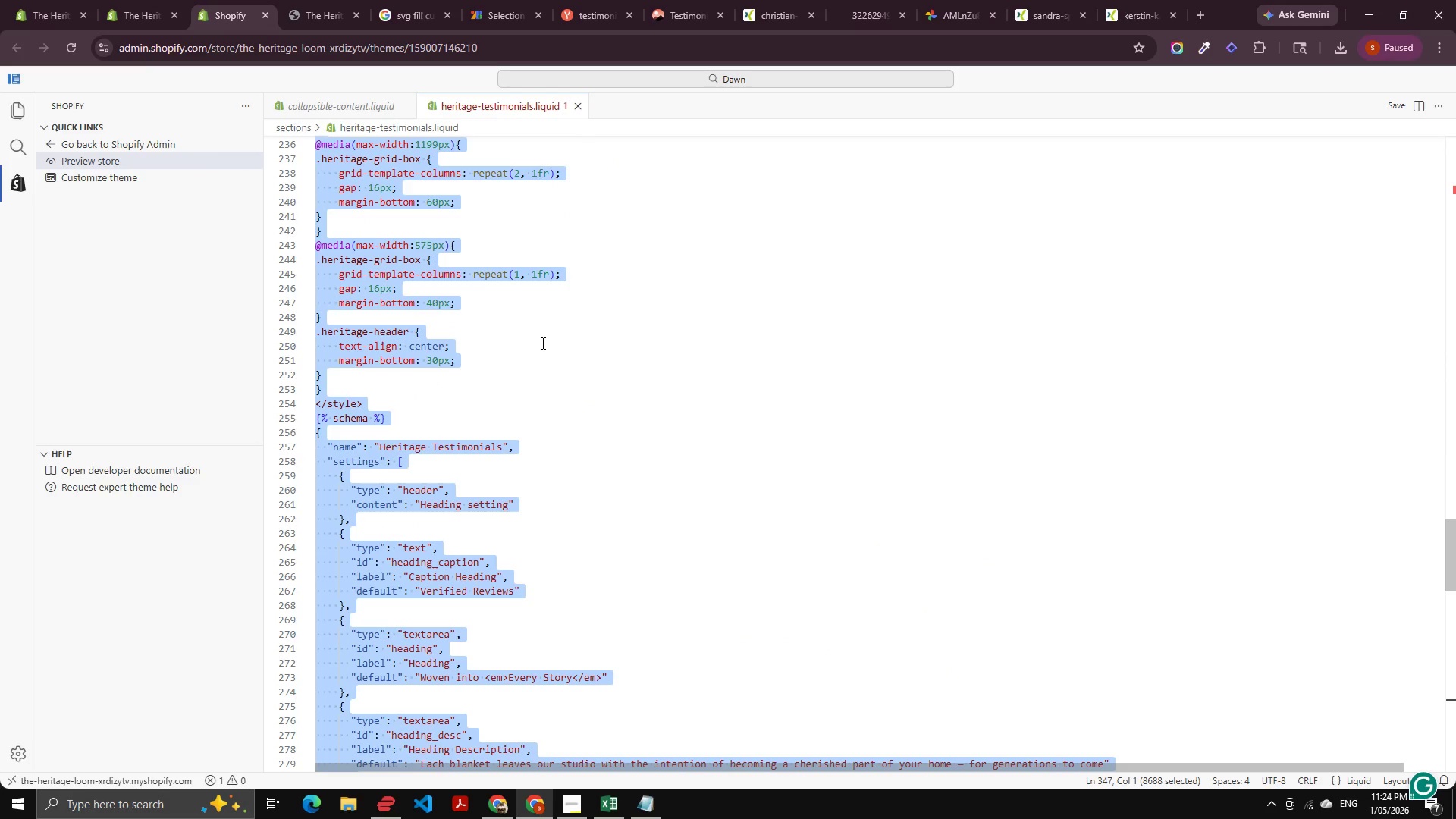 
key(Control+C)
 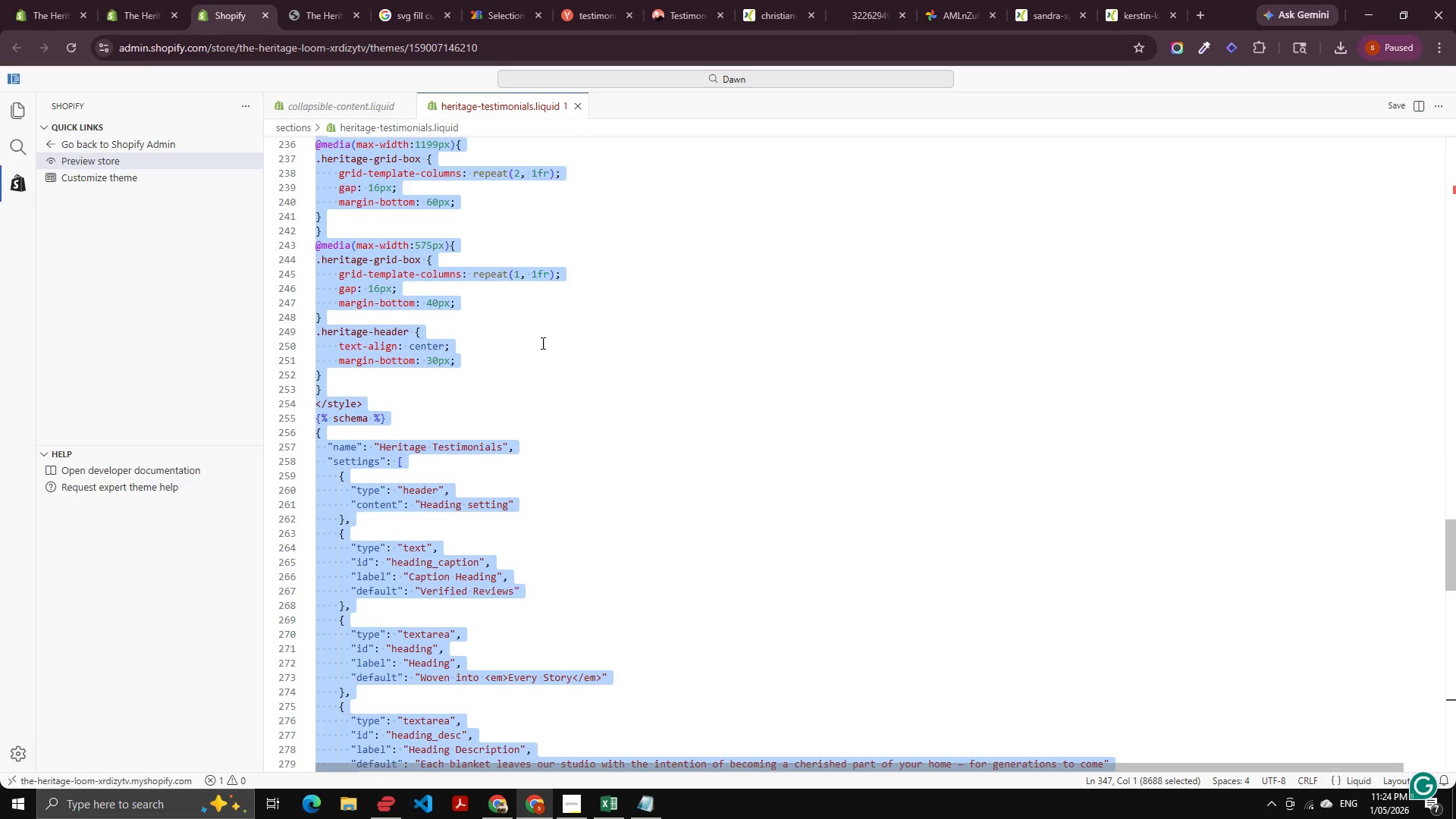 
key(Control+C)
 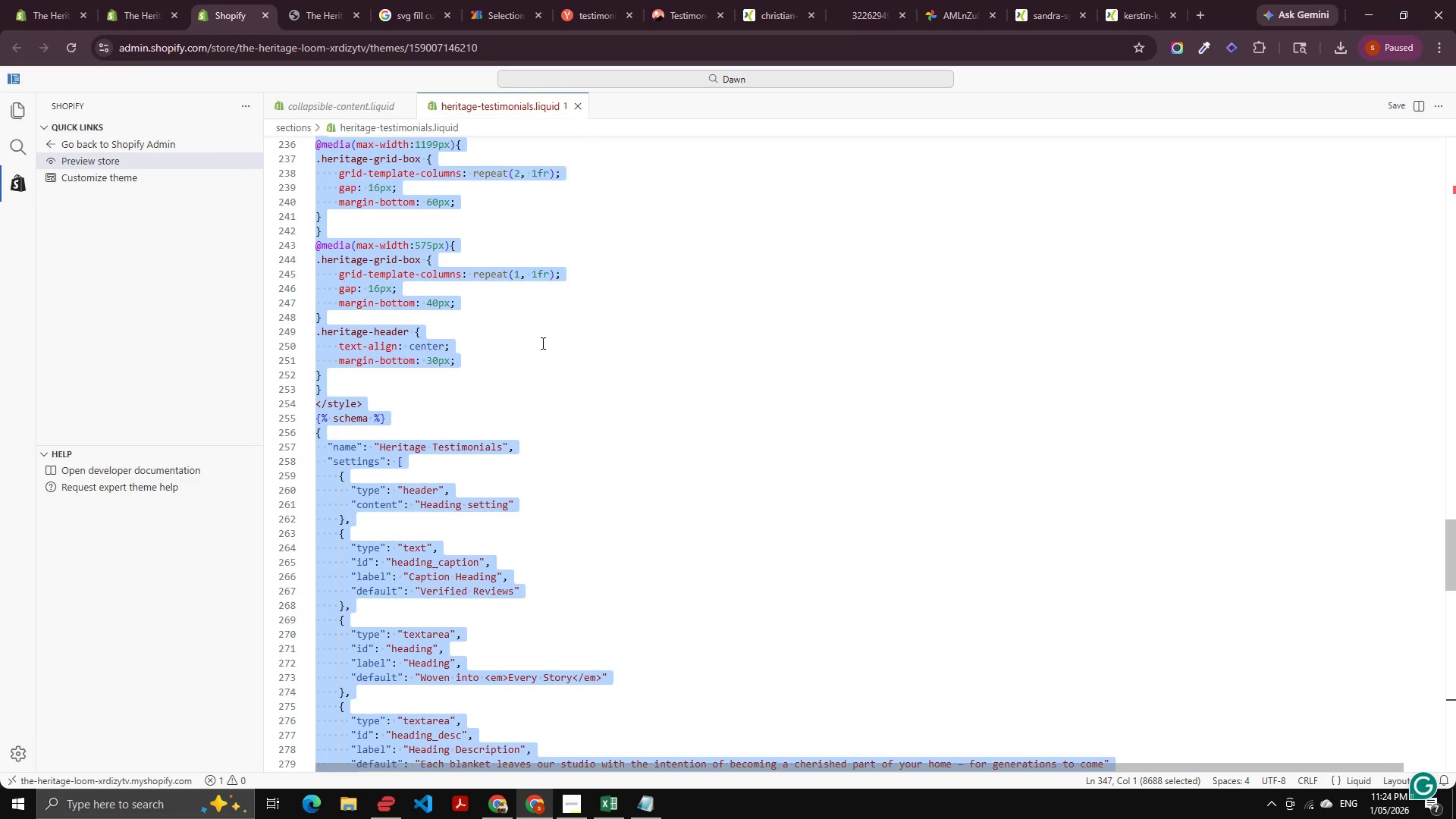 
key(Control+C)
 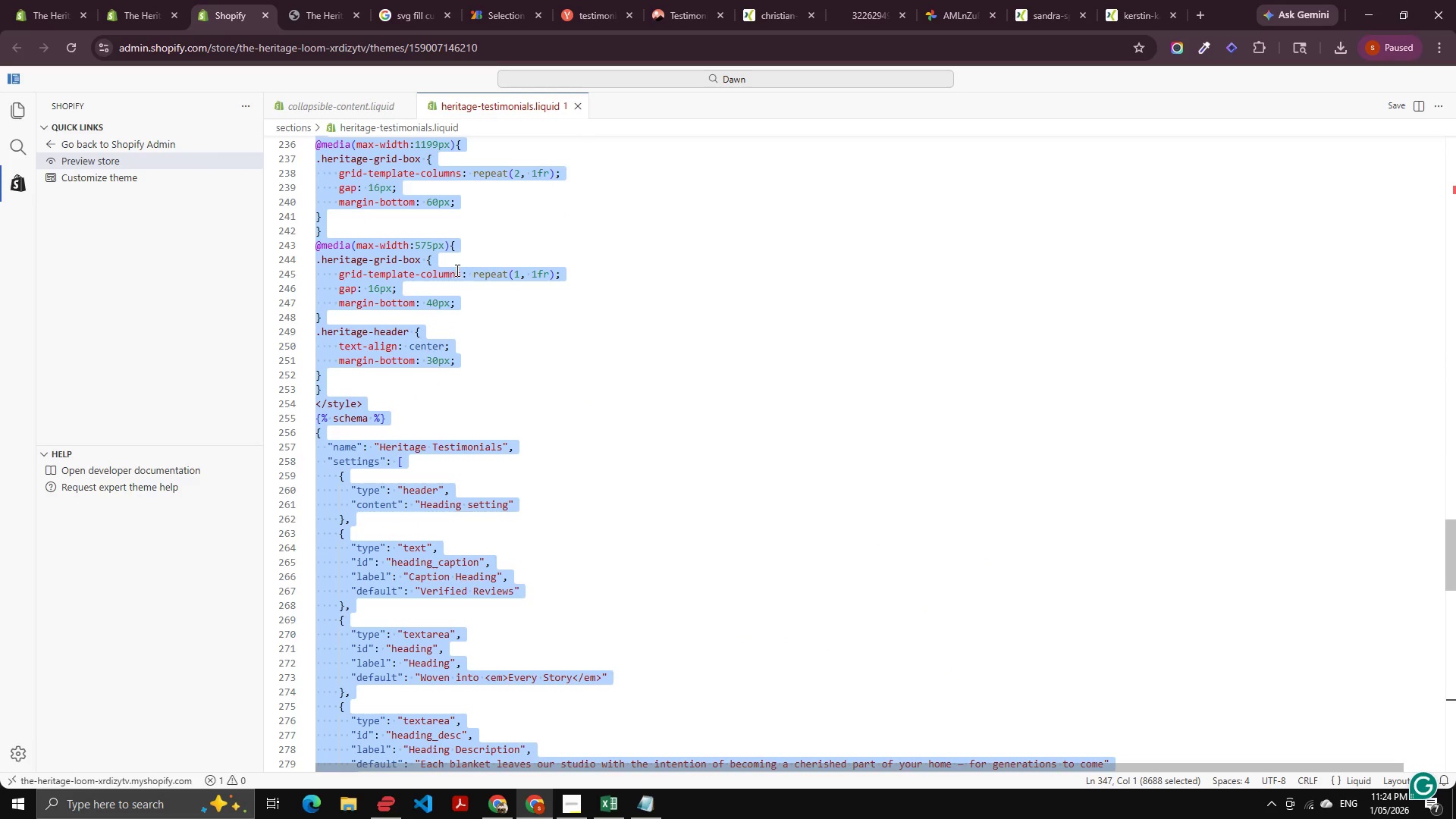 
key(Alt+AltLeft)
 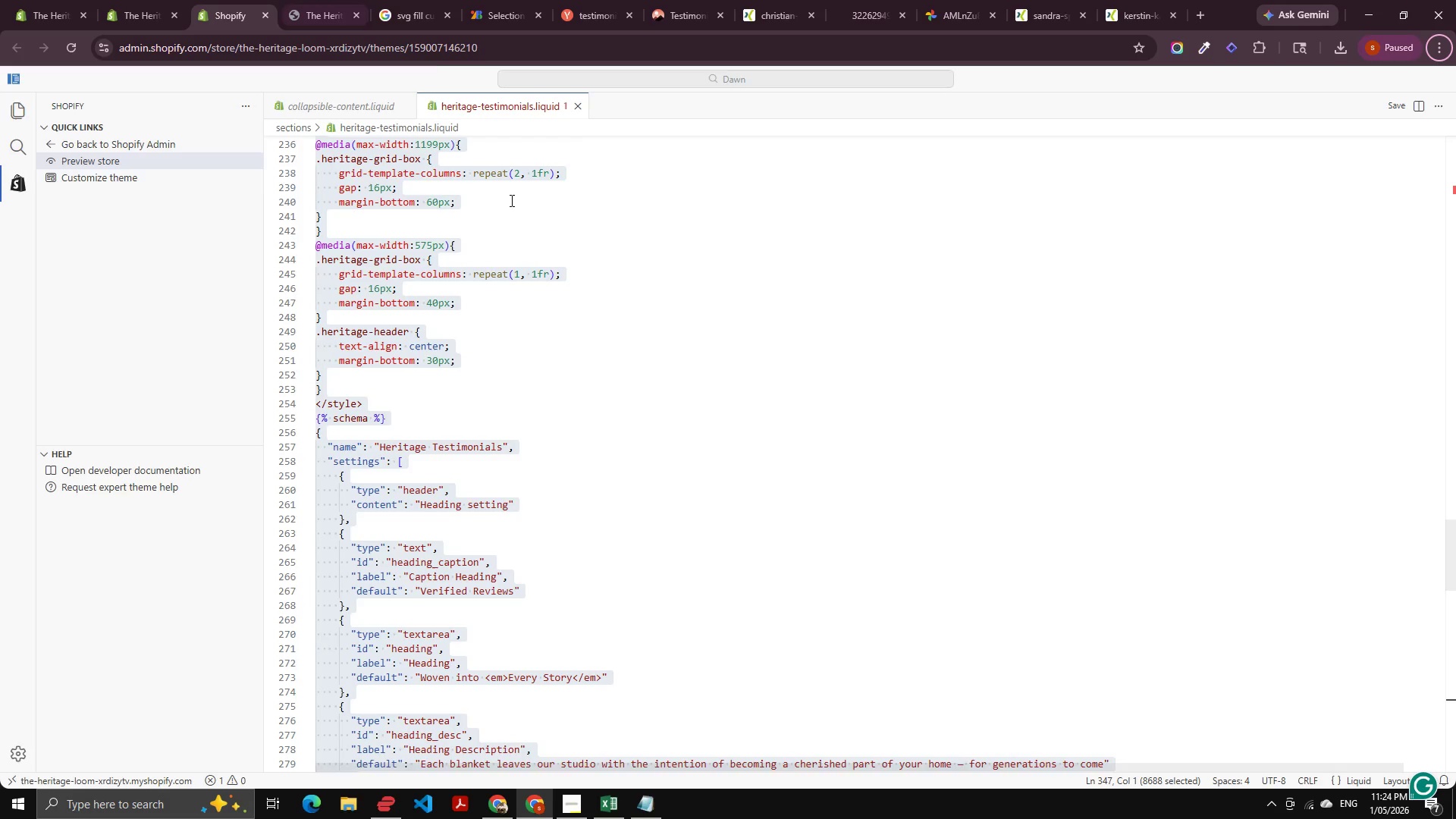 
left_click([540, 224])
 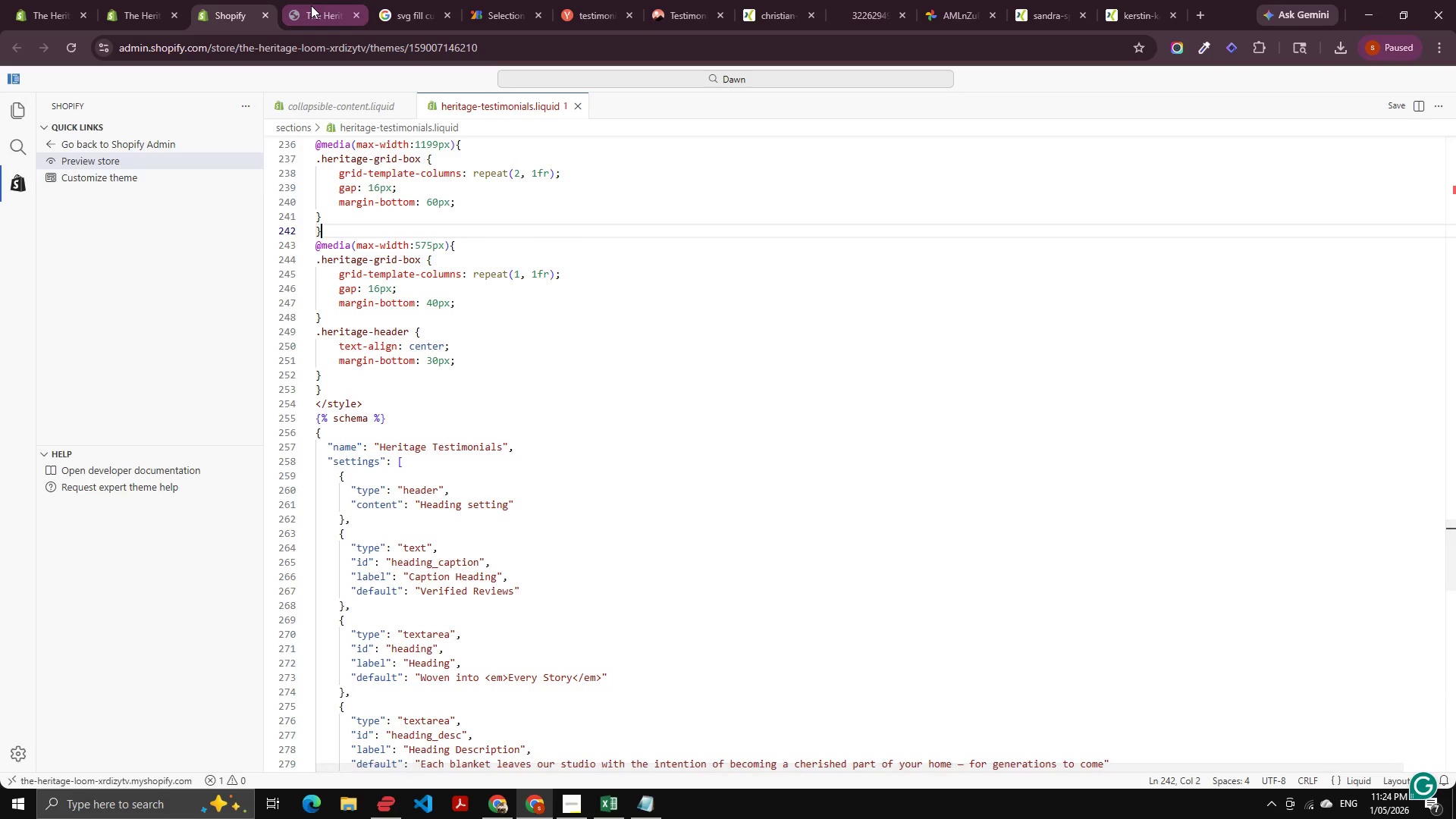 
left_click([125, 0])
 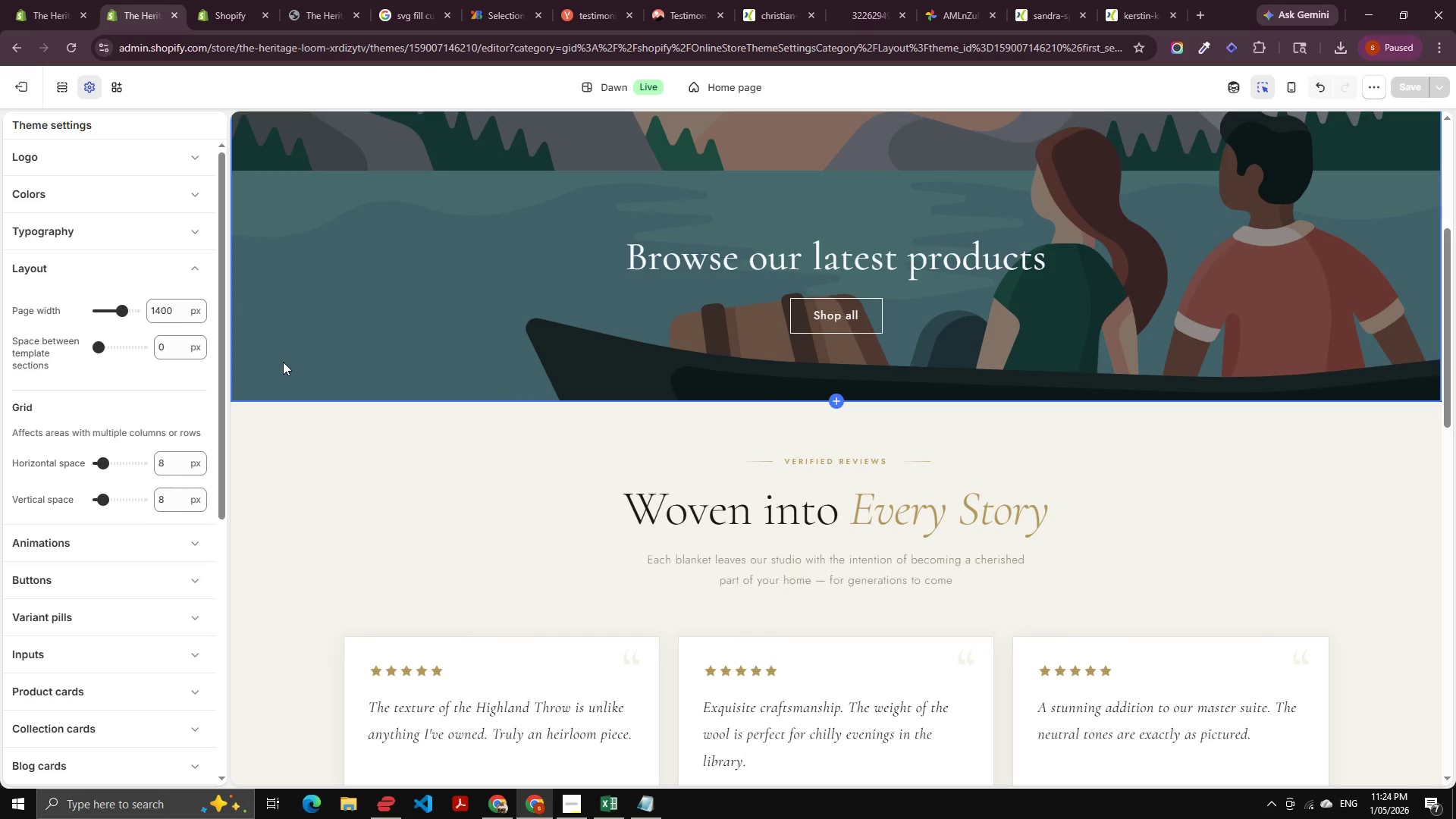 
left_click([55, 96])
 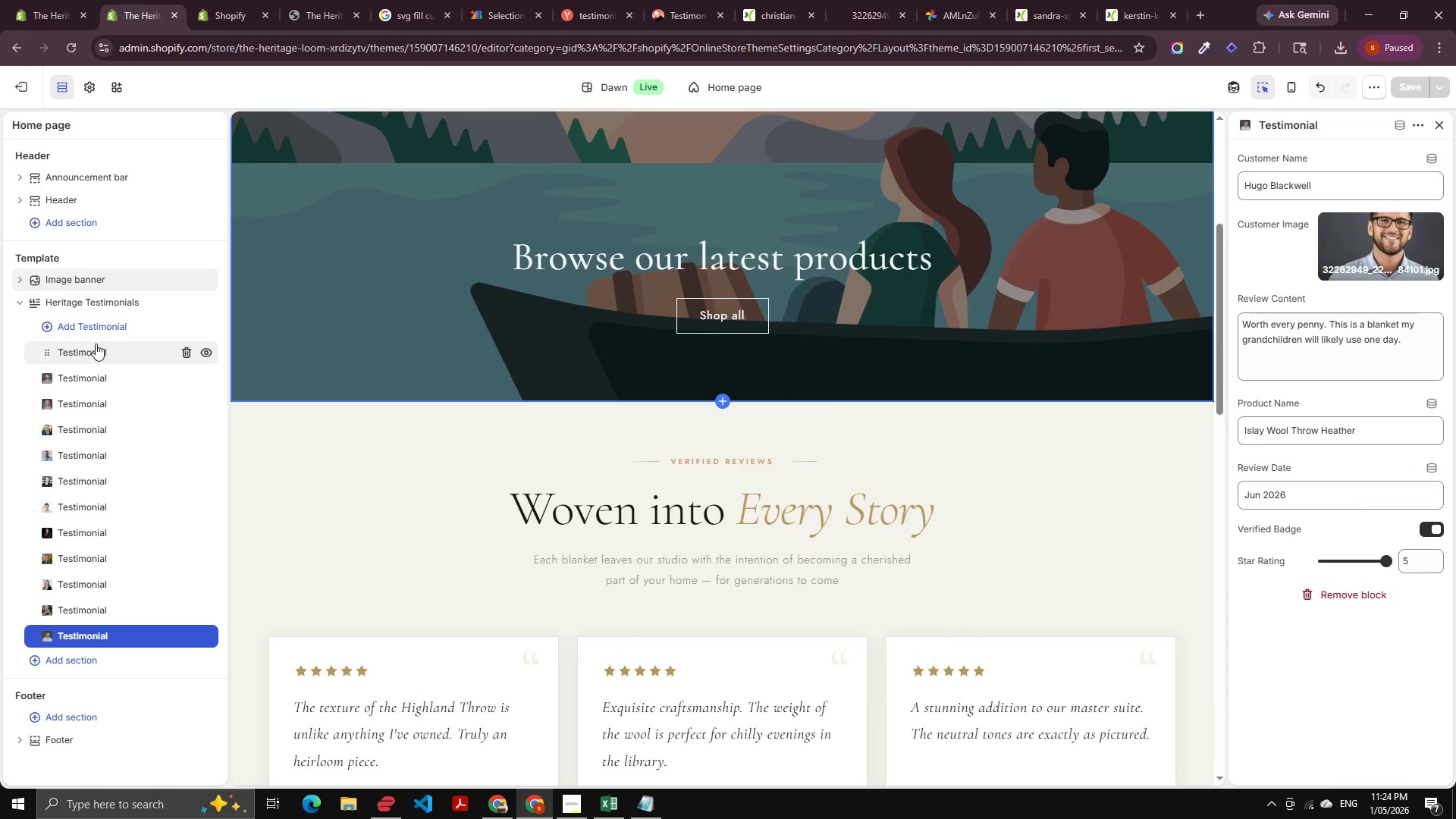 
left_click([96, 344])
 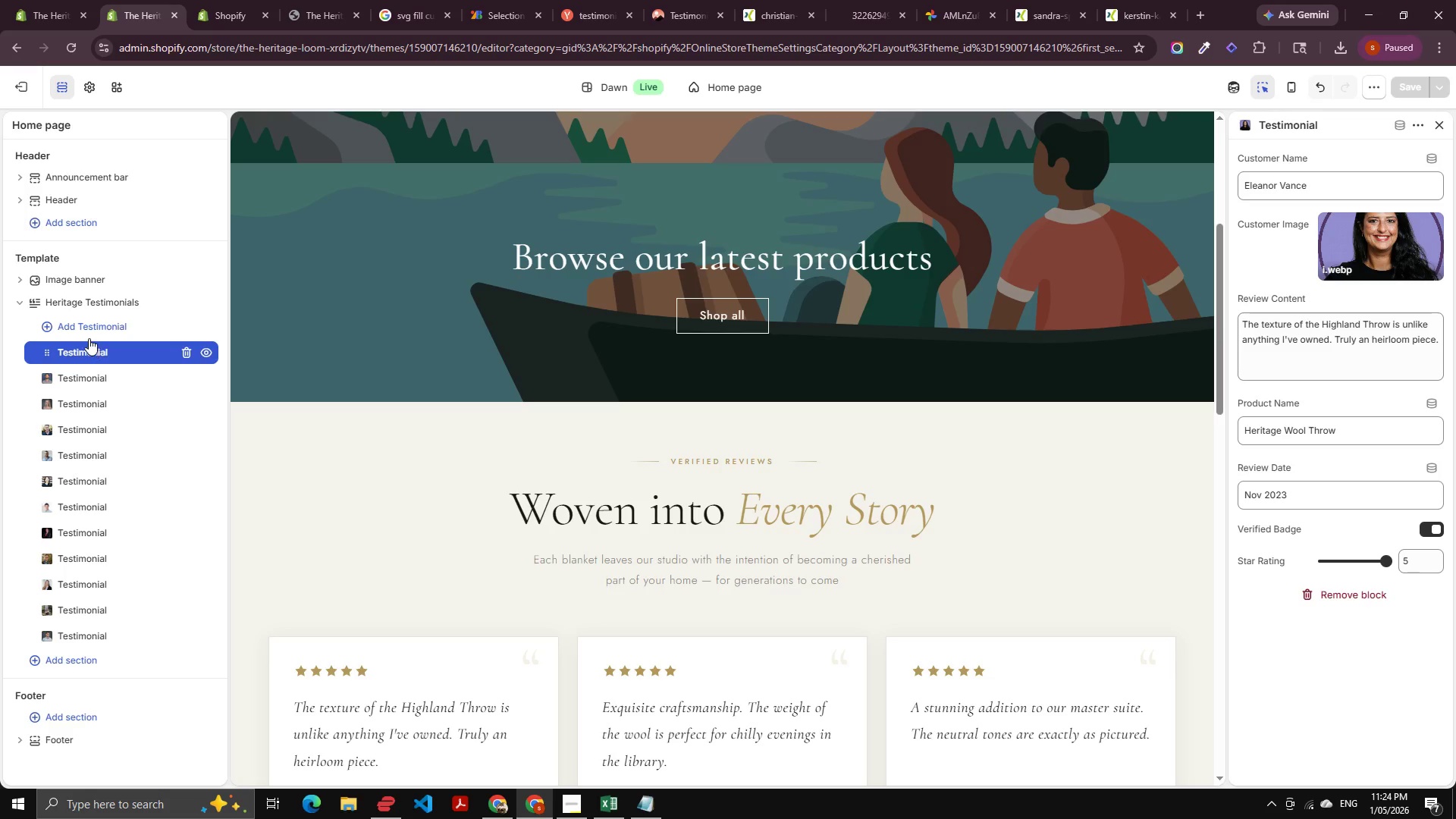 
left_click([102, 307])
 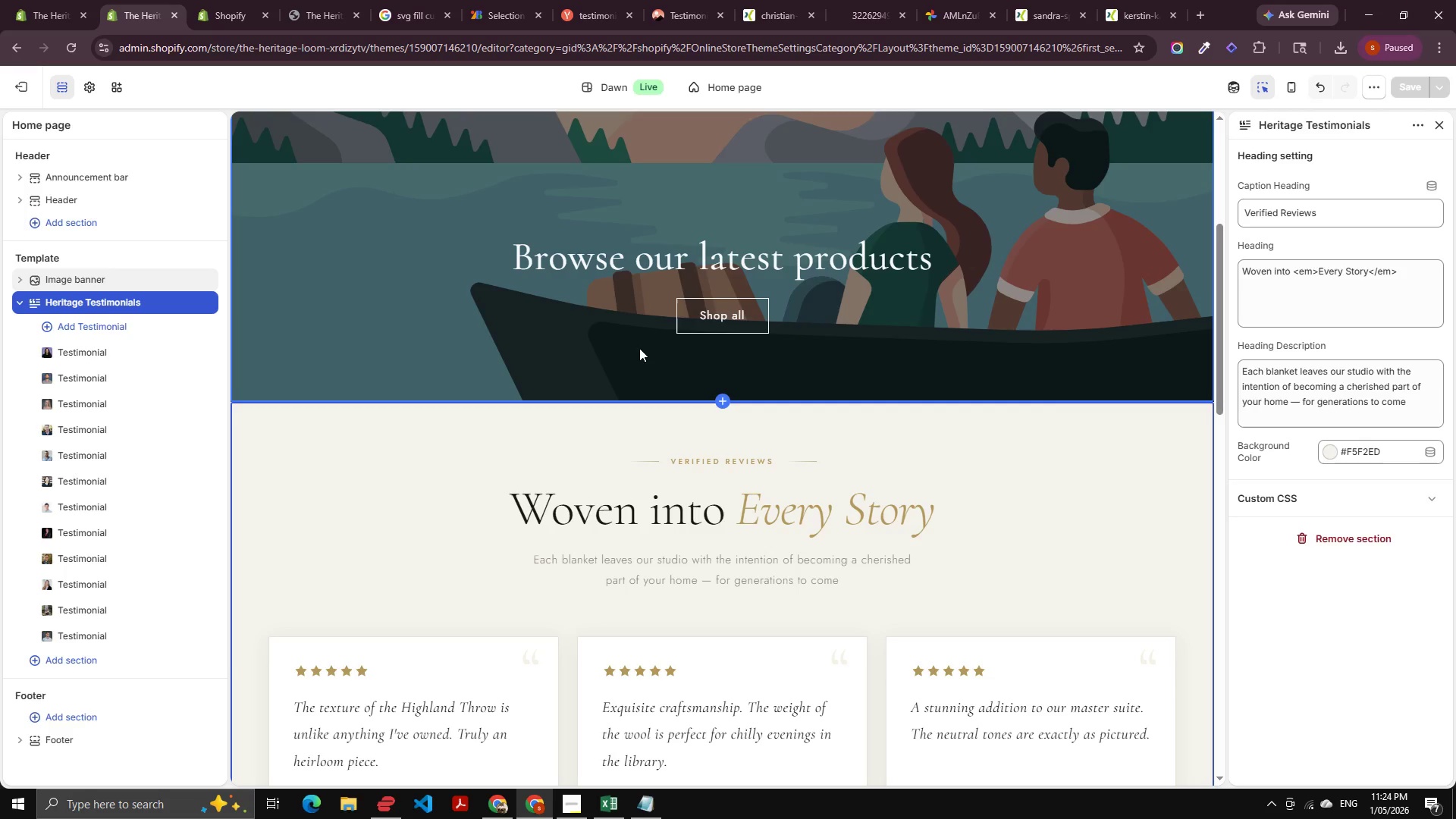 
wait(17.16)
 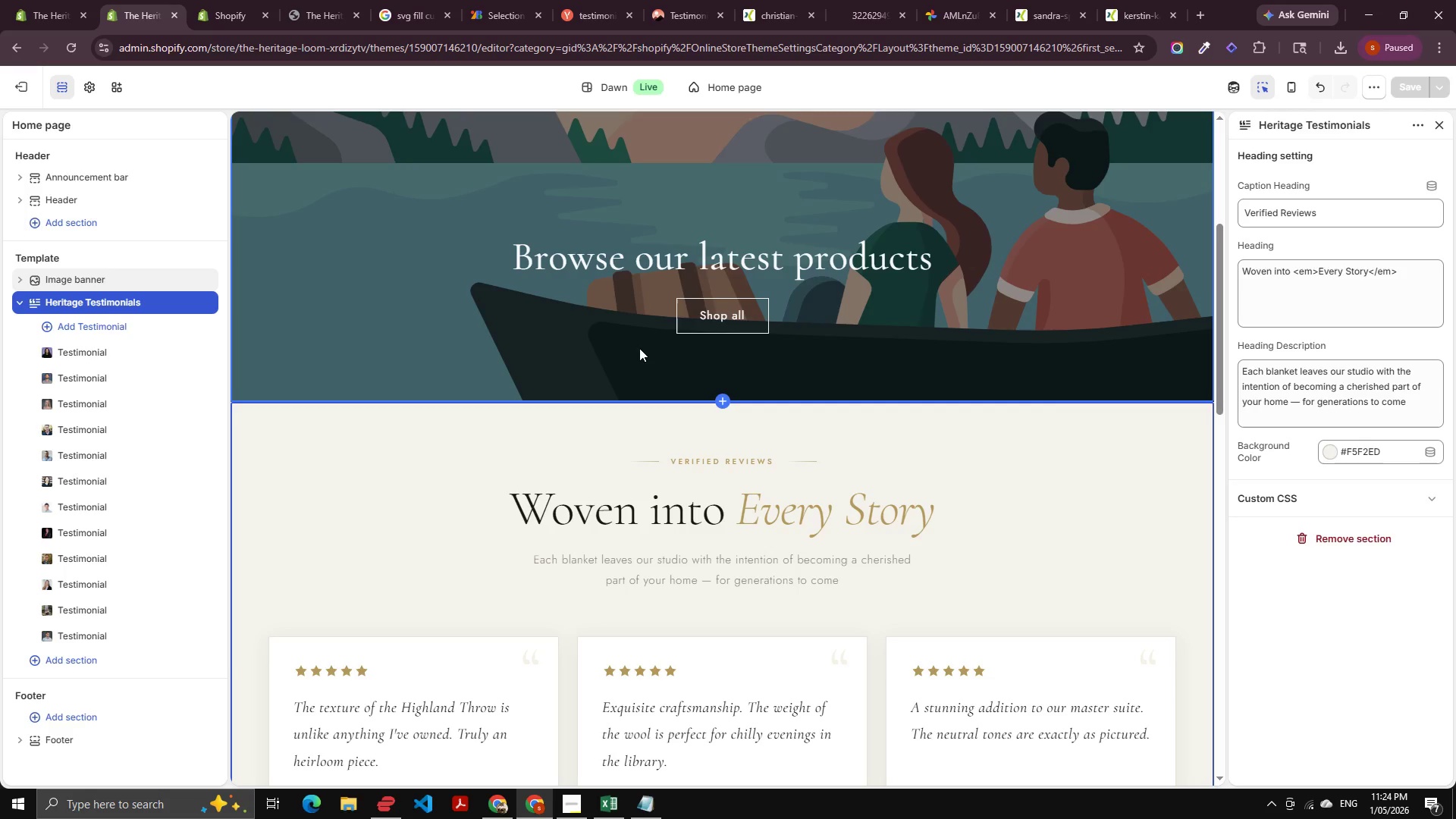 
left_click([344, 12])
 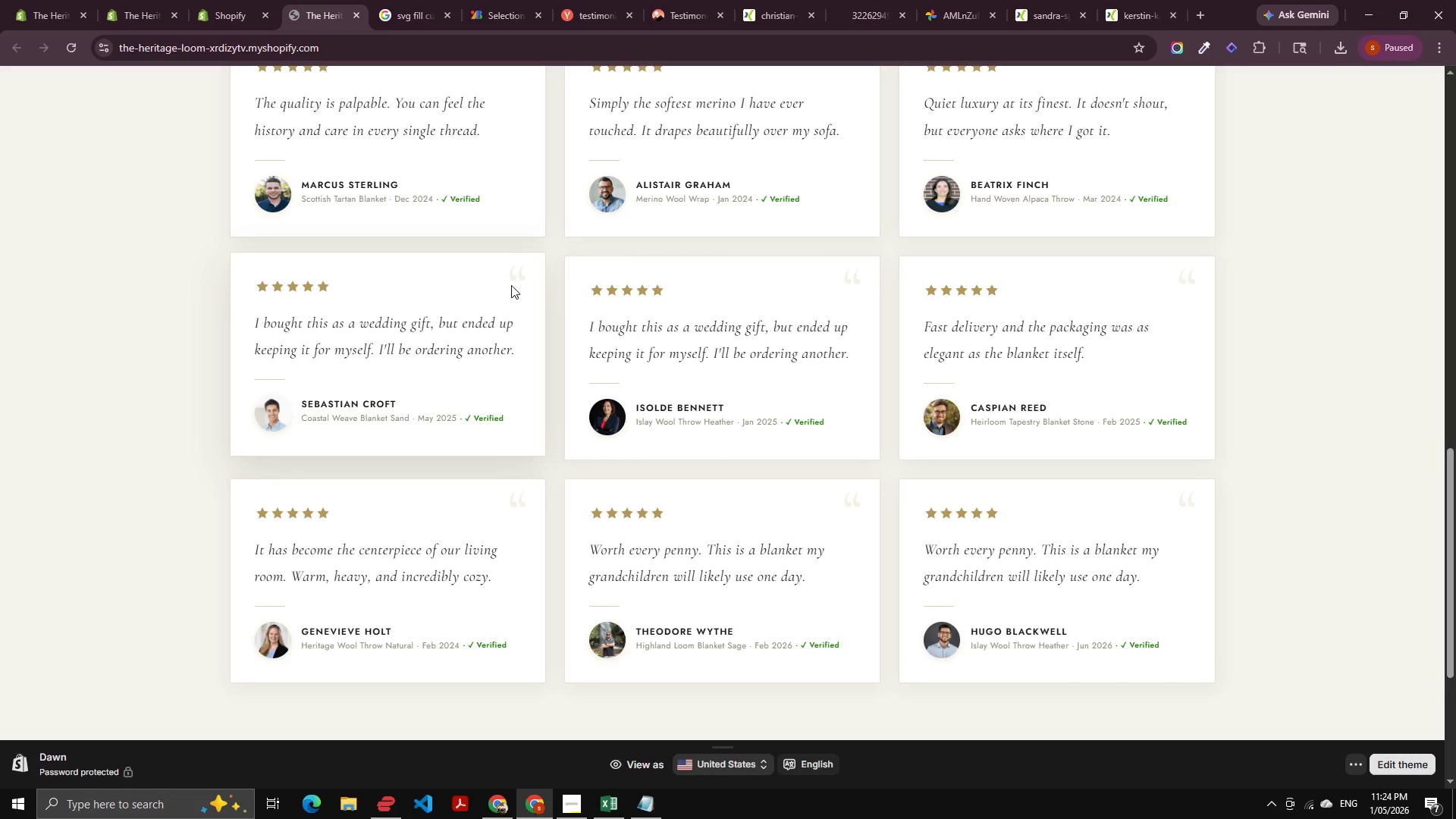 
scroll: coordinate [357, 380], scroll_direction: up, amount: 9.0
 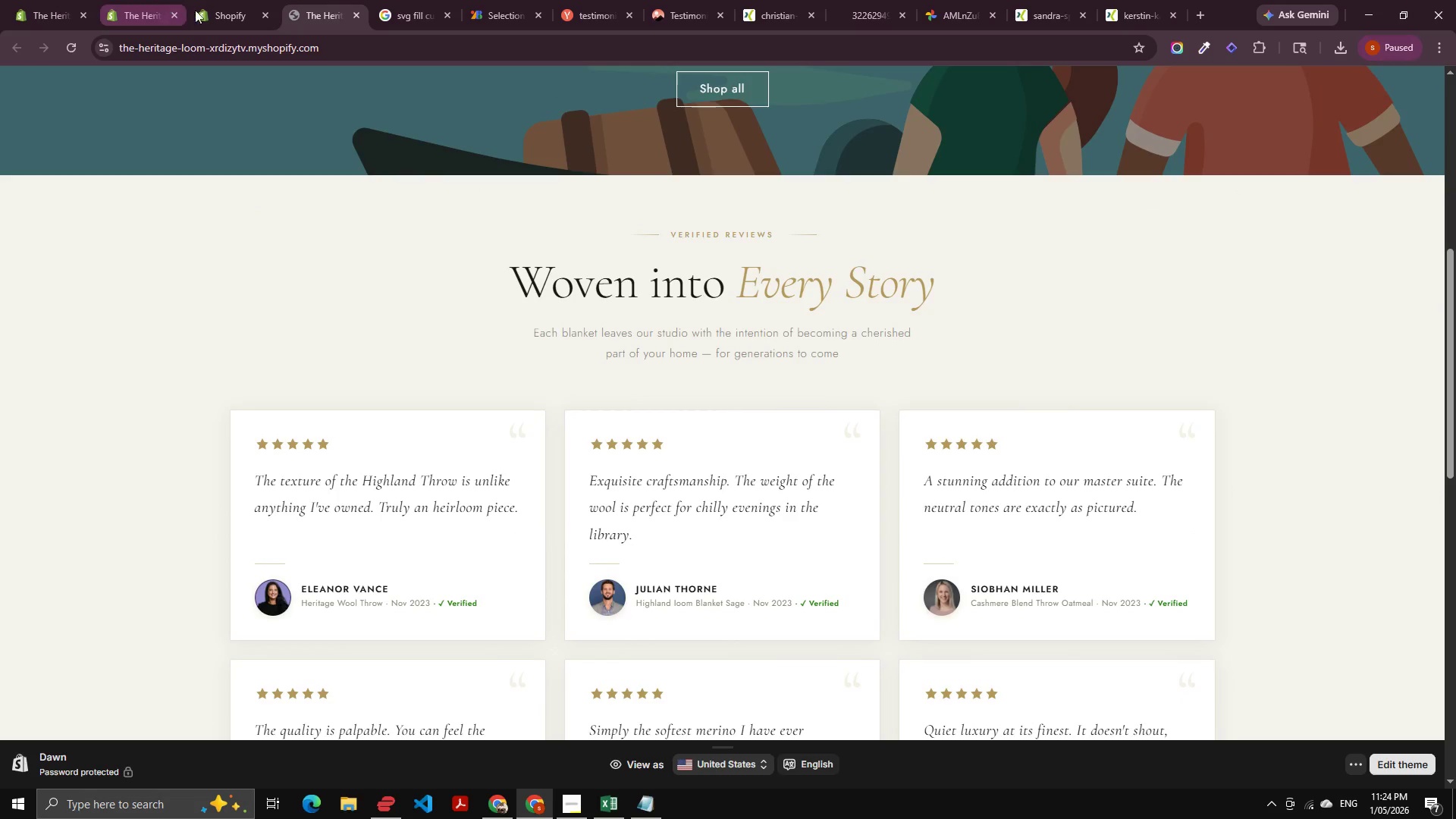 
left_click([209, 14])
 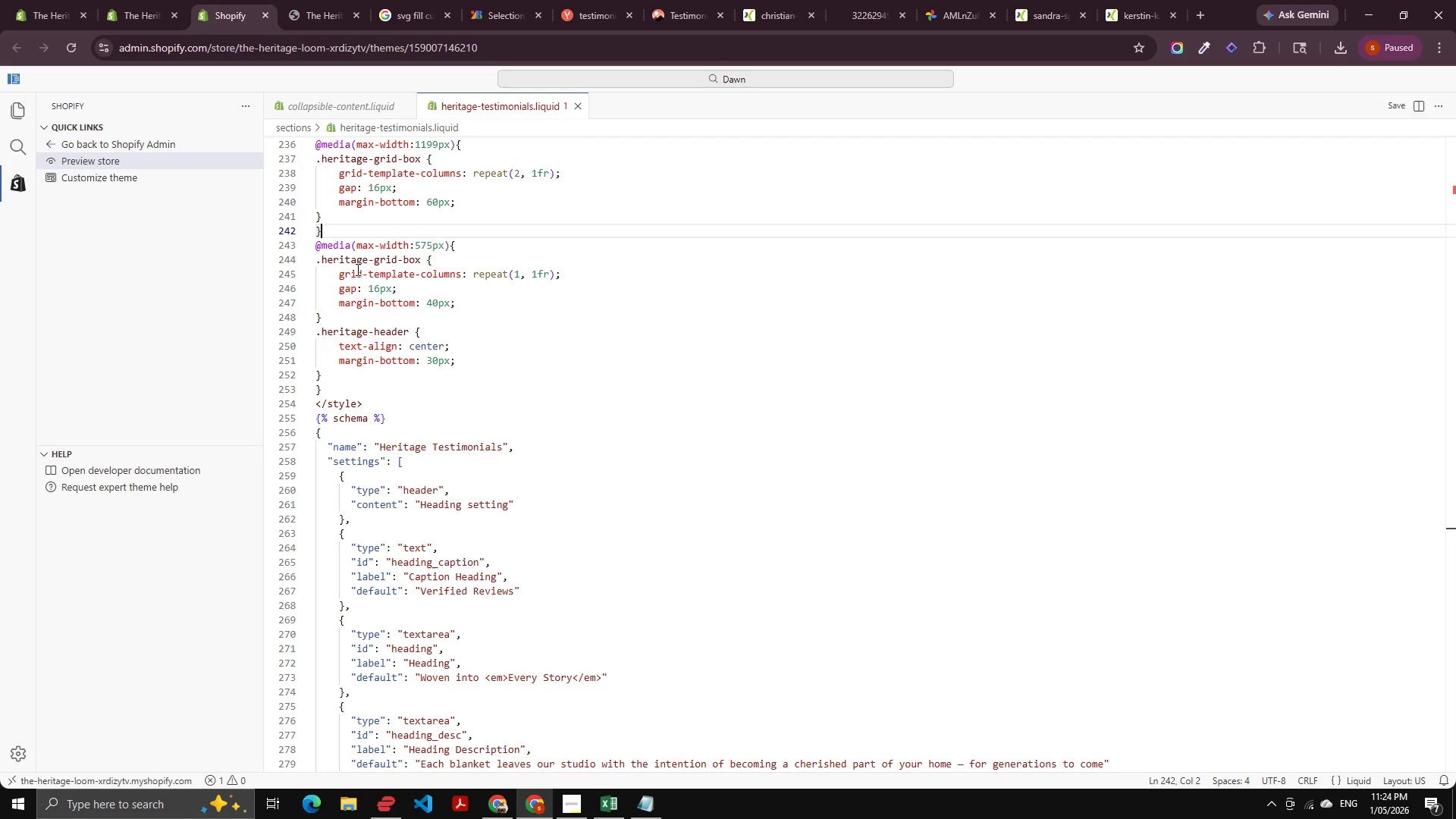 
scroll: coordinate [485, 334], scroll_direction: down, amount: 8.0
 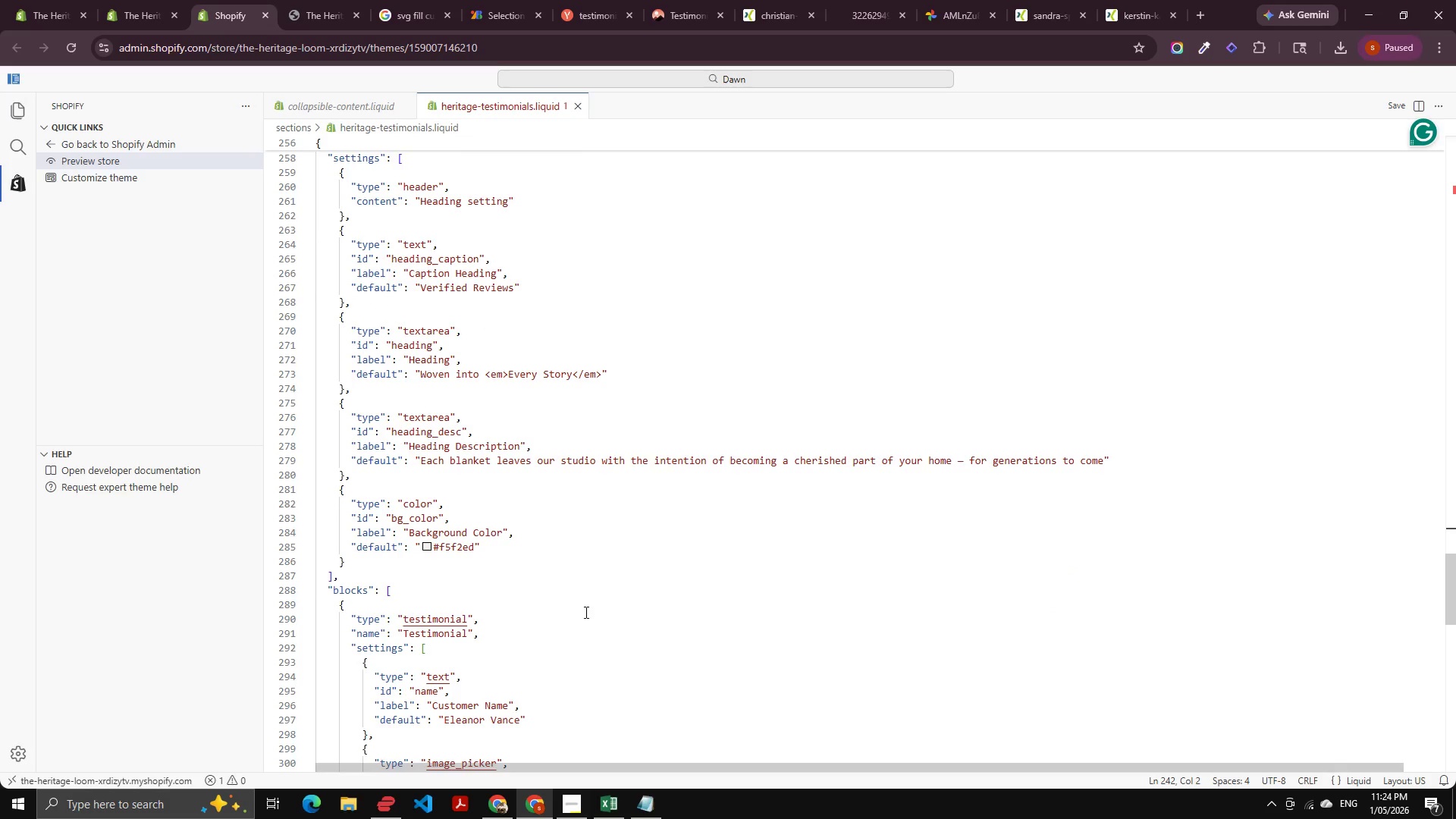 
left_click([639, 425])
 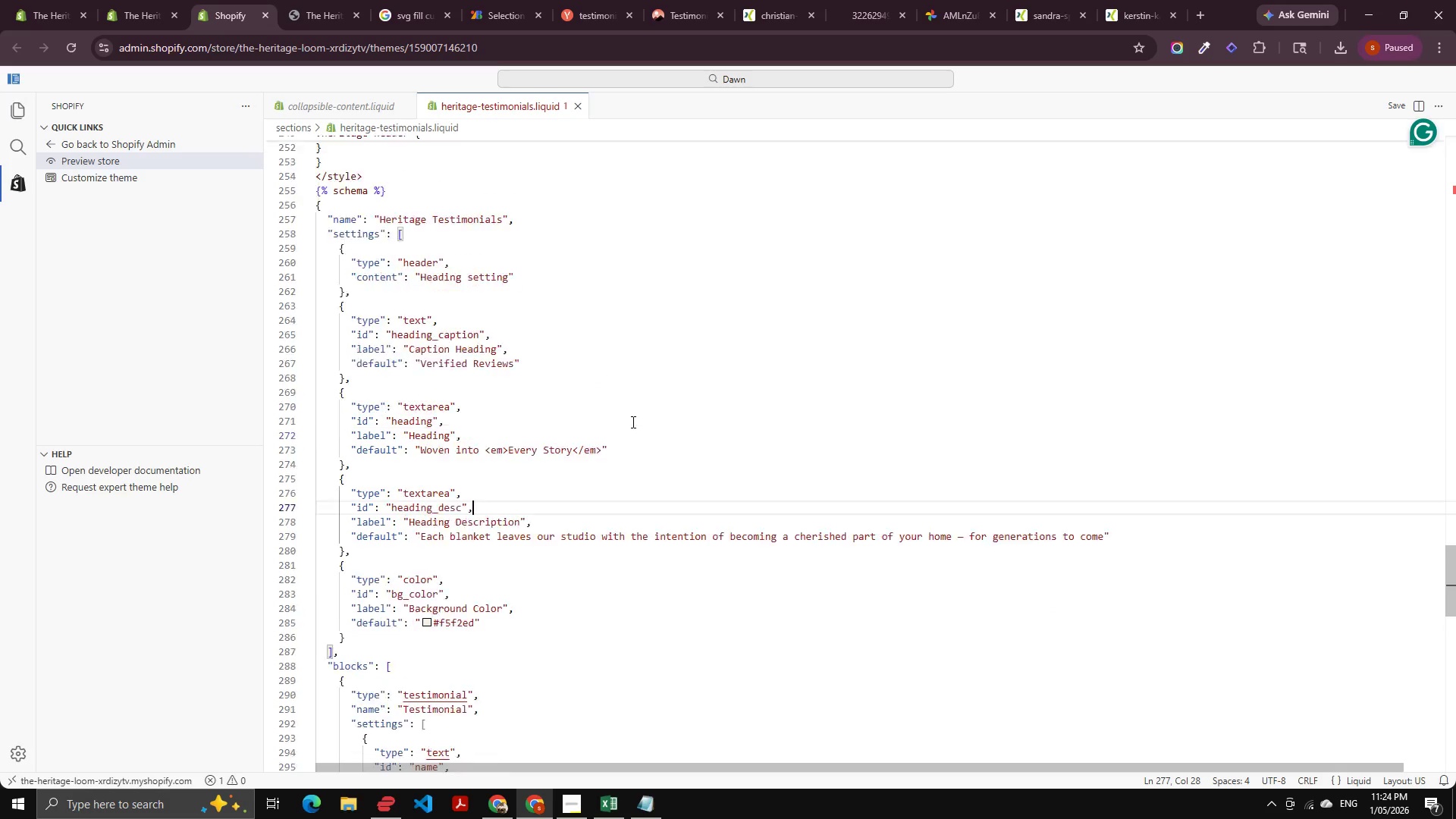 
left_click([622, 414])
 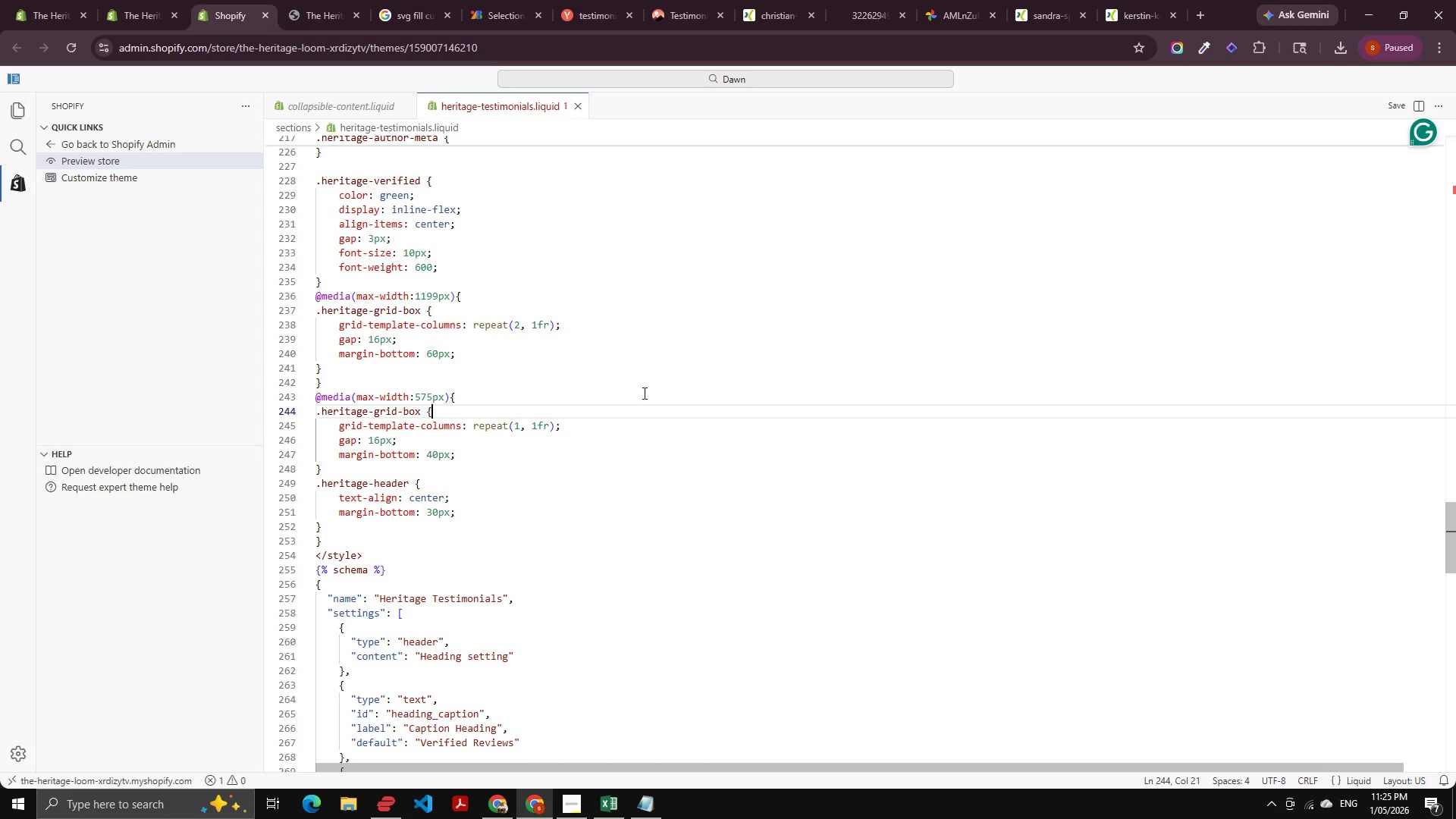 
scroll: coordinate [628, 419], scroll_direction: up, amount: 12.0
 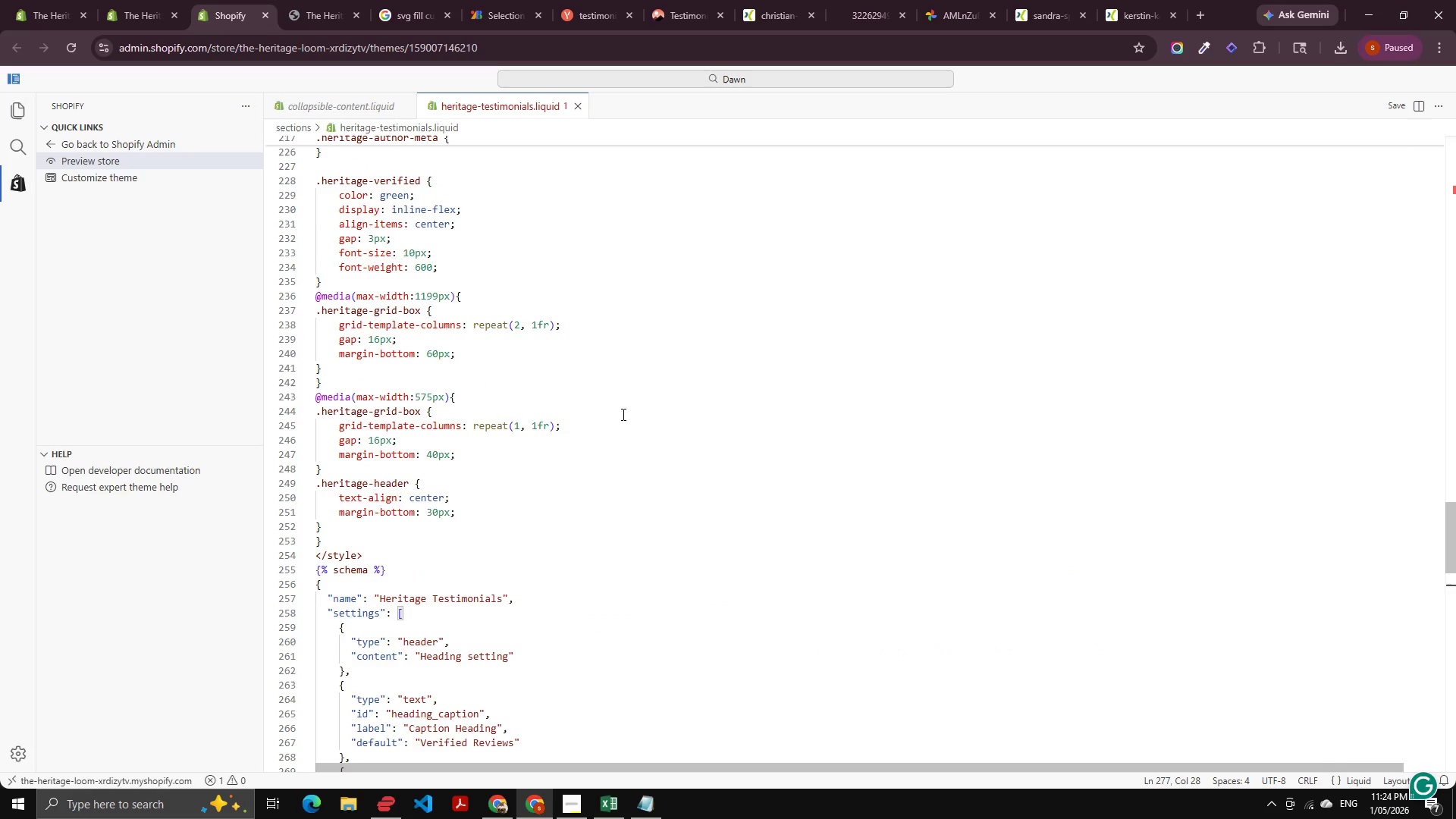 
wait(69.13)
 